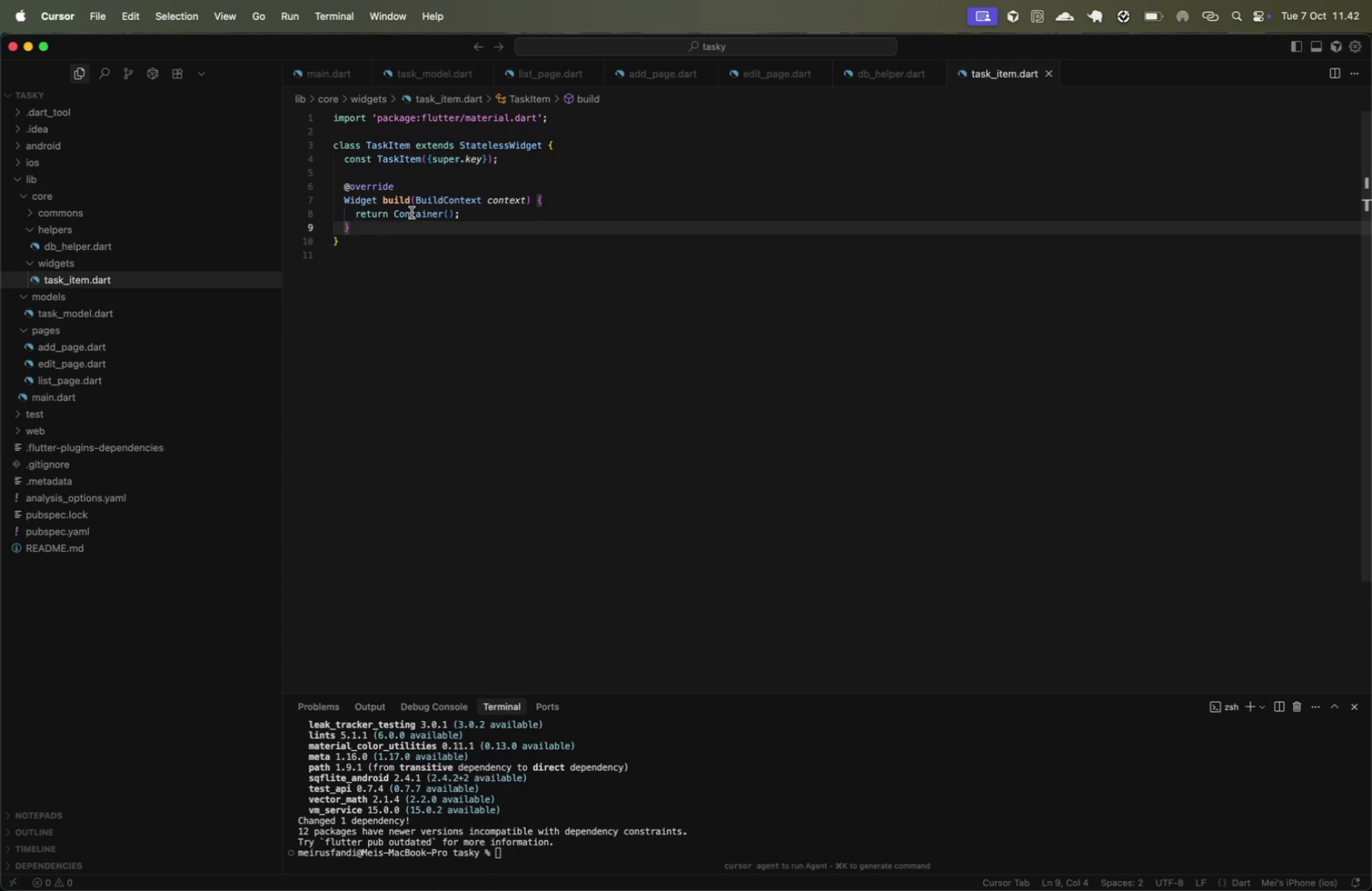 
double_click([412, 214])
 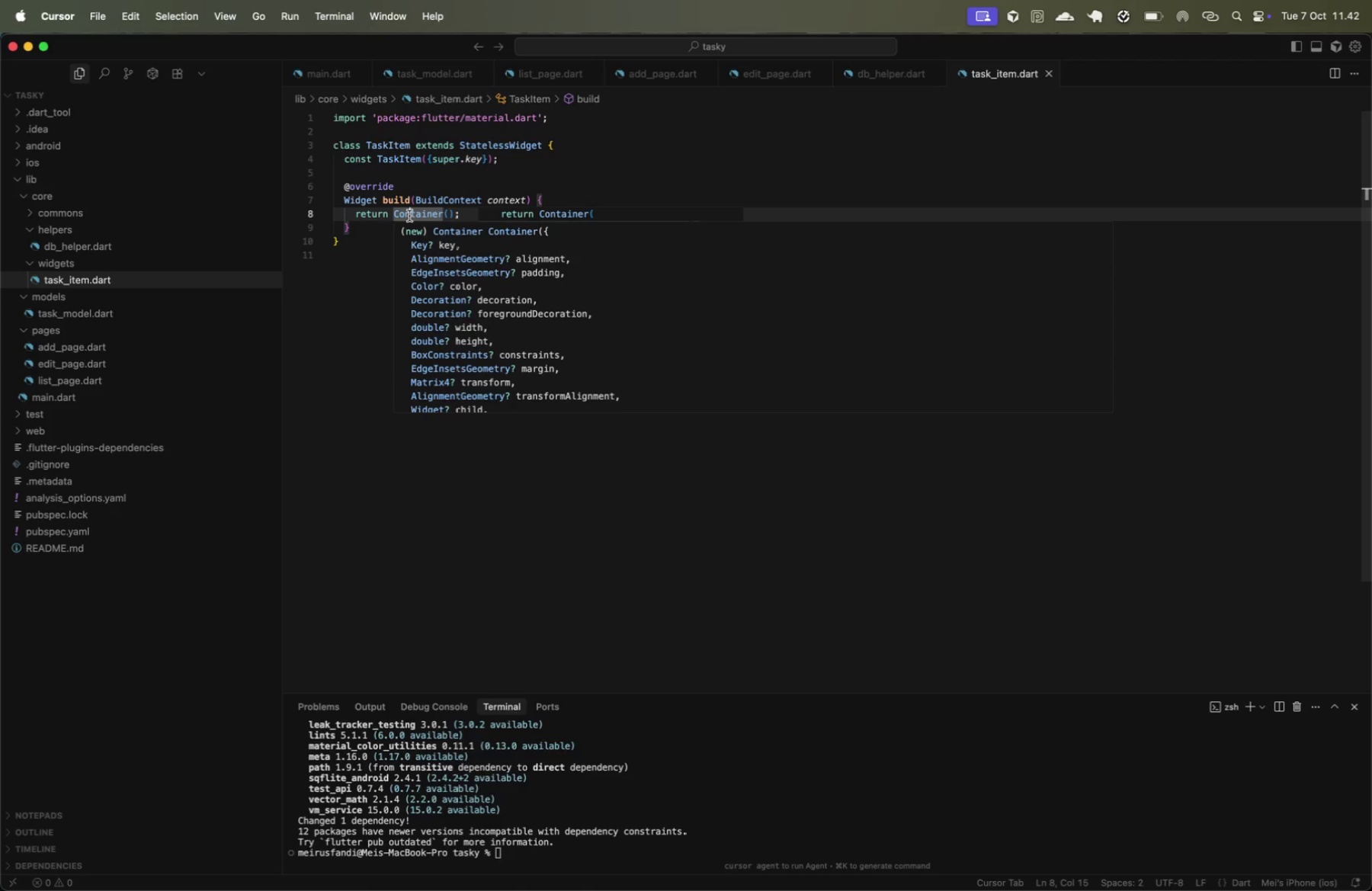 
wait(5.05)
 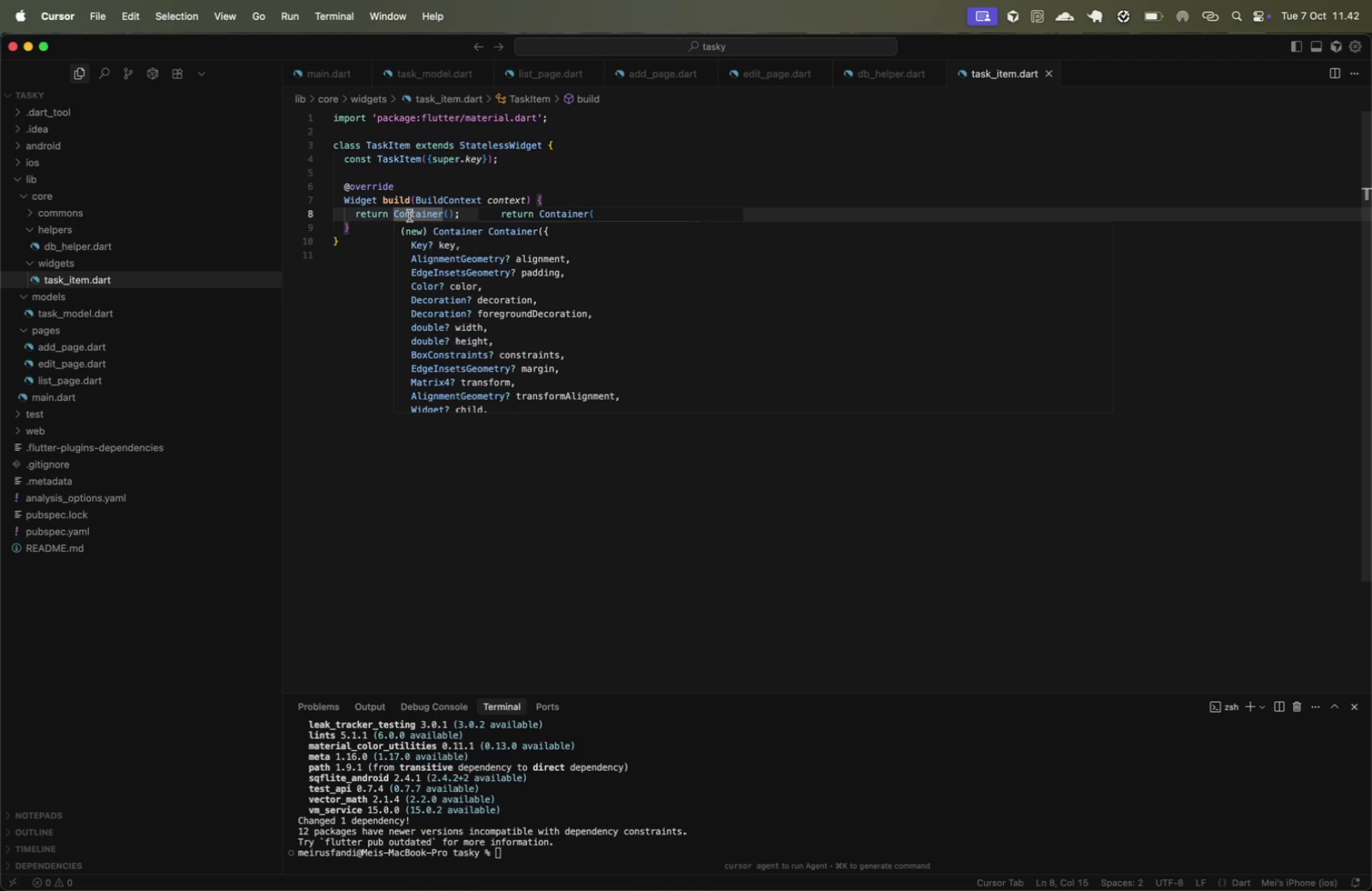 
left_click([368, 260])
 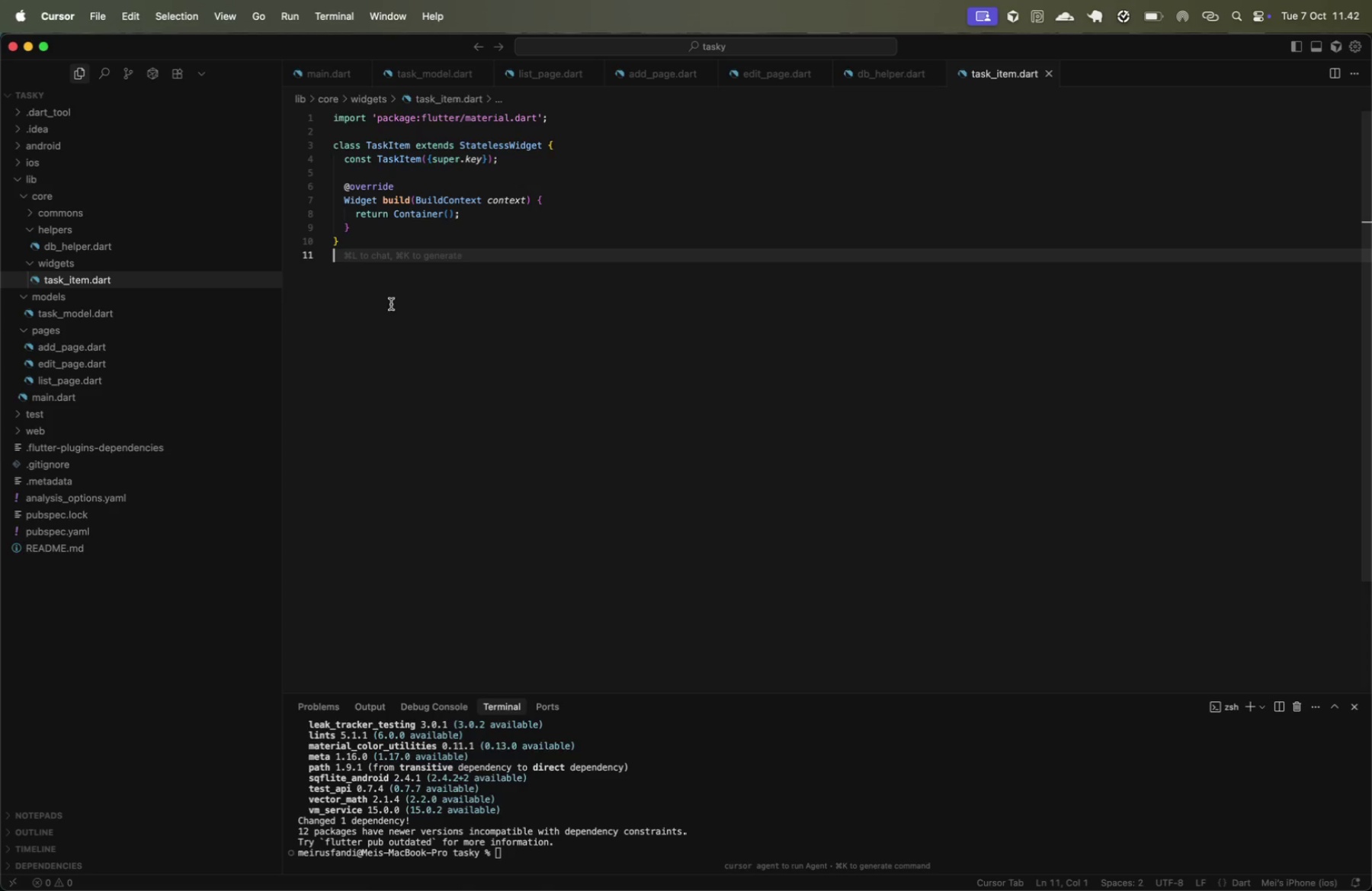 
left_click([507, 311])
 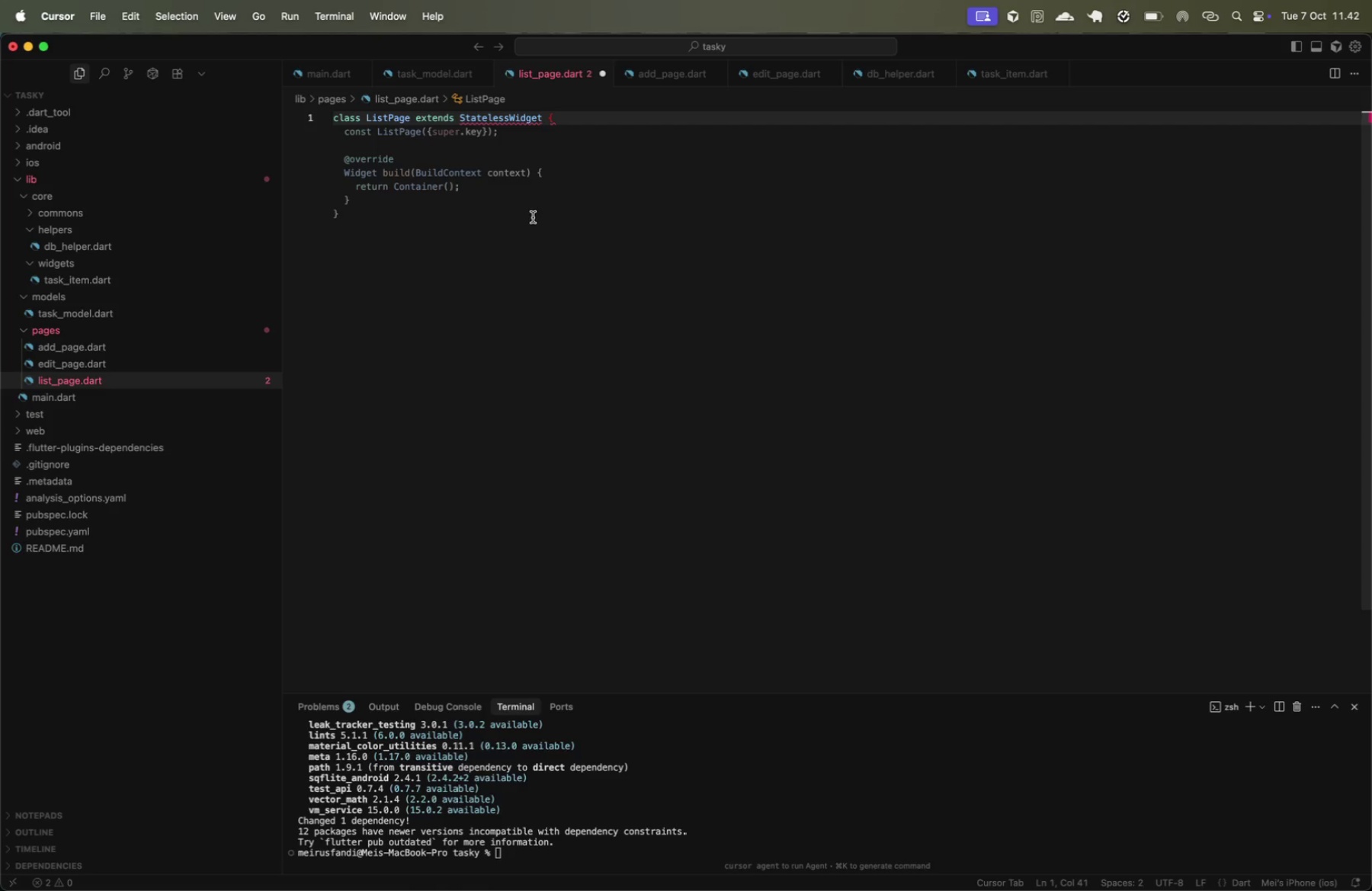 
type(class List)
key(Tab)
key(Tab)
 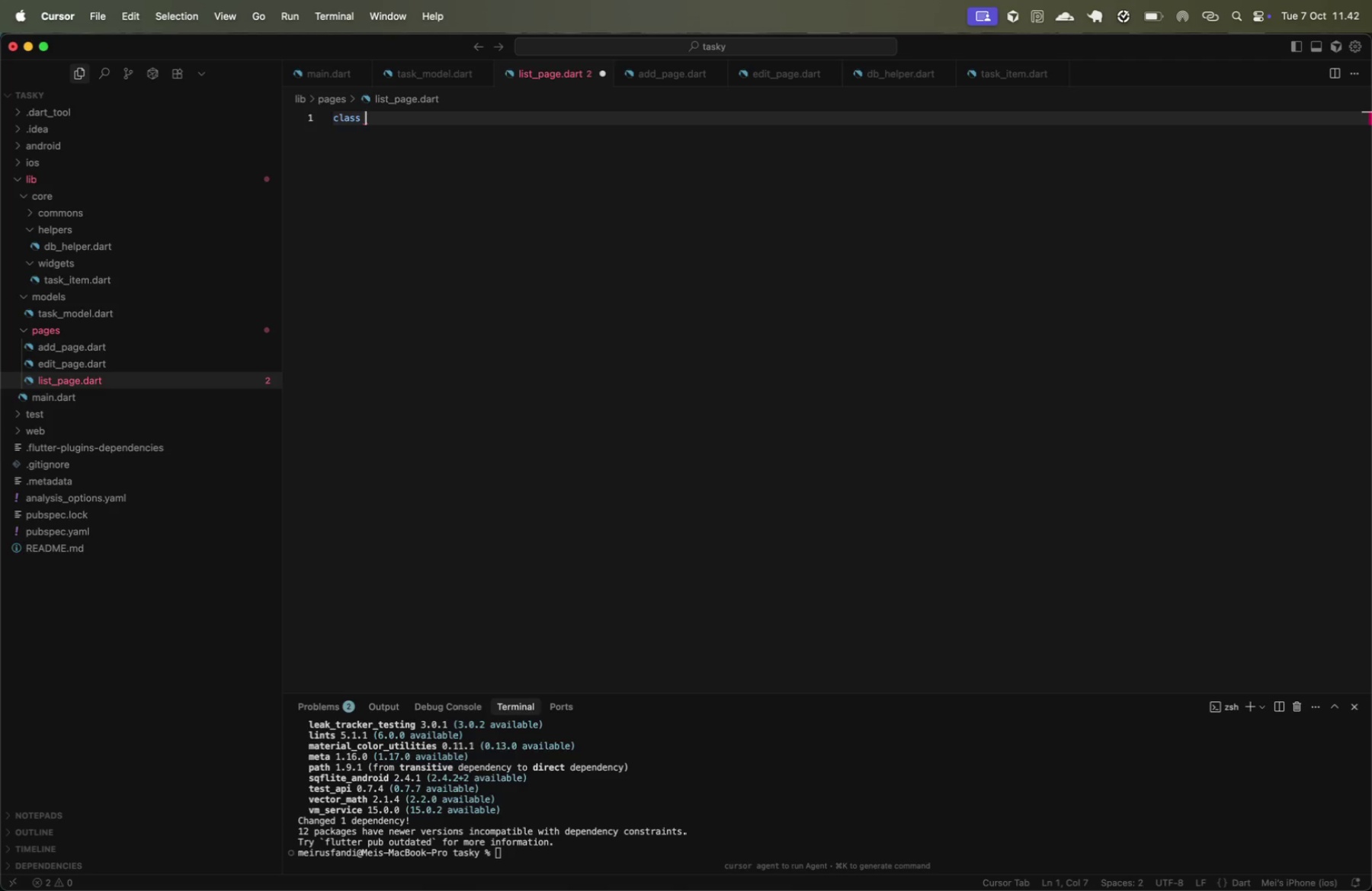 
left_click([507, 114])
 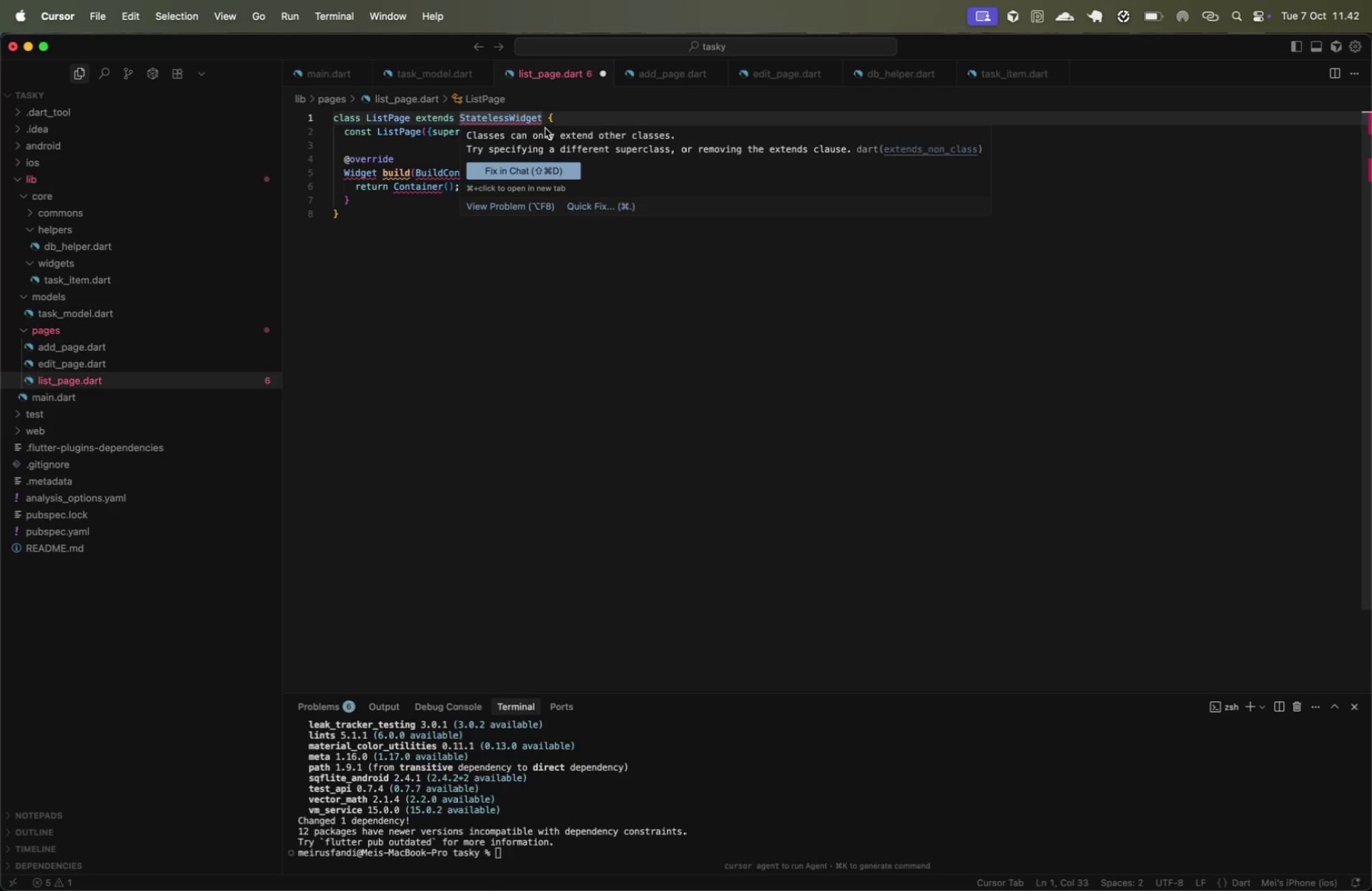 
left_click([588, 201])
 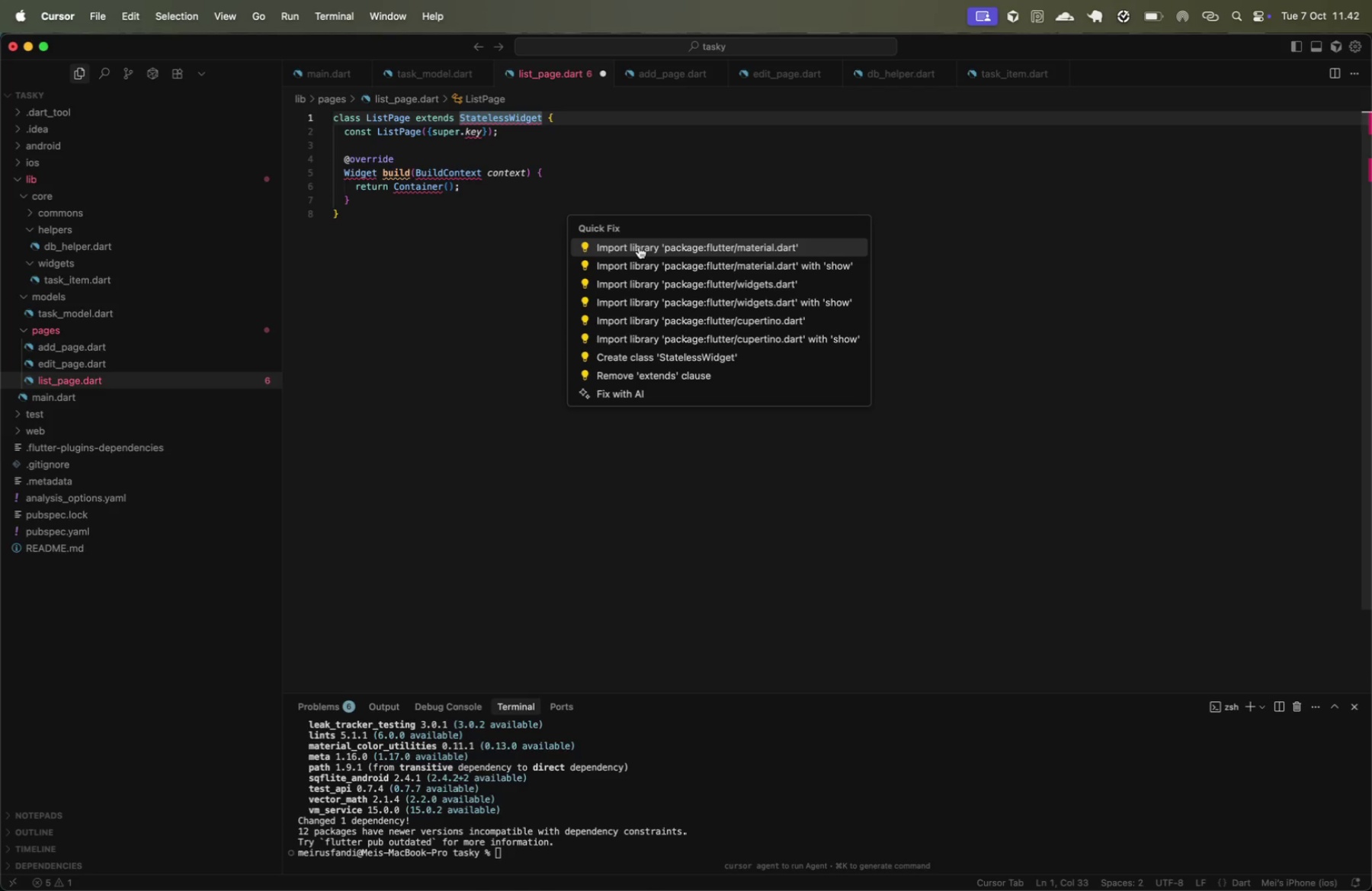 
left_click([639, 247])
 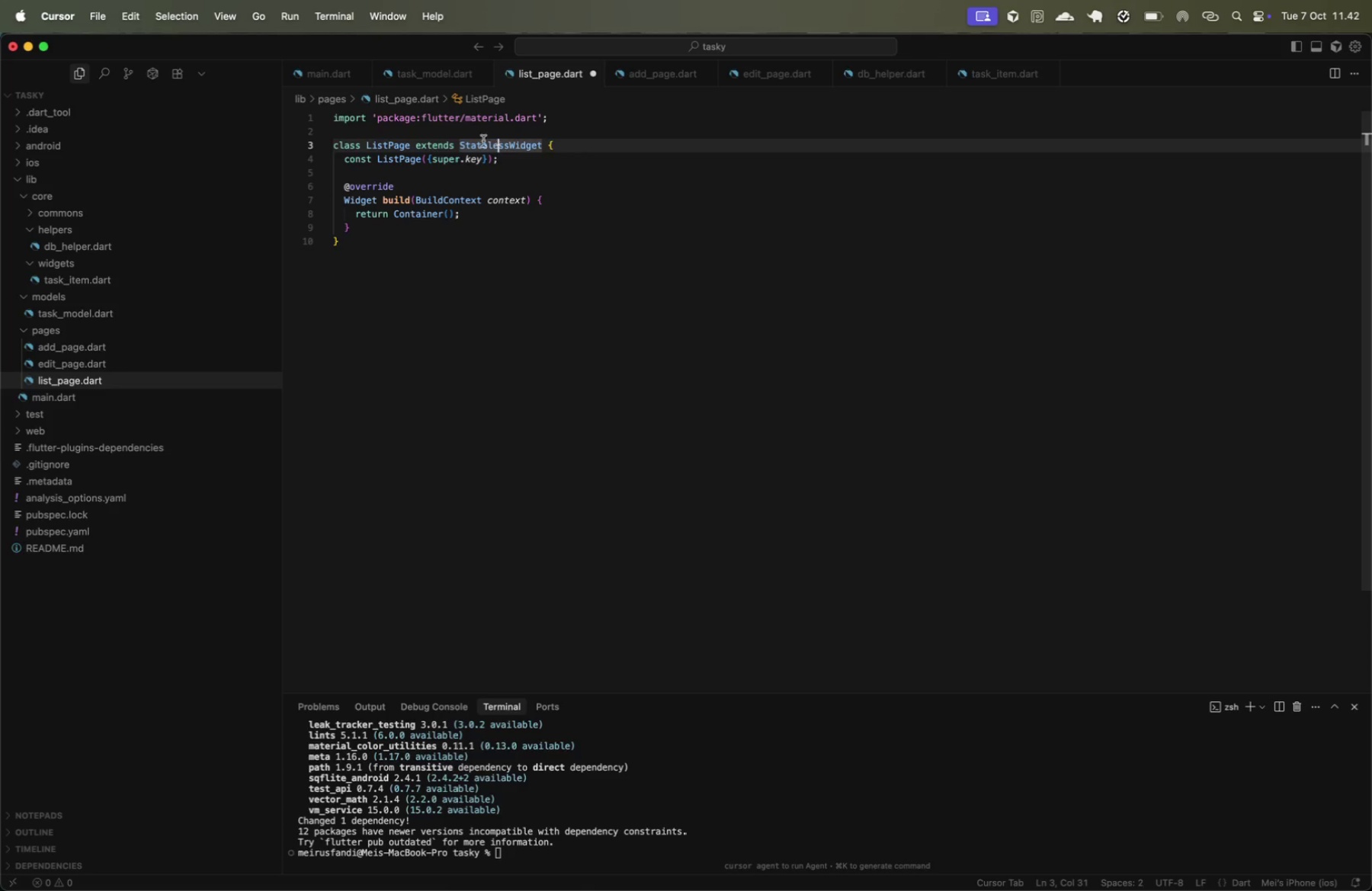 
mouse_move([502, 145])
 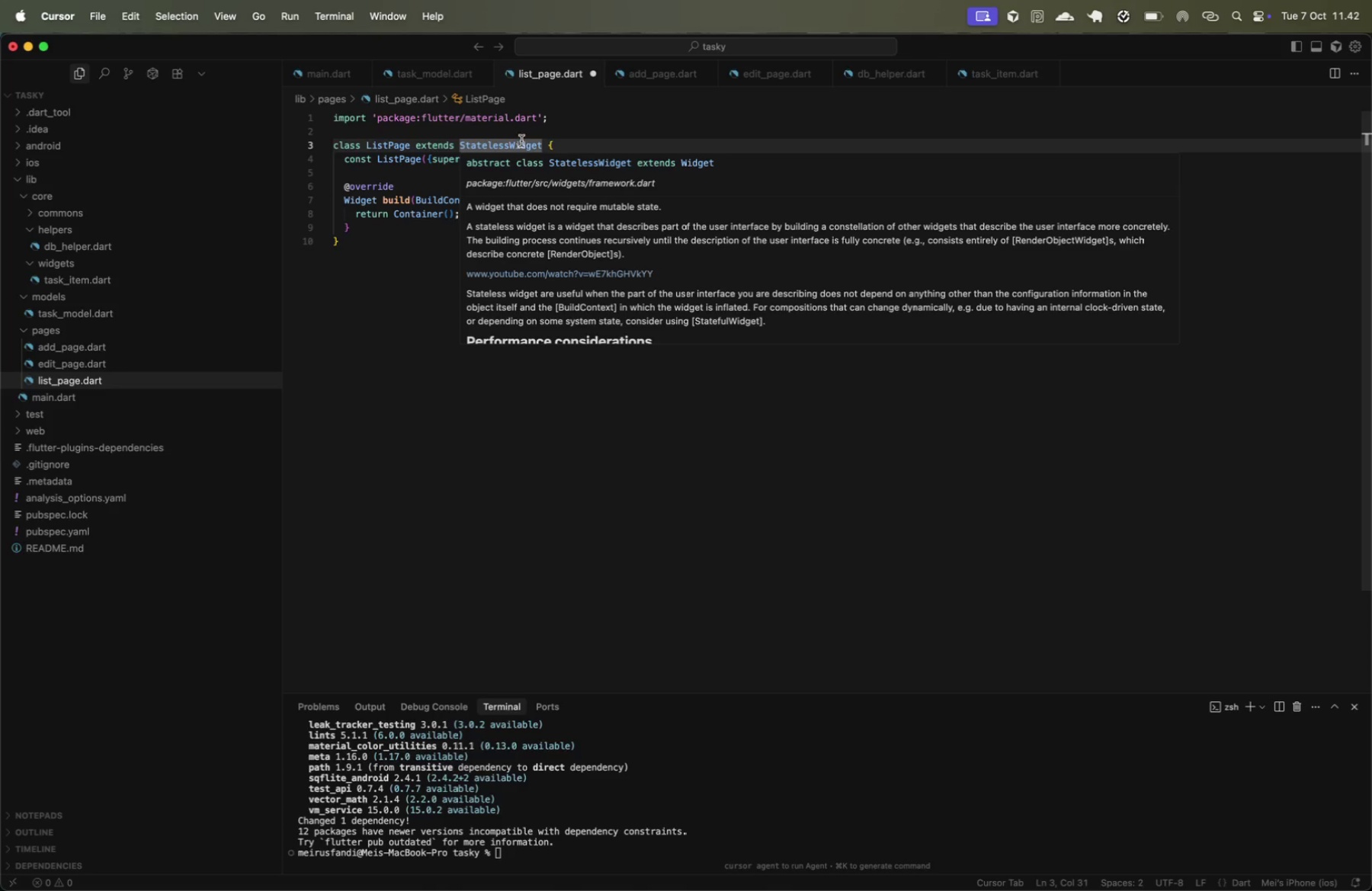 
key(Control+ControlLeft)
 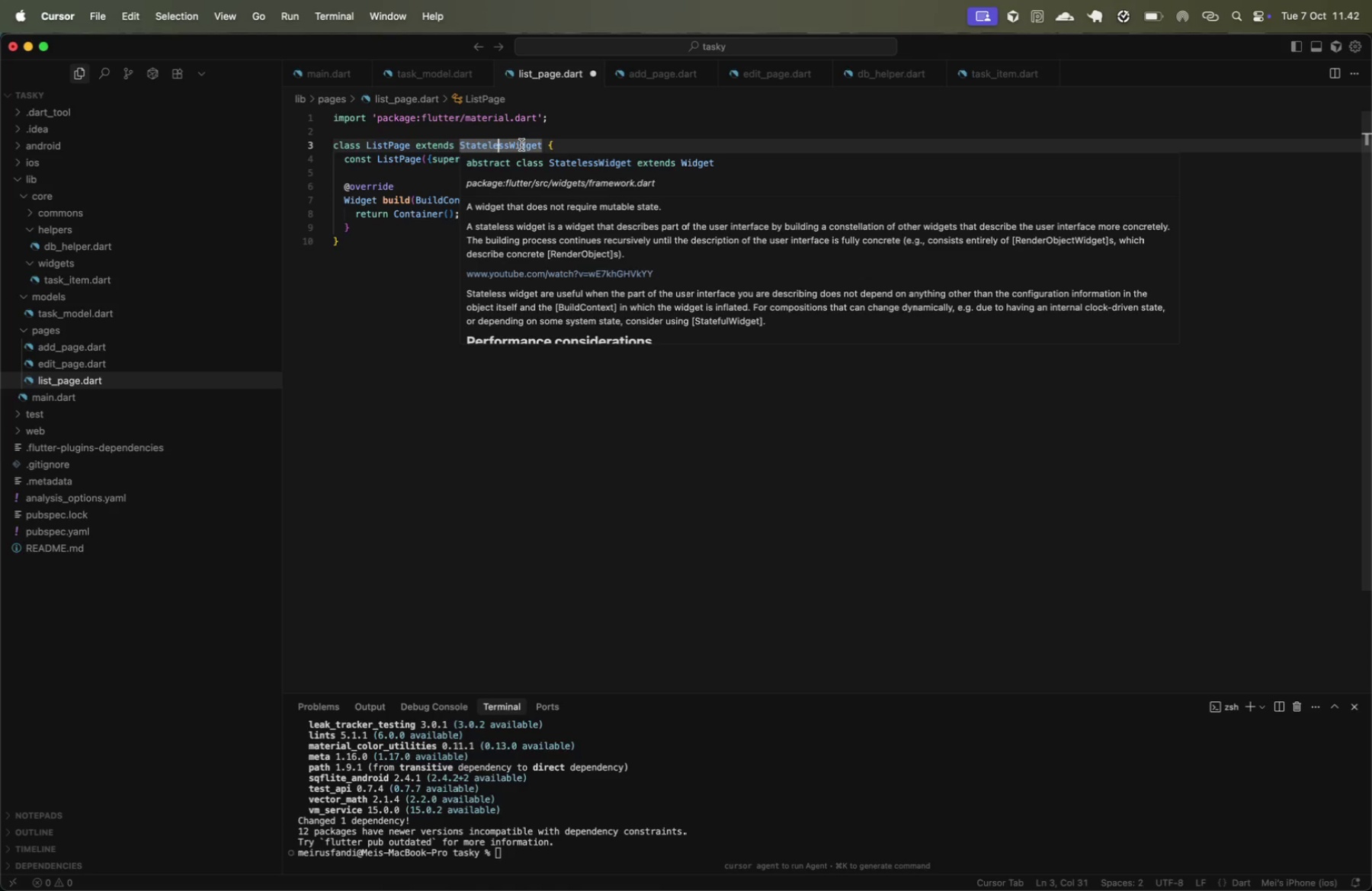 
left_click([521, 145])
 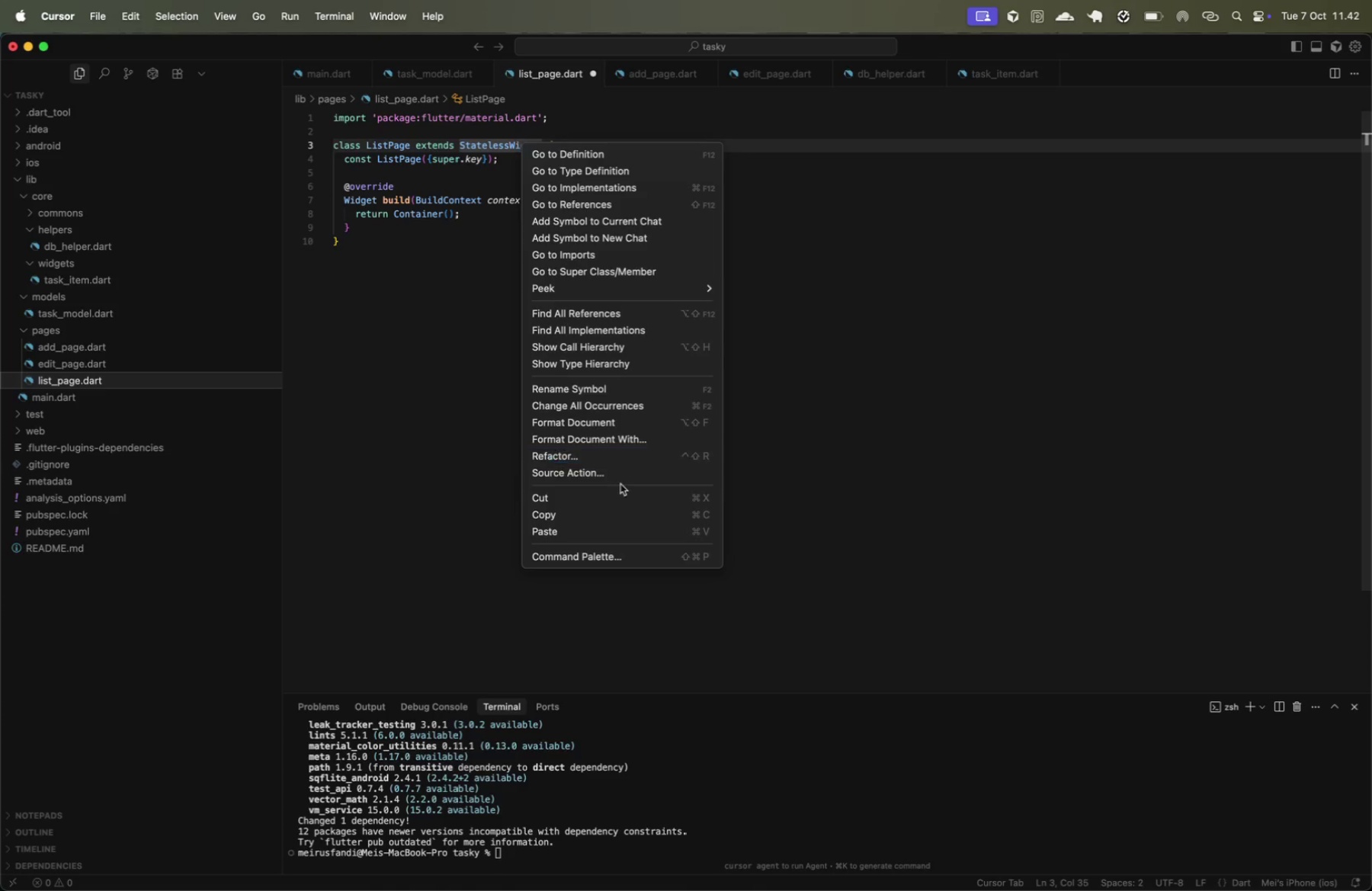 
wait(7.32)
 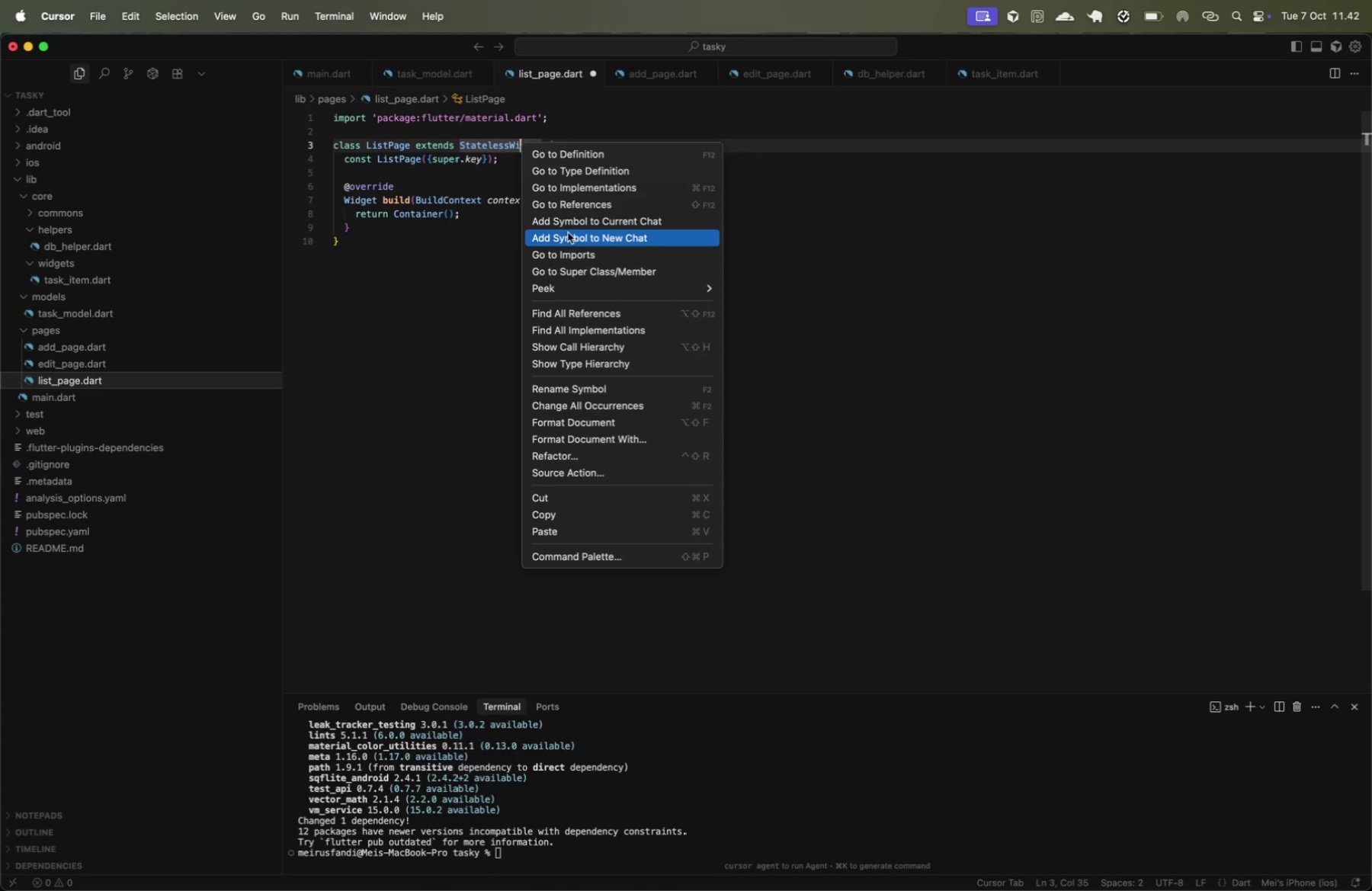 
left_click([462, 149])
 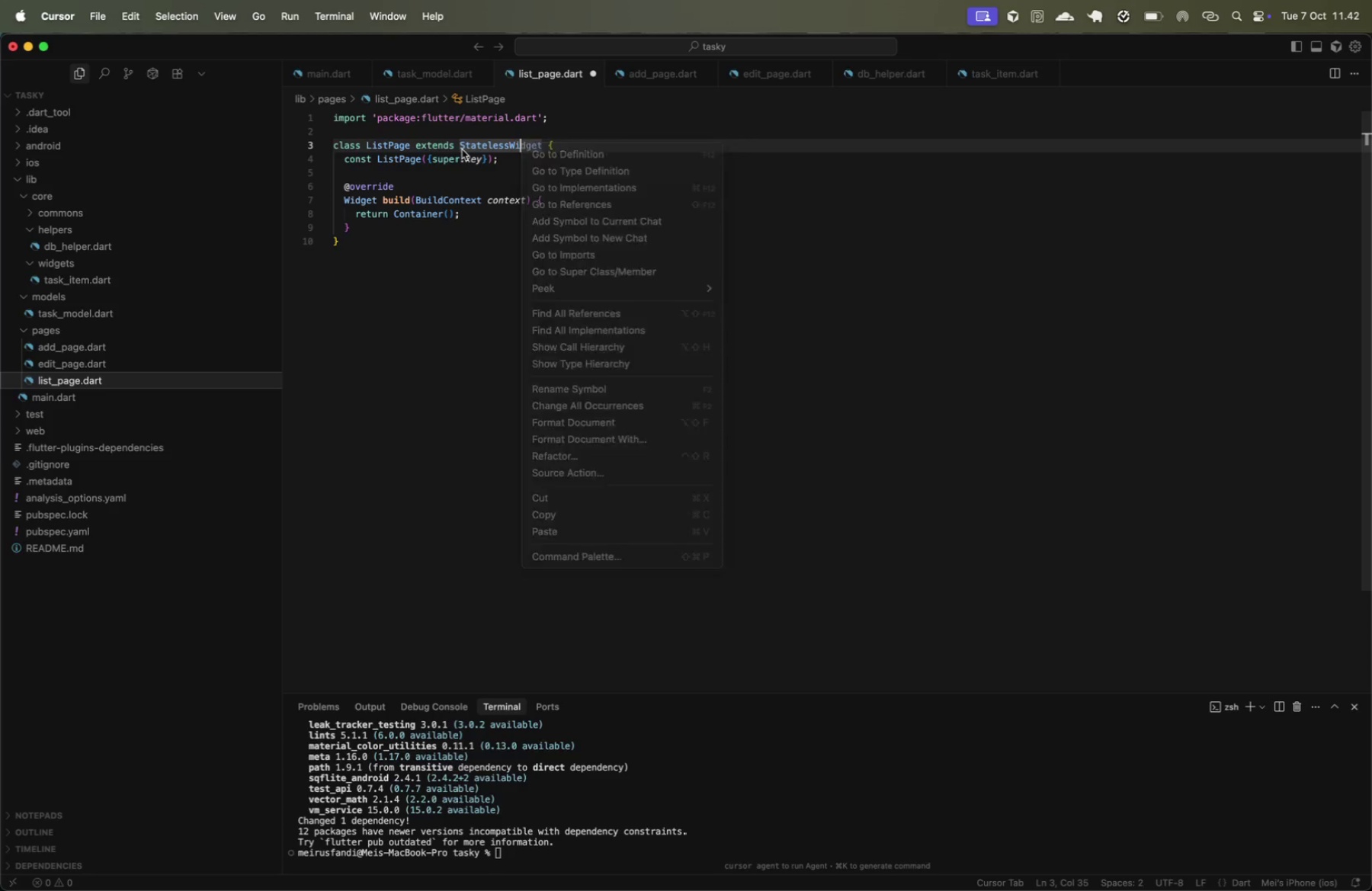 
left_click([543, 146])
 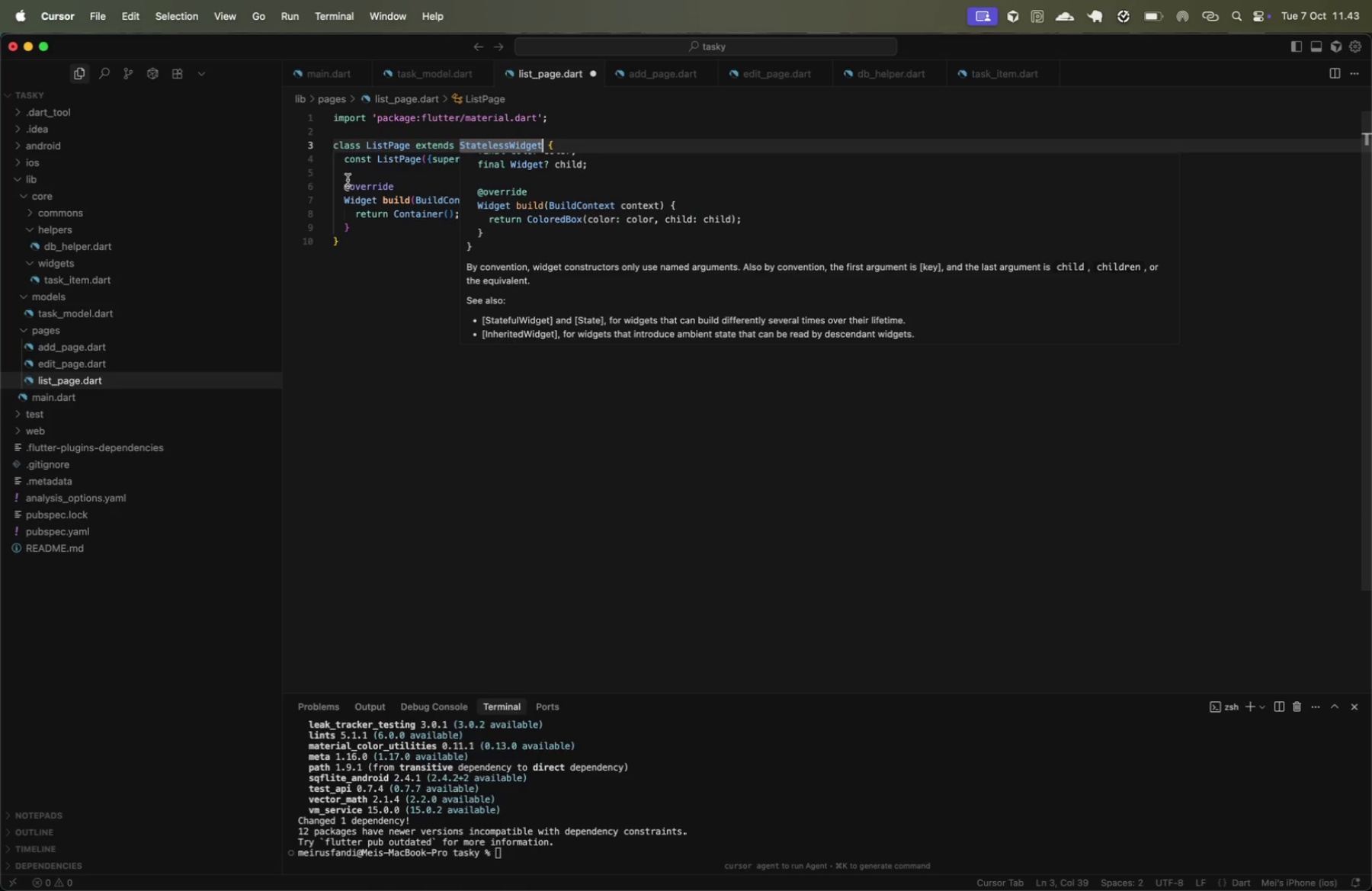 
scroll: coordinate [610, 239], scroll_direction: down, amount: 52.0
 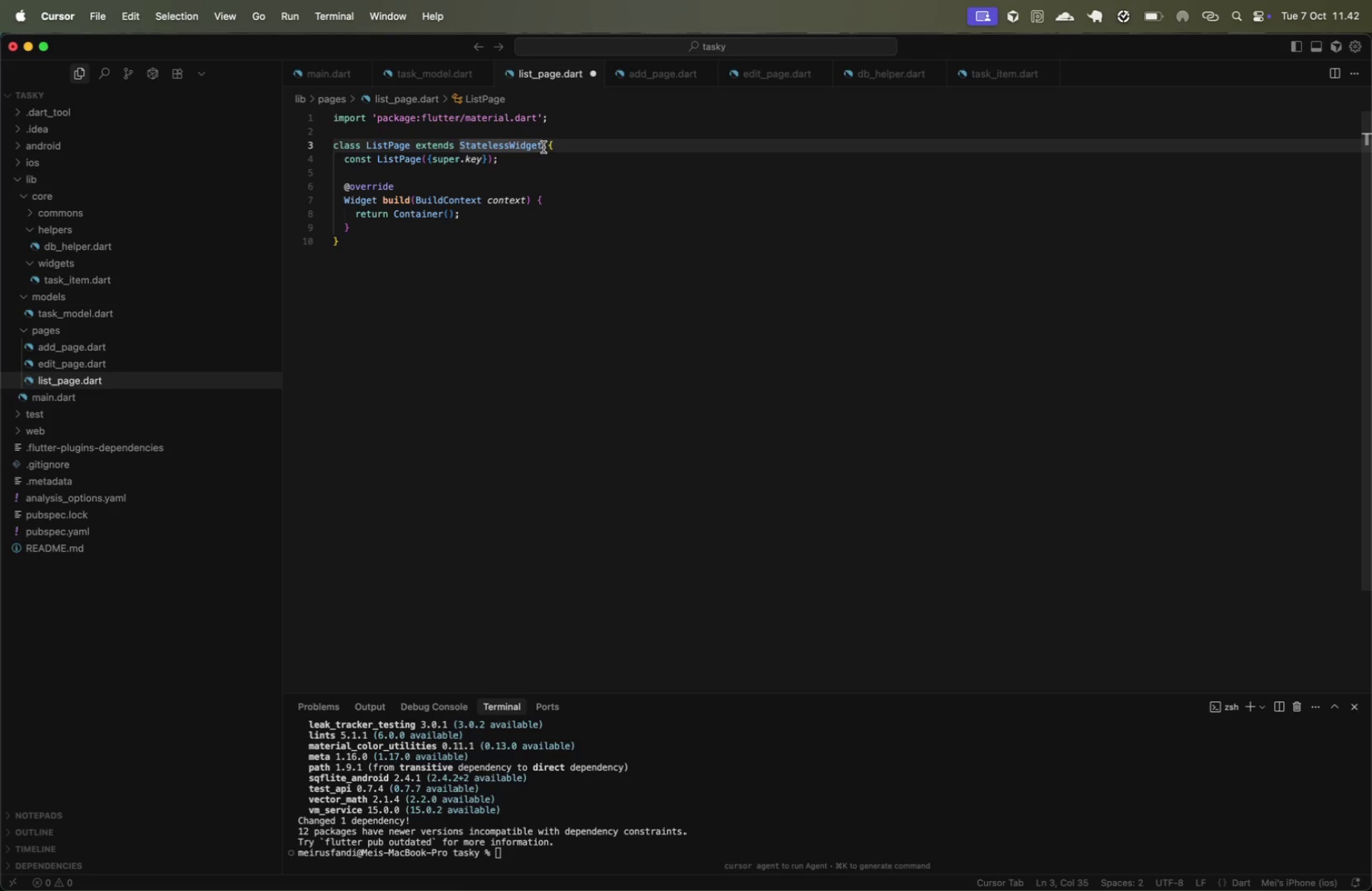 
double_click([473, 146])
 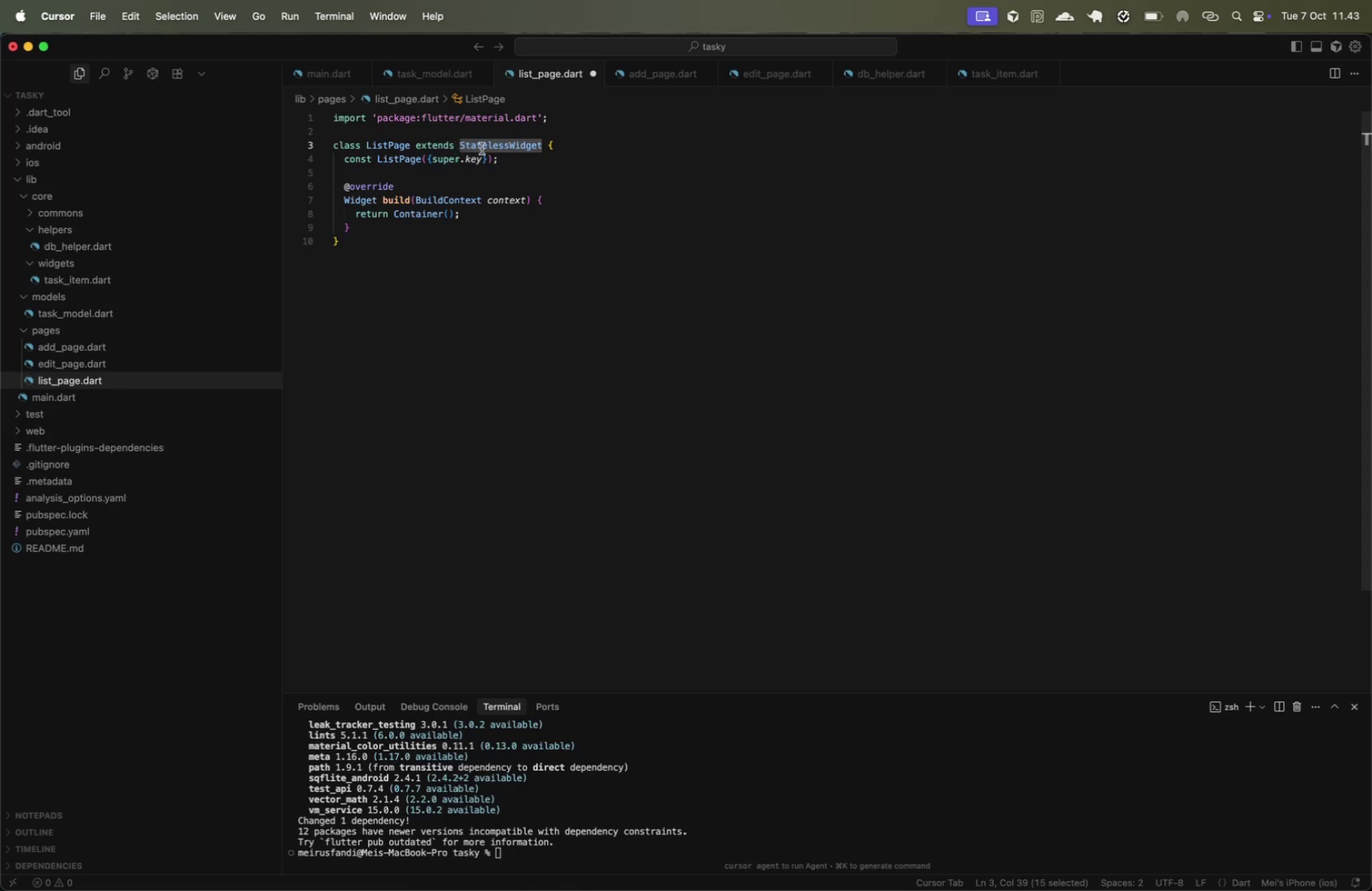 
key(Meta+CommandLeft)
 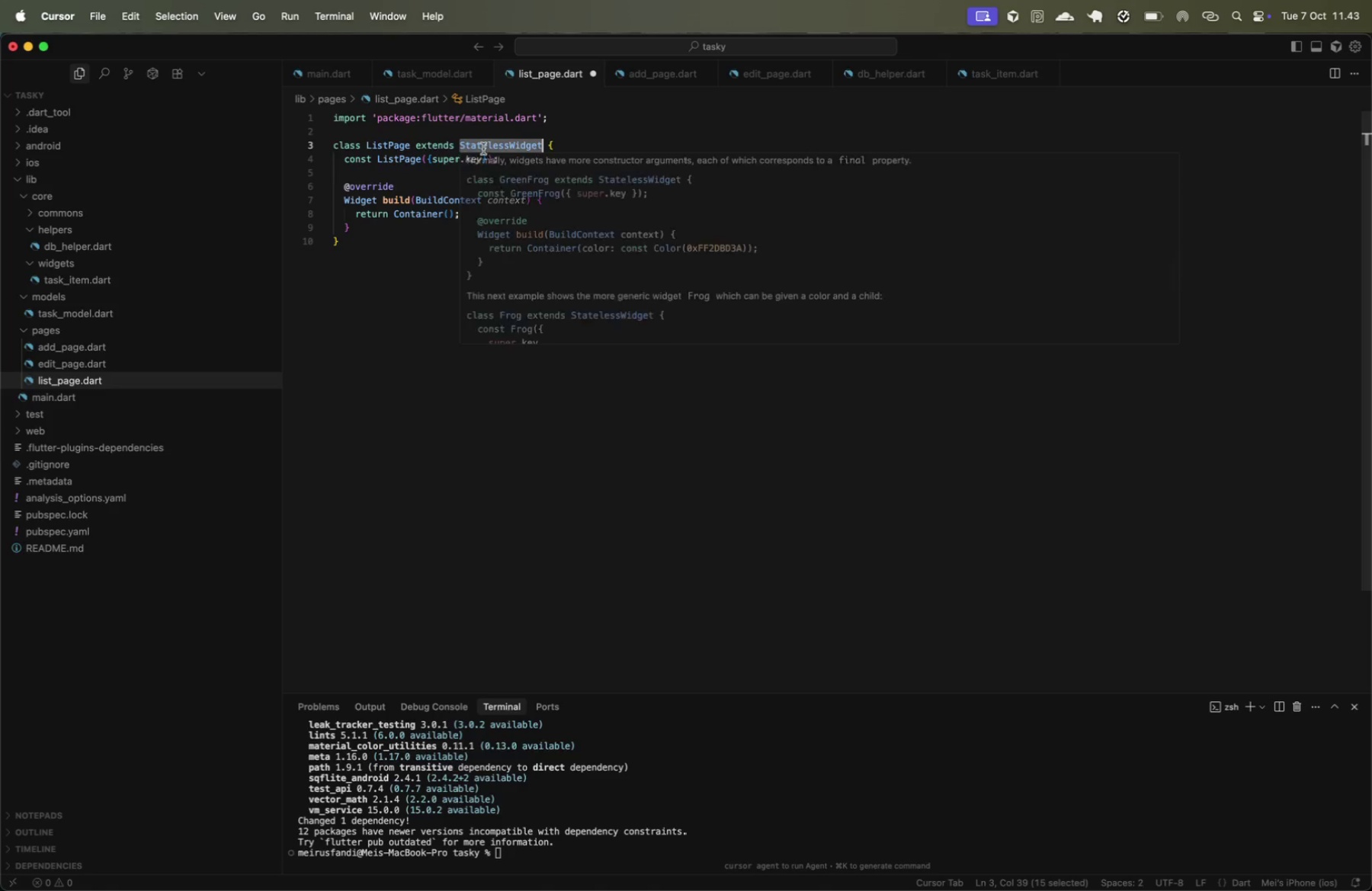 
key(Meta+A)
 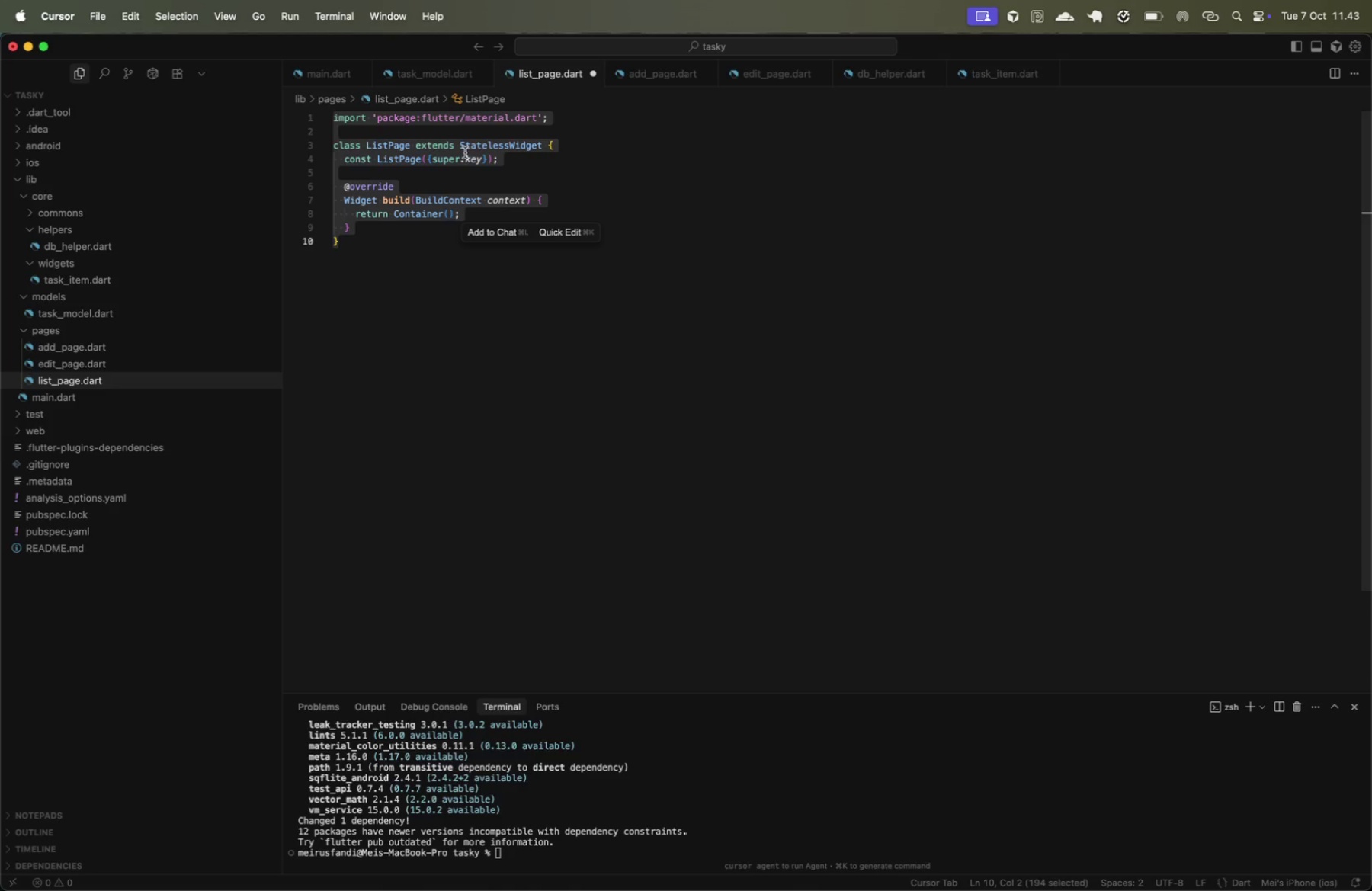 
left_click([540, 163])
 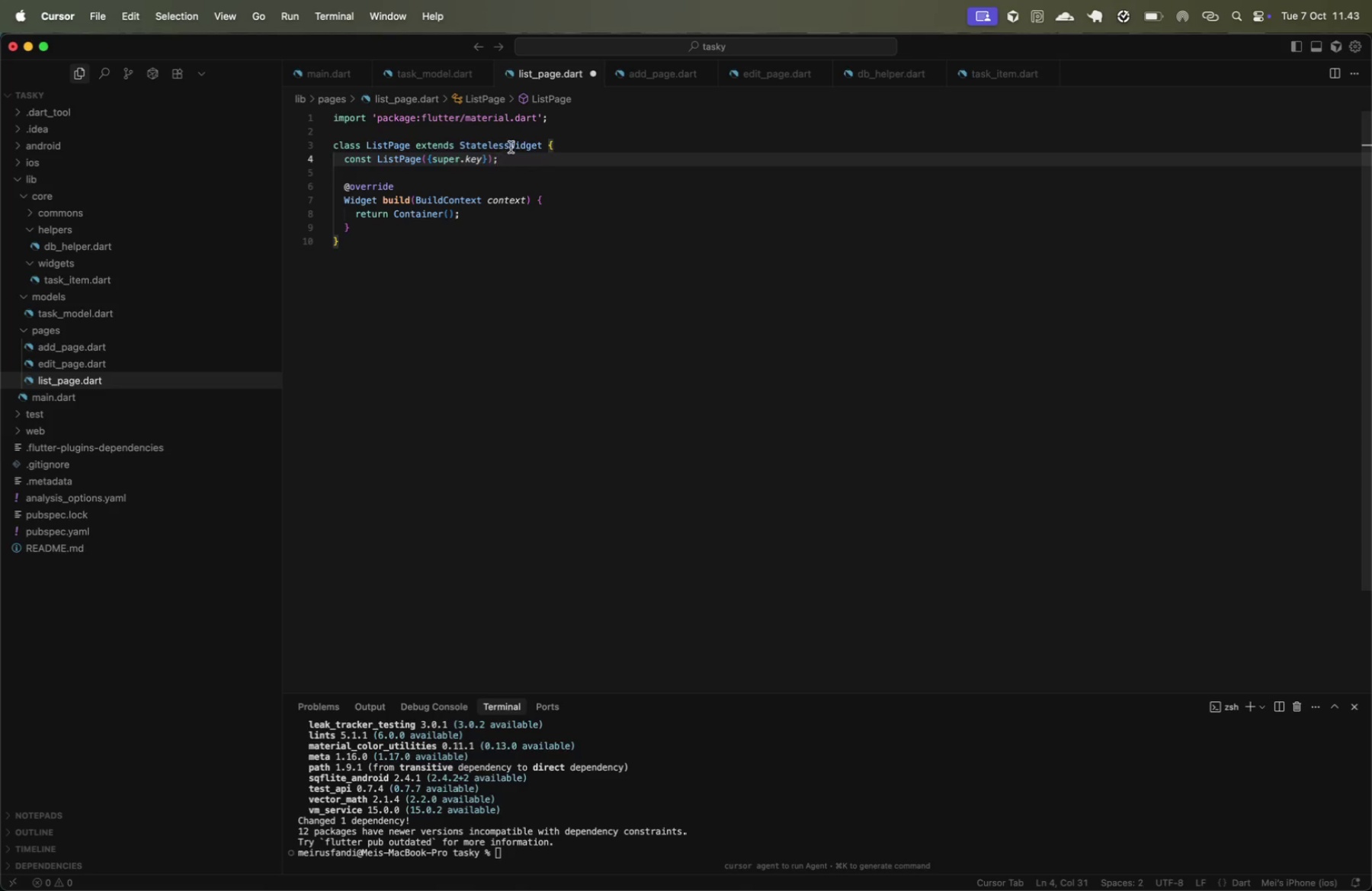 
double_click([511, 147])
 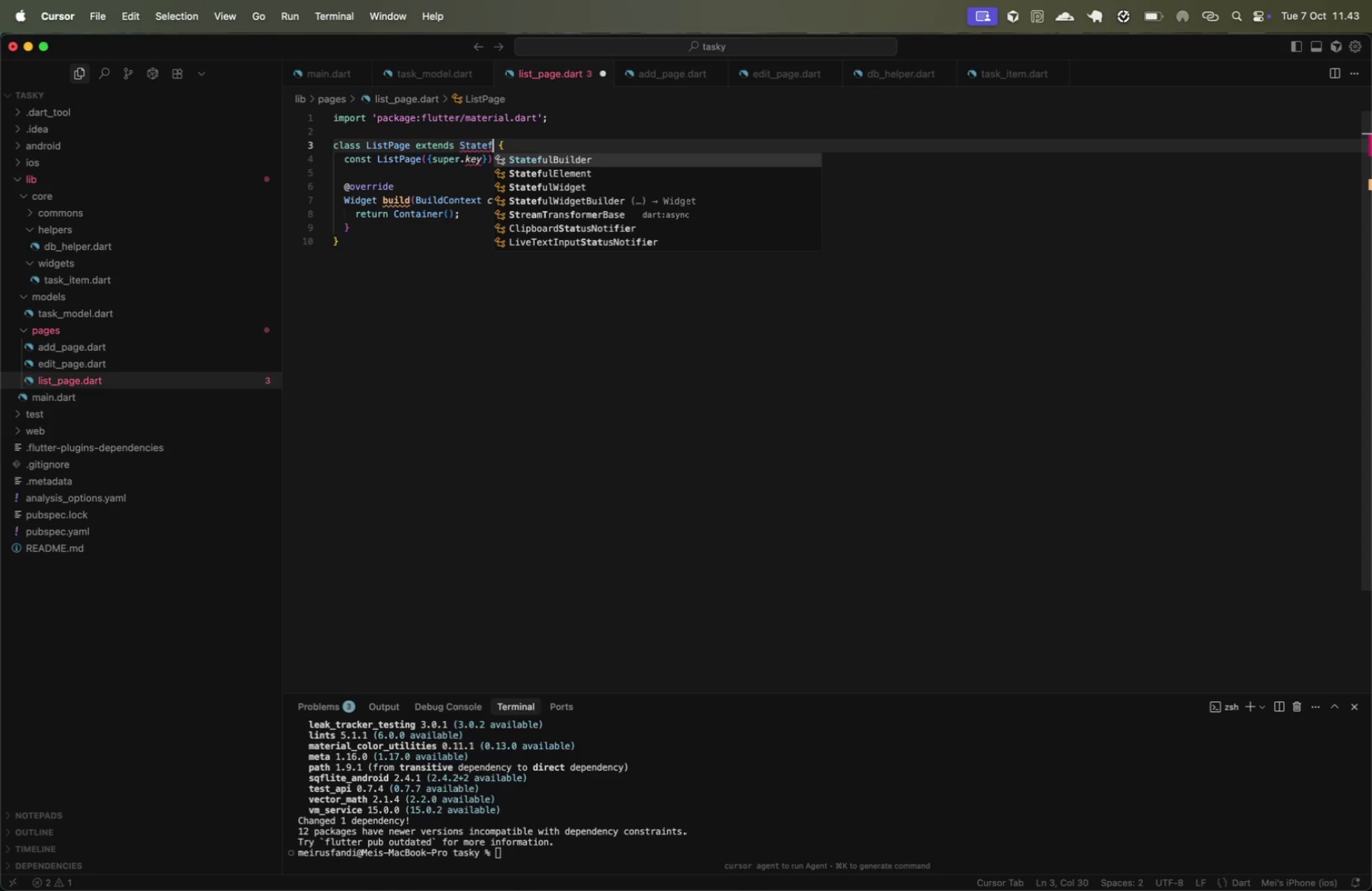 
type(Statef)
 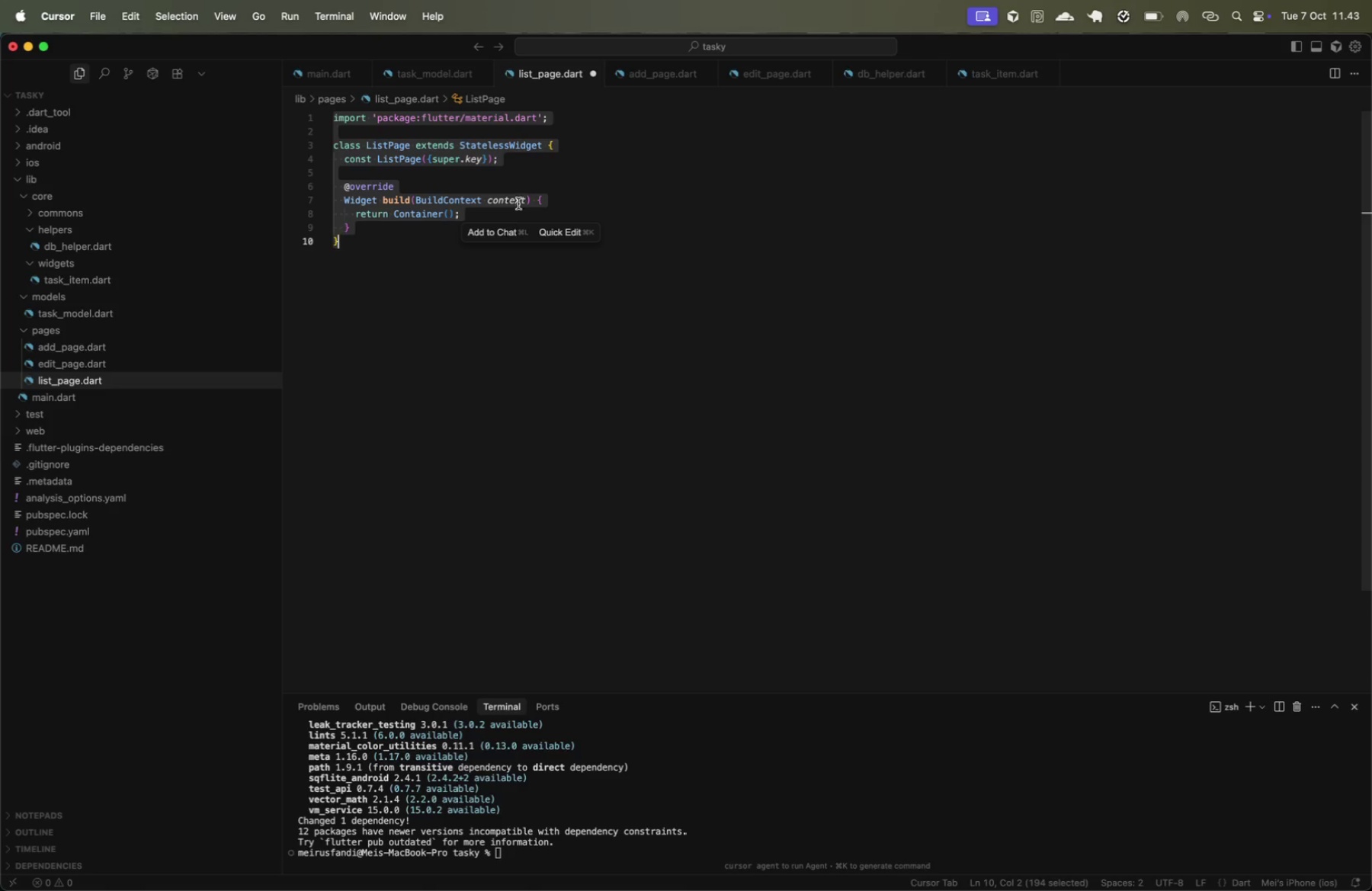 
key(ArrowDown)
 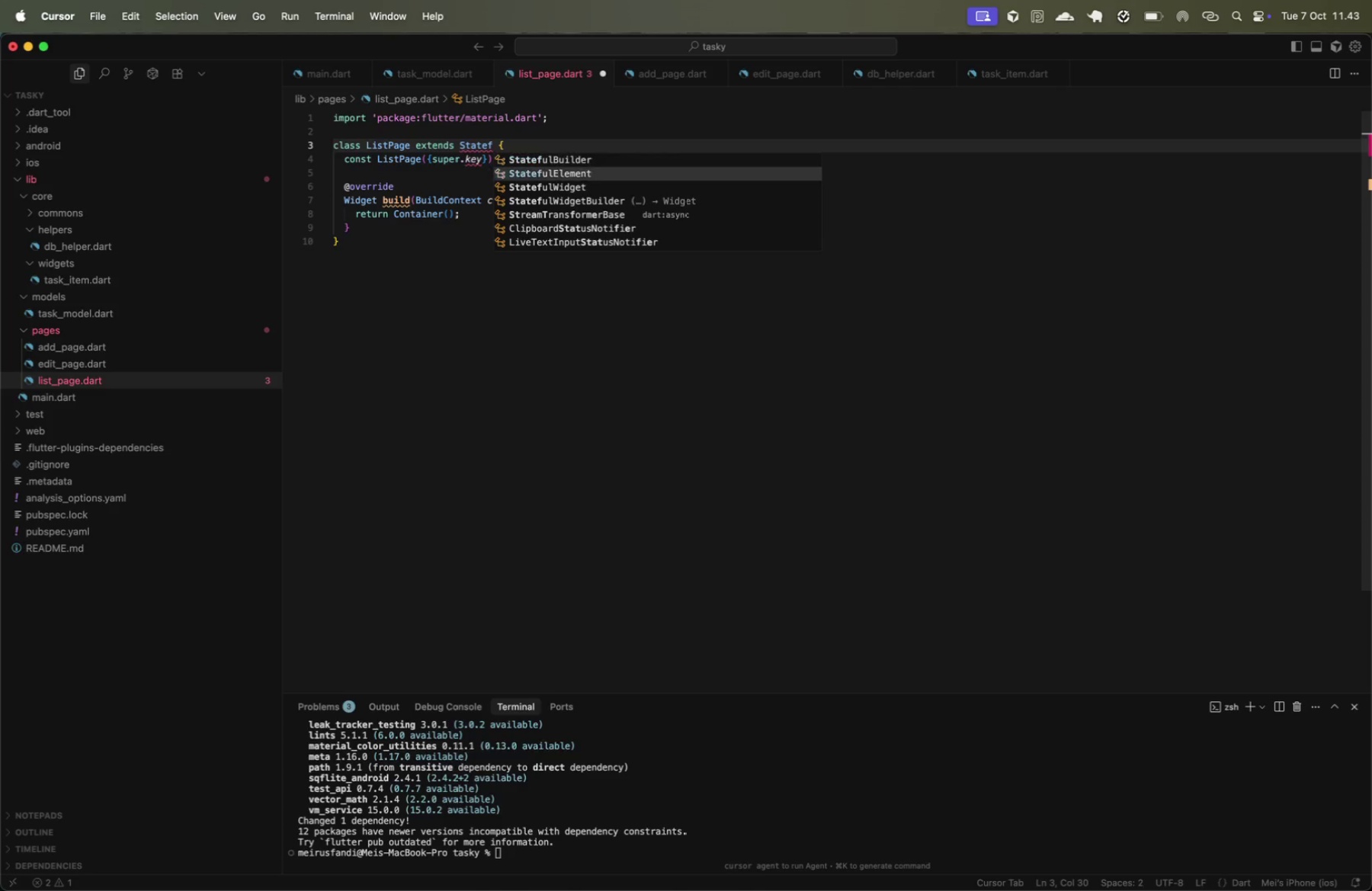 
key(ArrowDown)
 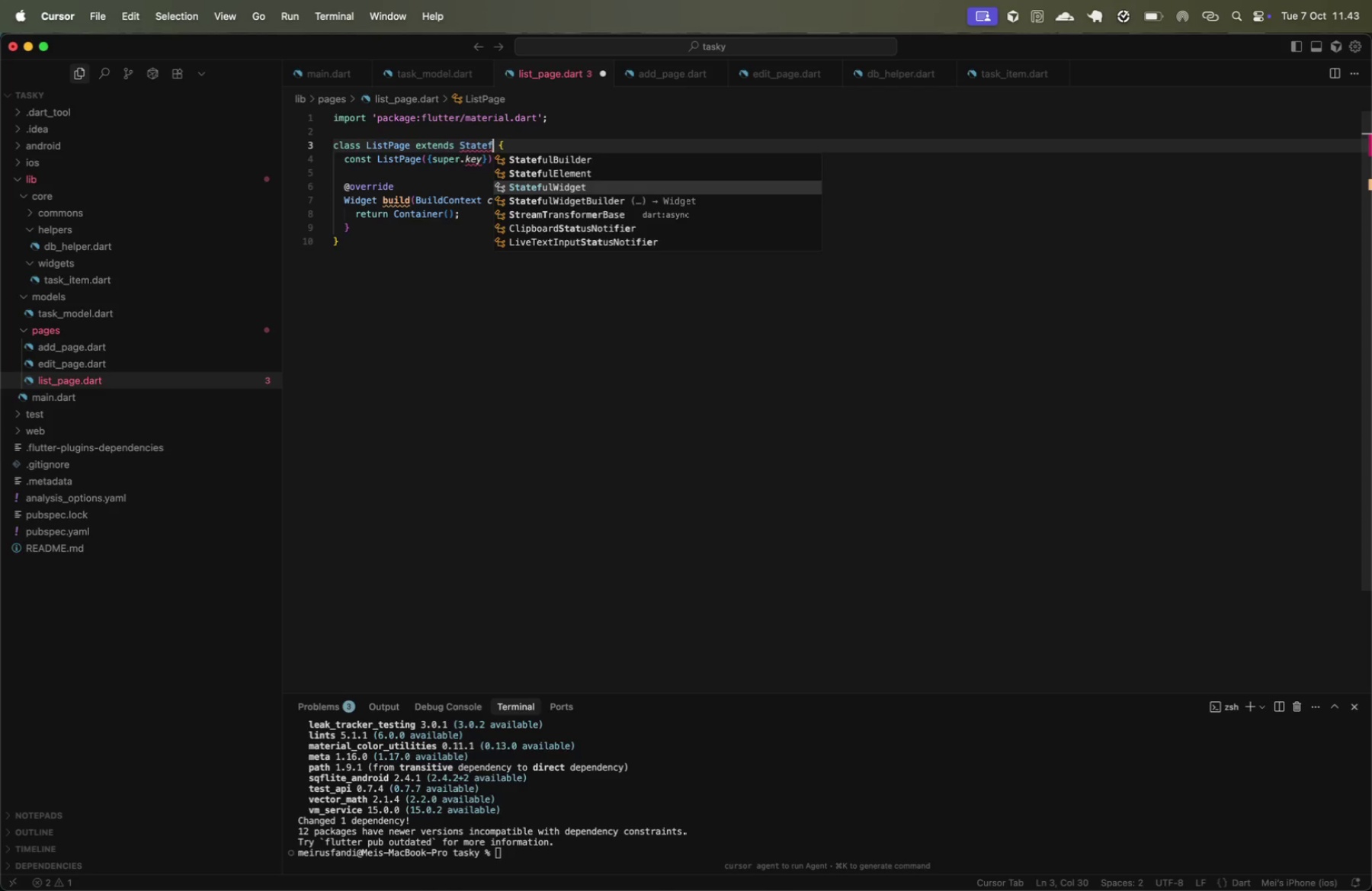 
key(Enter)
 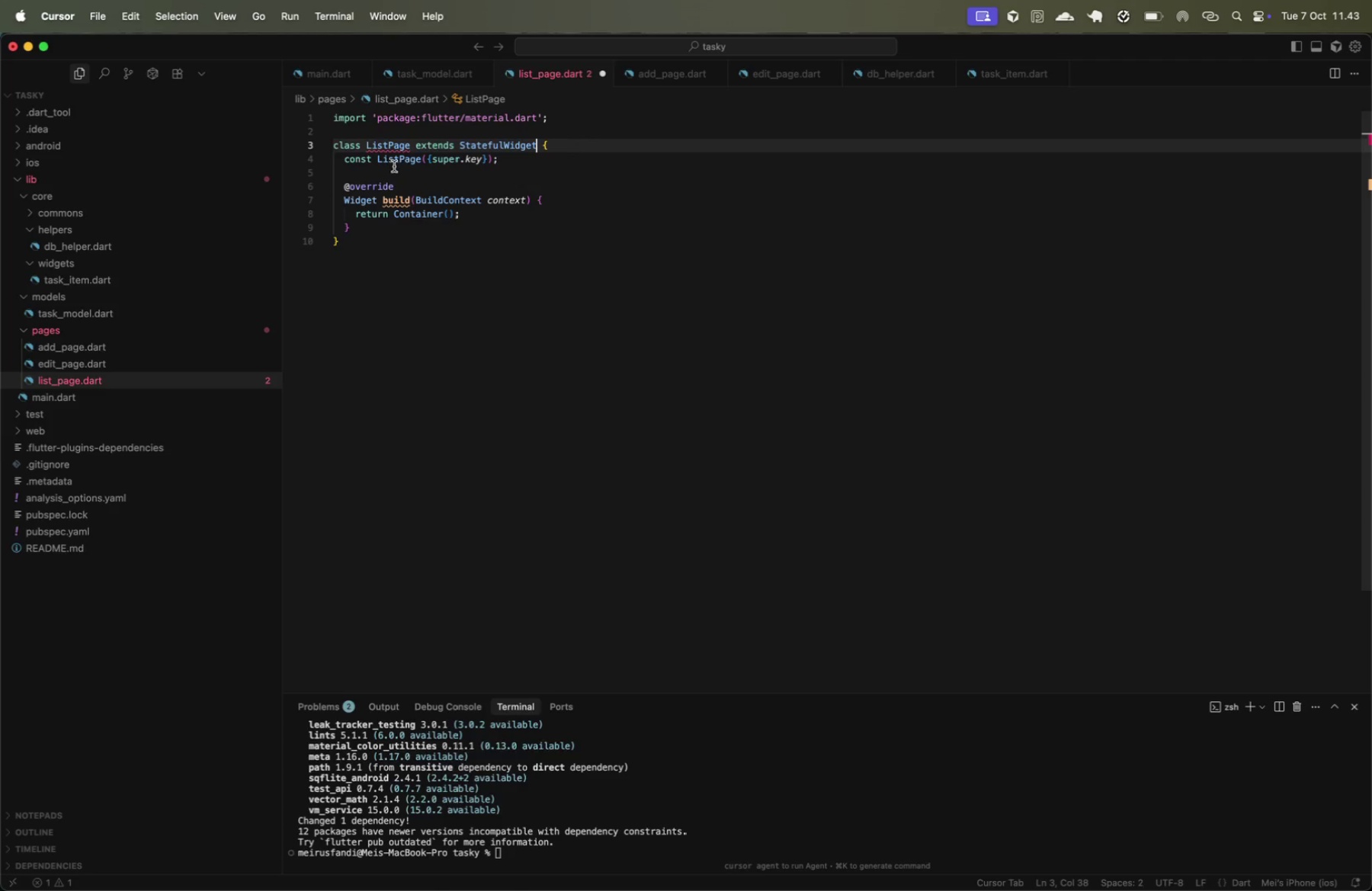 
key(Shift+ShiftLeft)
 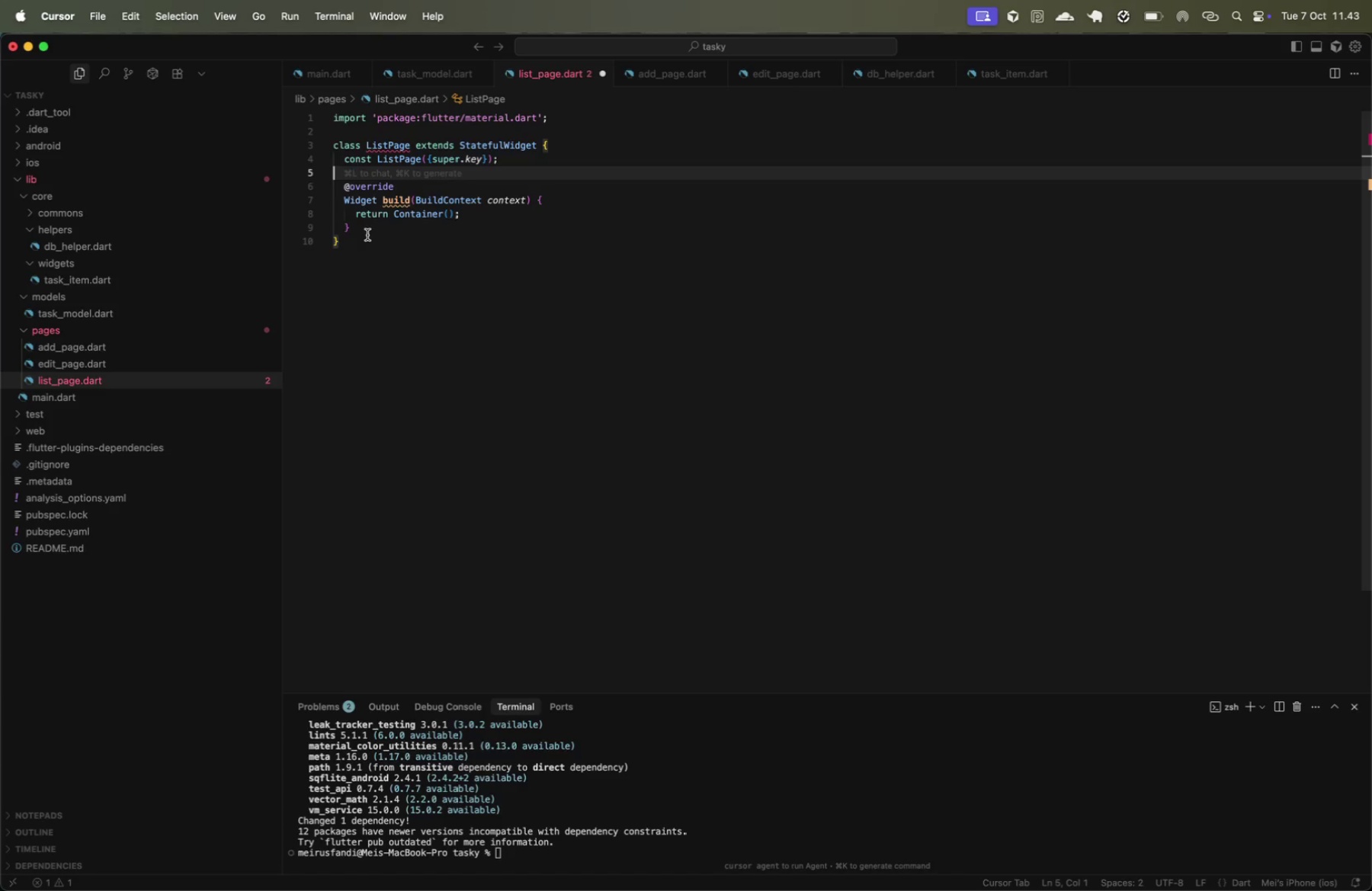 
left_click([367, 234])
 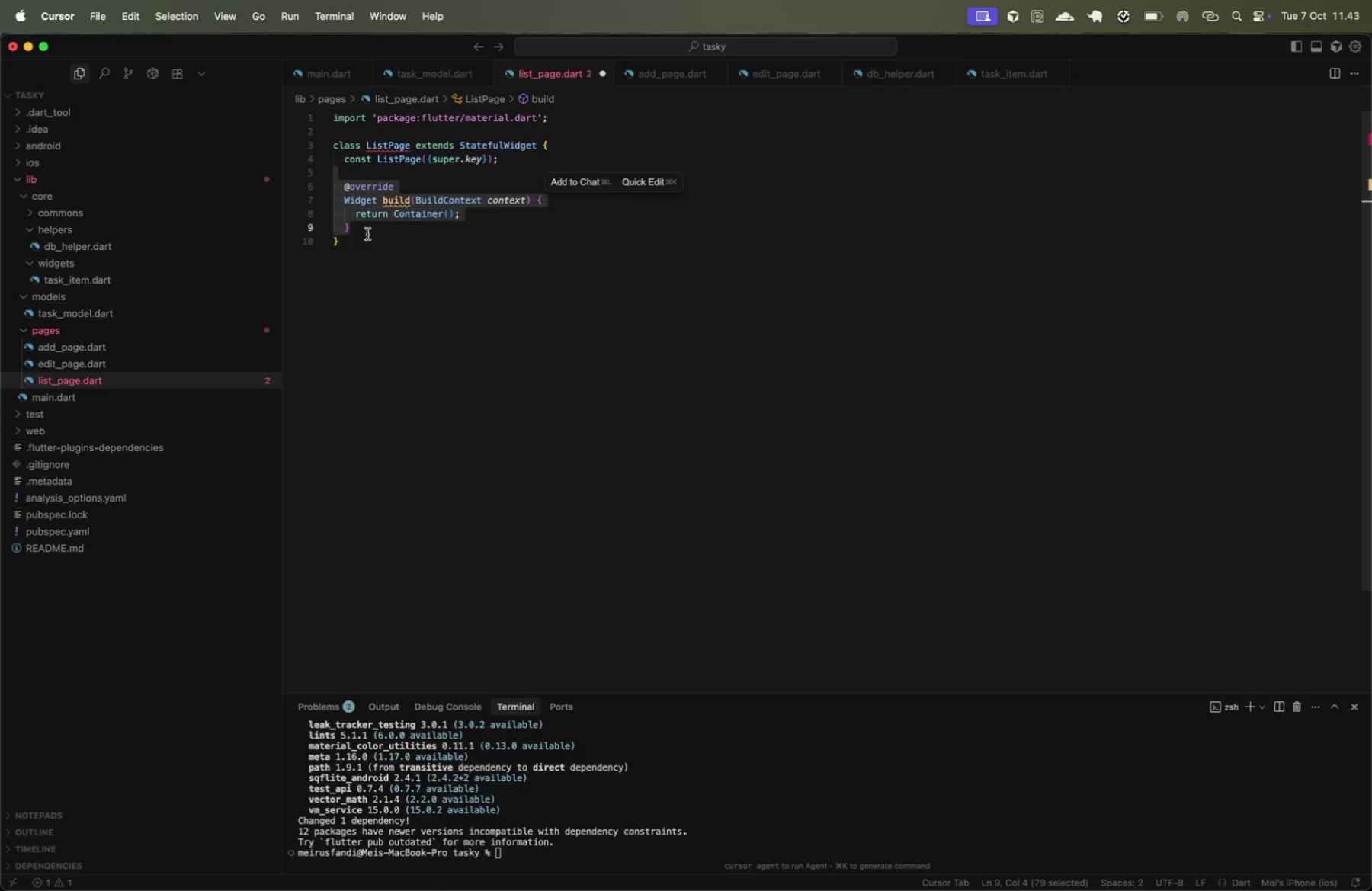 
key(Backspace)
 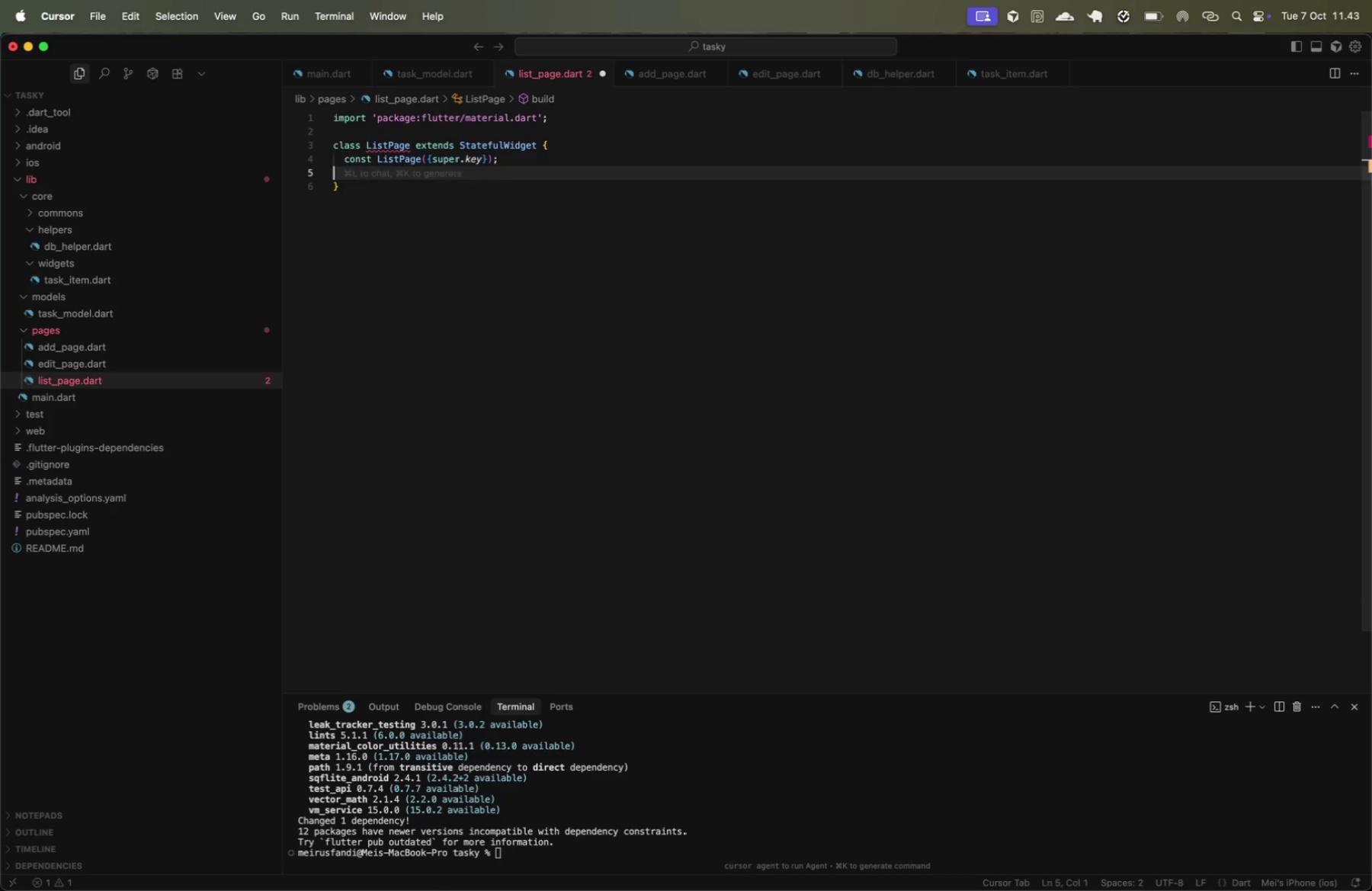 
key(ArrowDown)
 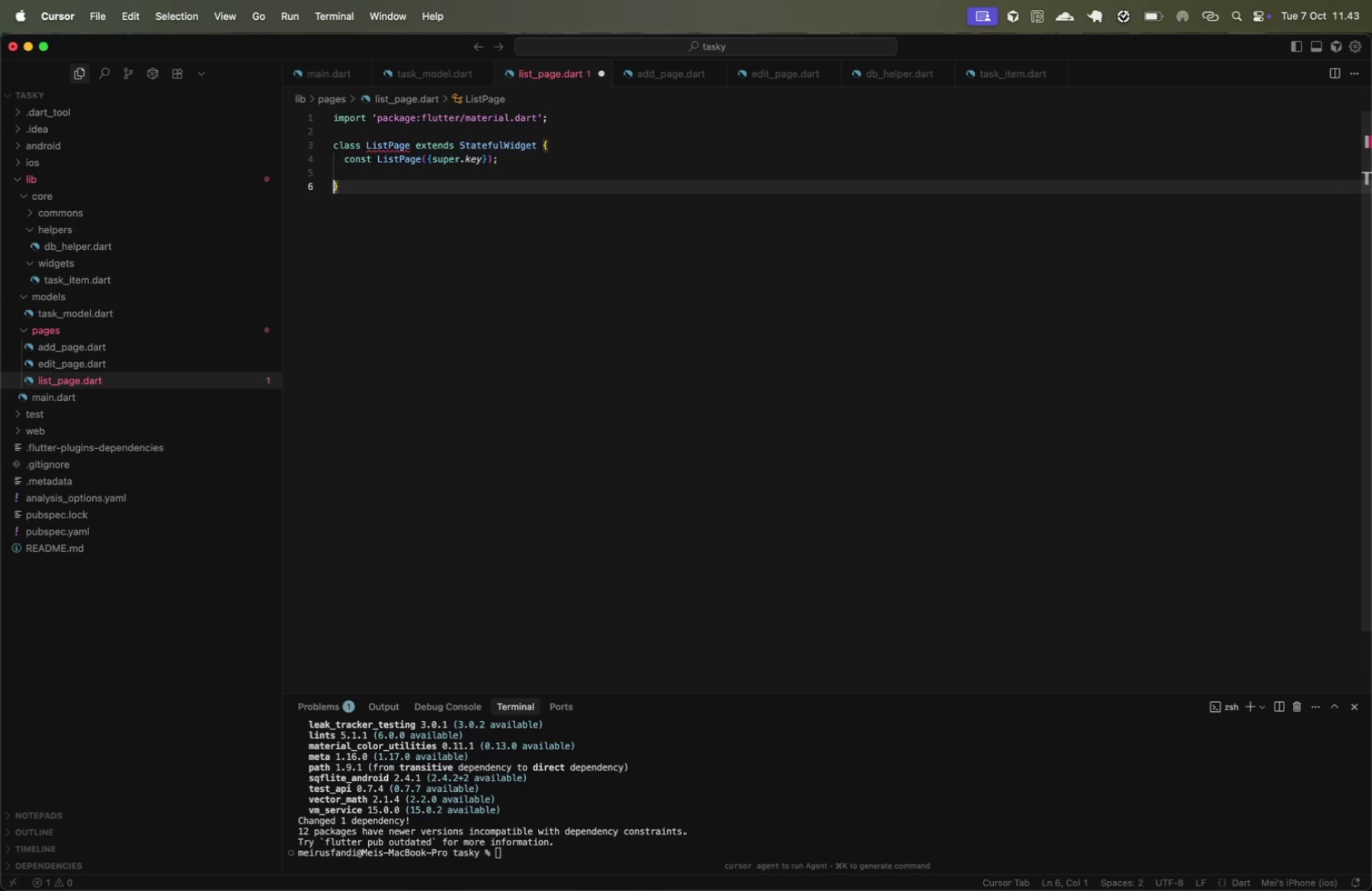 
key(ArrowRight)
 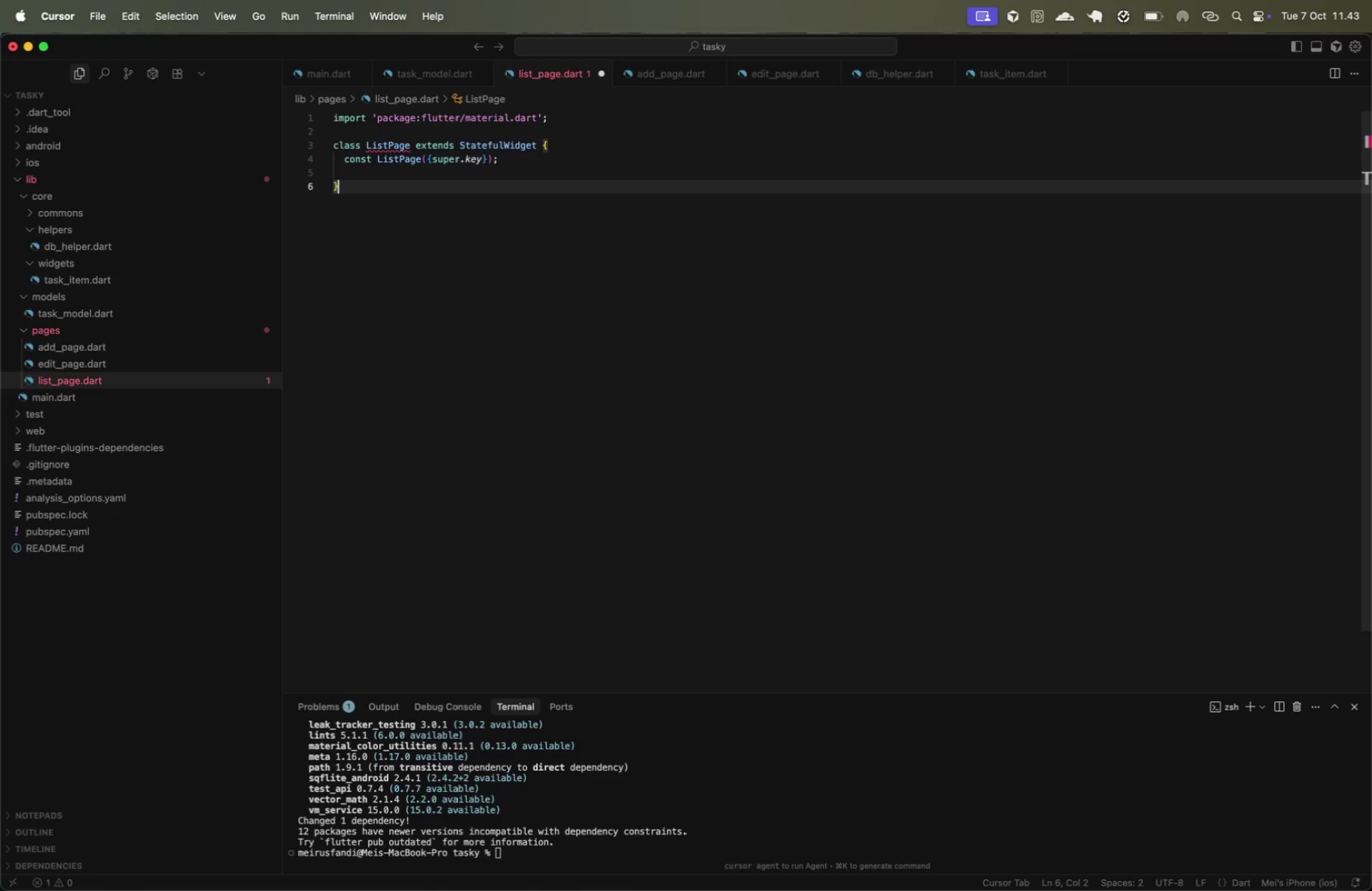 
key(Enter)
 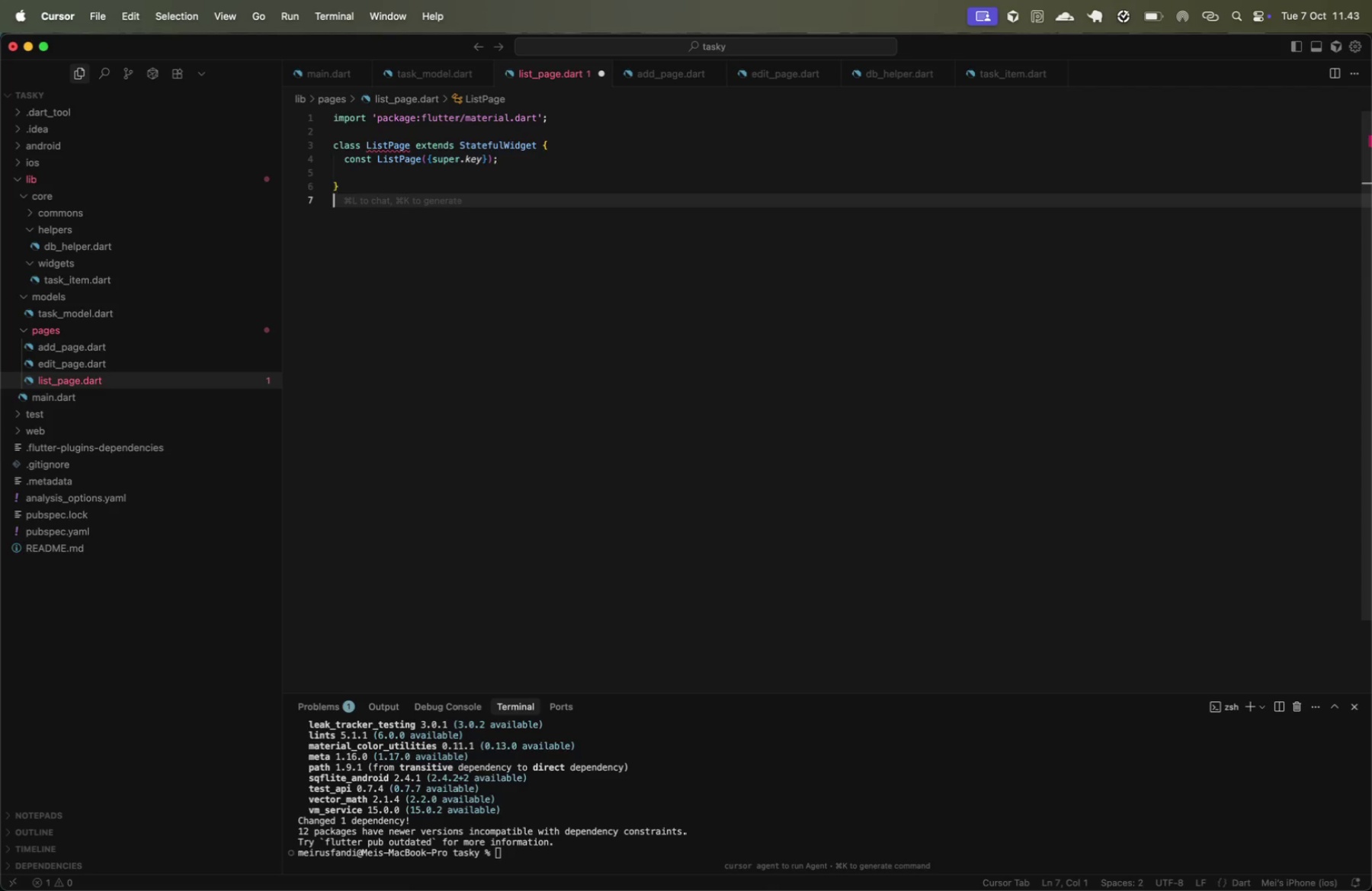 
key(Enter)
 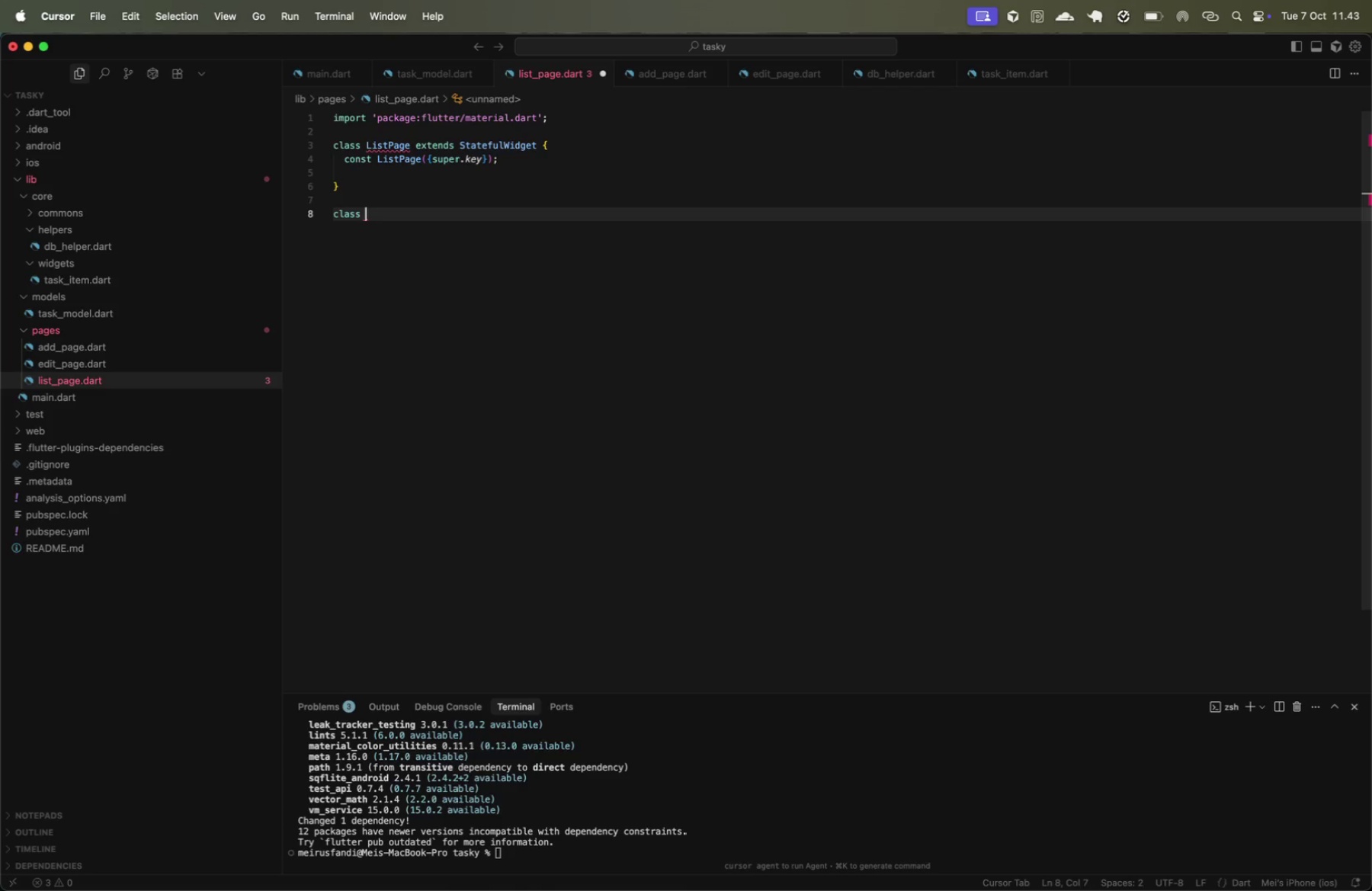 
type(class Li)
key(Backspace)
key(Backspace)
type(_ListS)
key(Backspace)
type(PageState ex)
 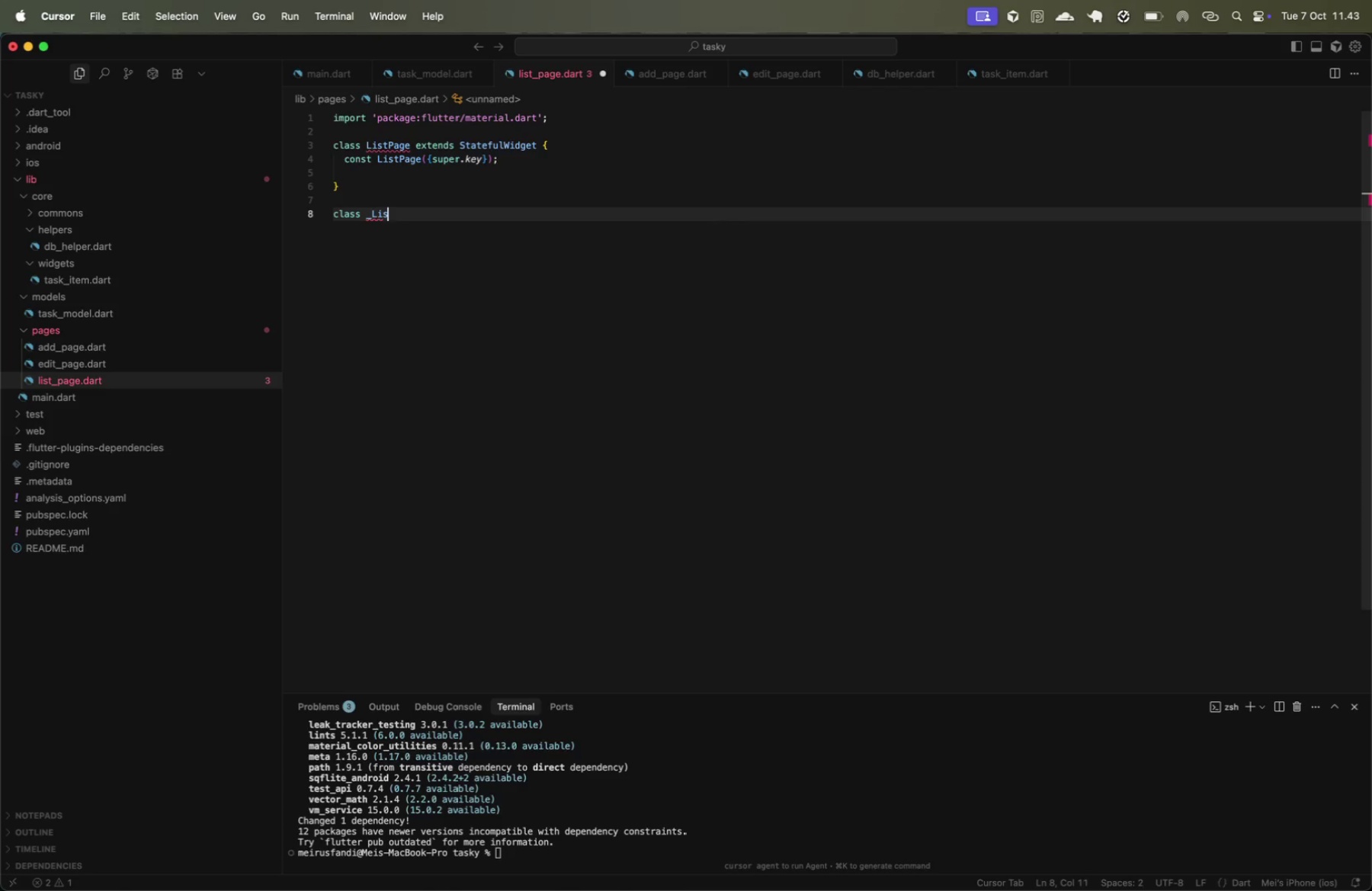 
 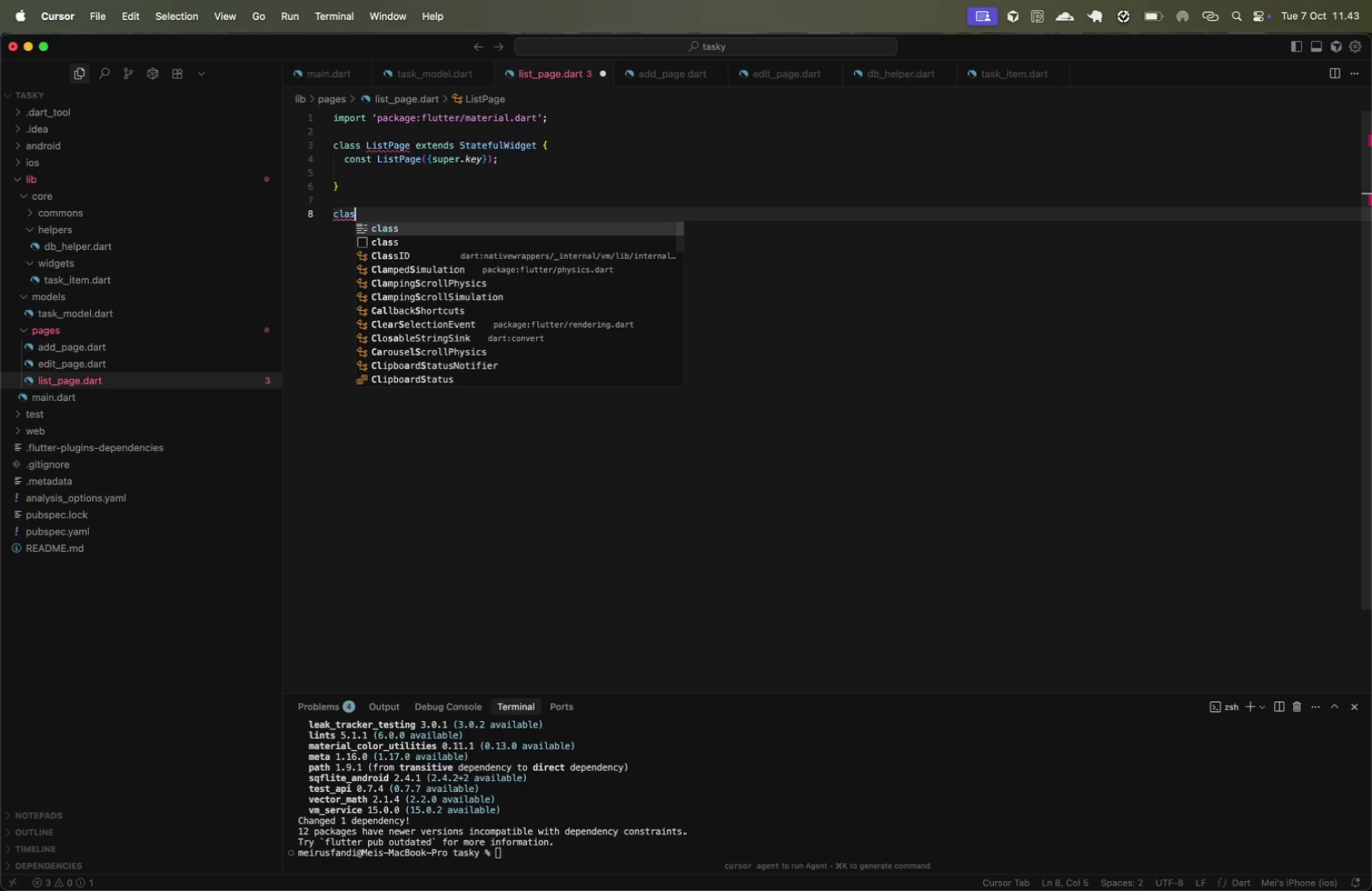 
key(Enter)
 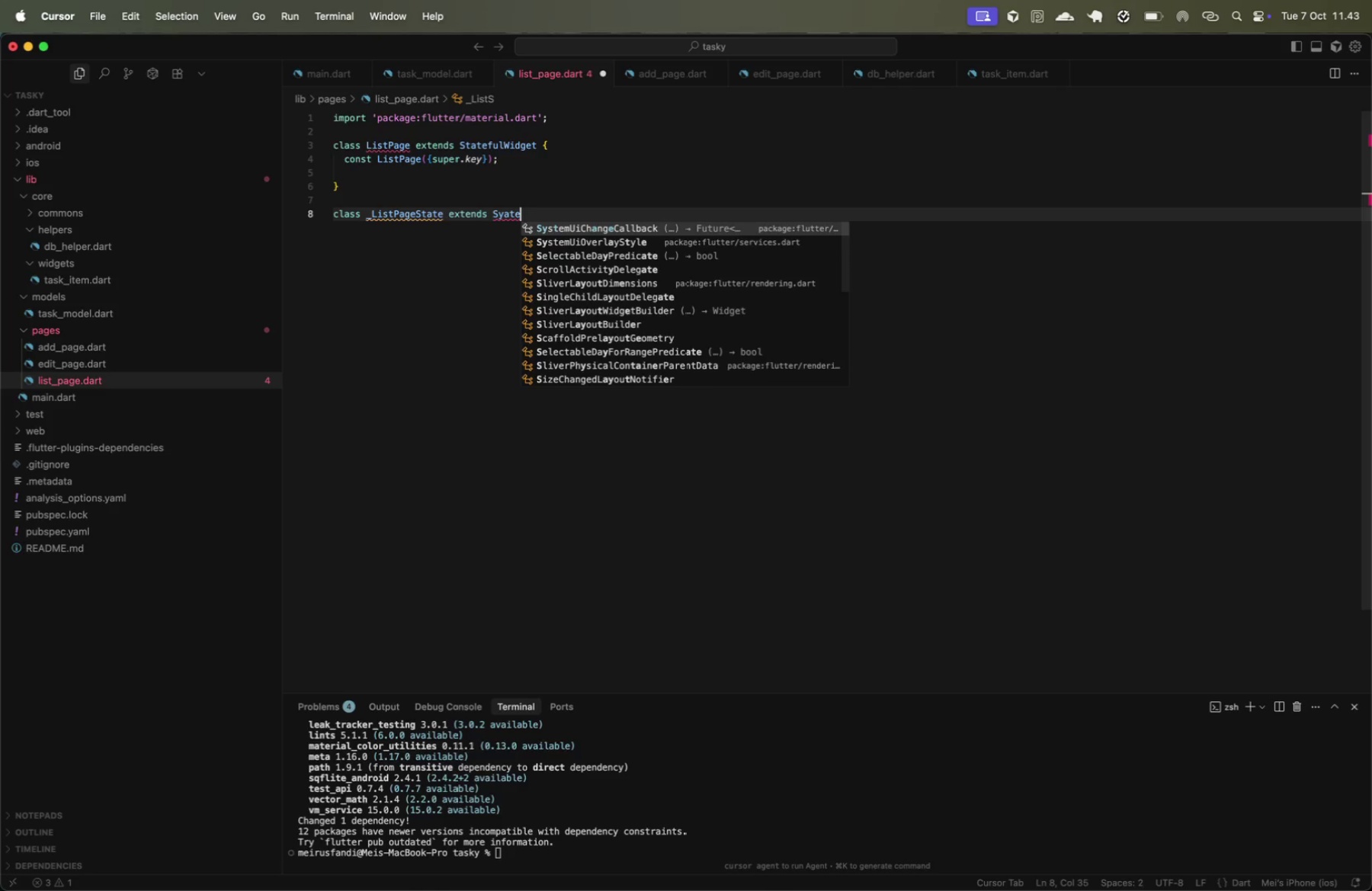 
type( Syate)
key(Backspace)
key(Backspace)
key(Backspace)
key(Backspace)
type(tate<ListP)
 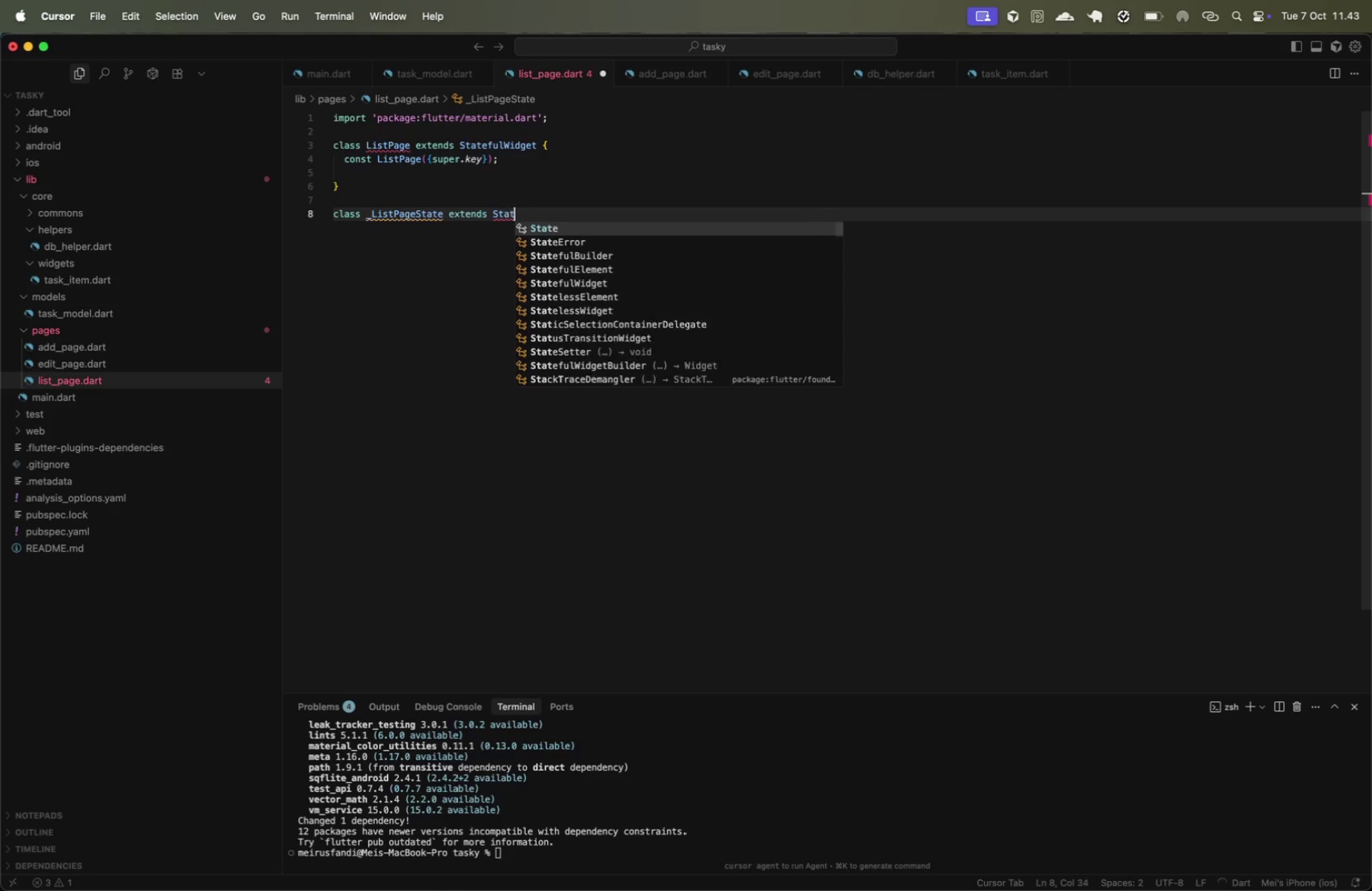 
 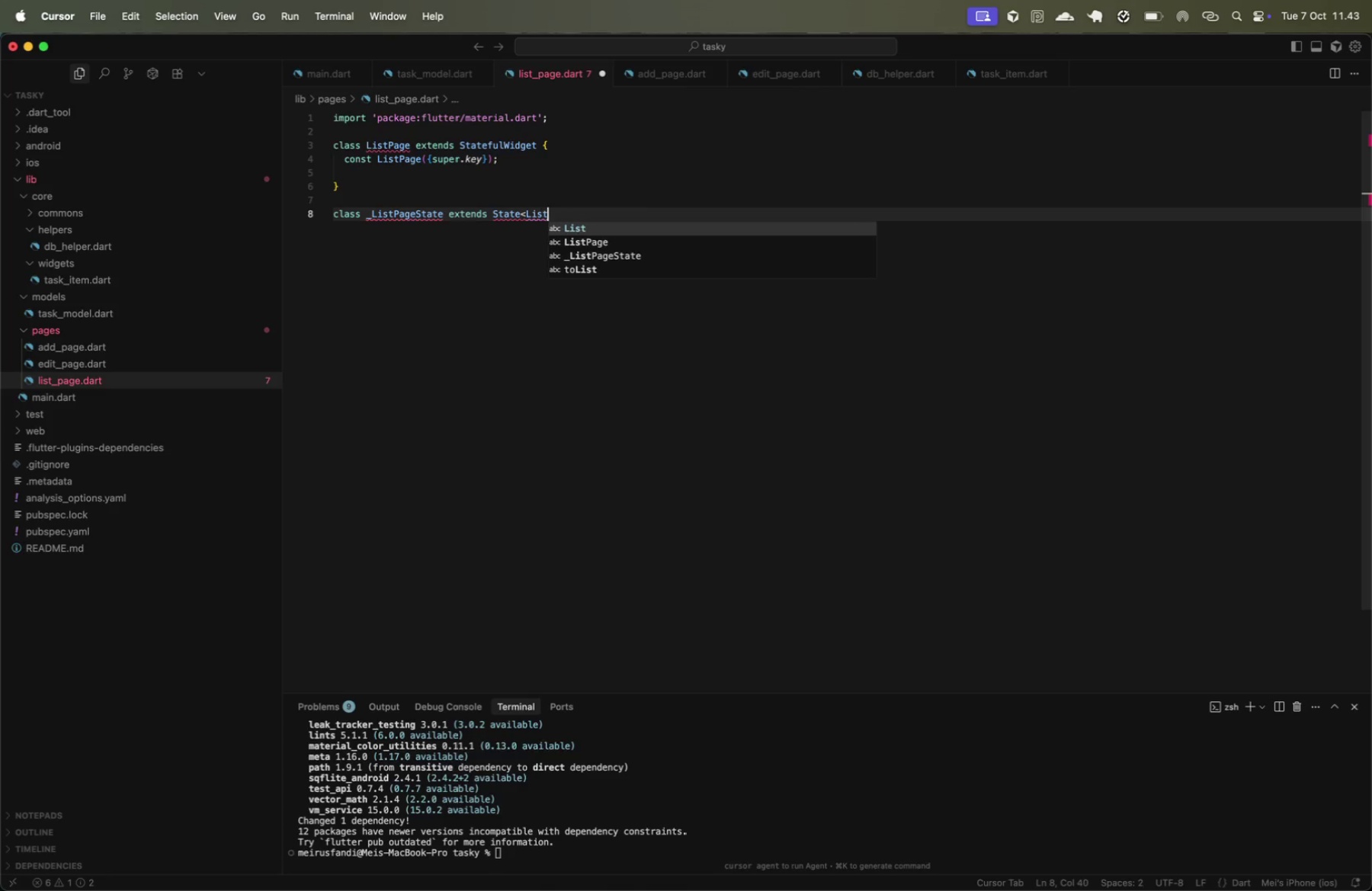 
key(Enter)
 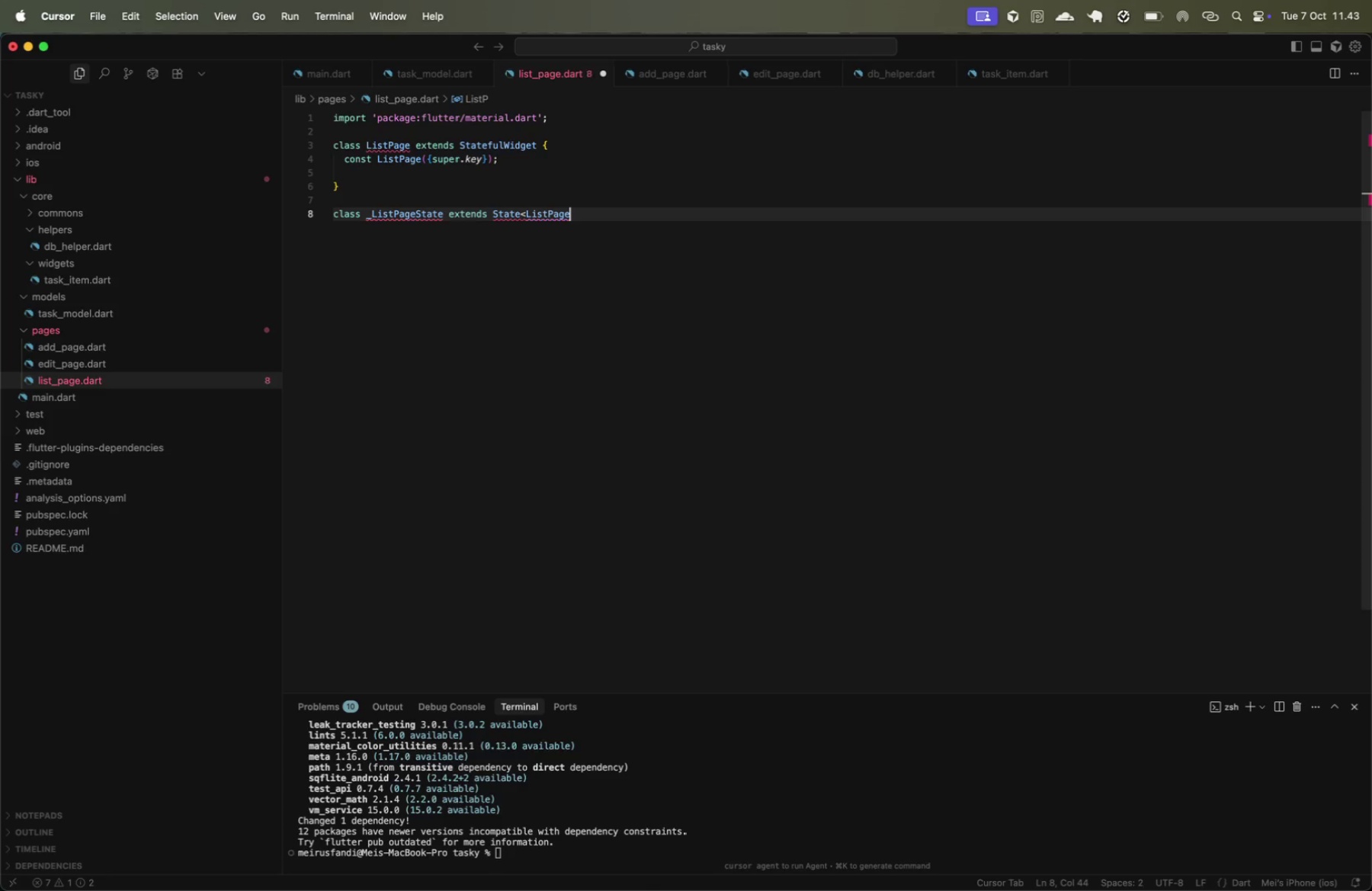 
key(Shift+ShiftLeft)
 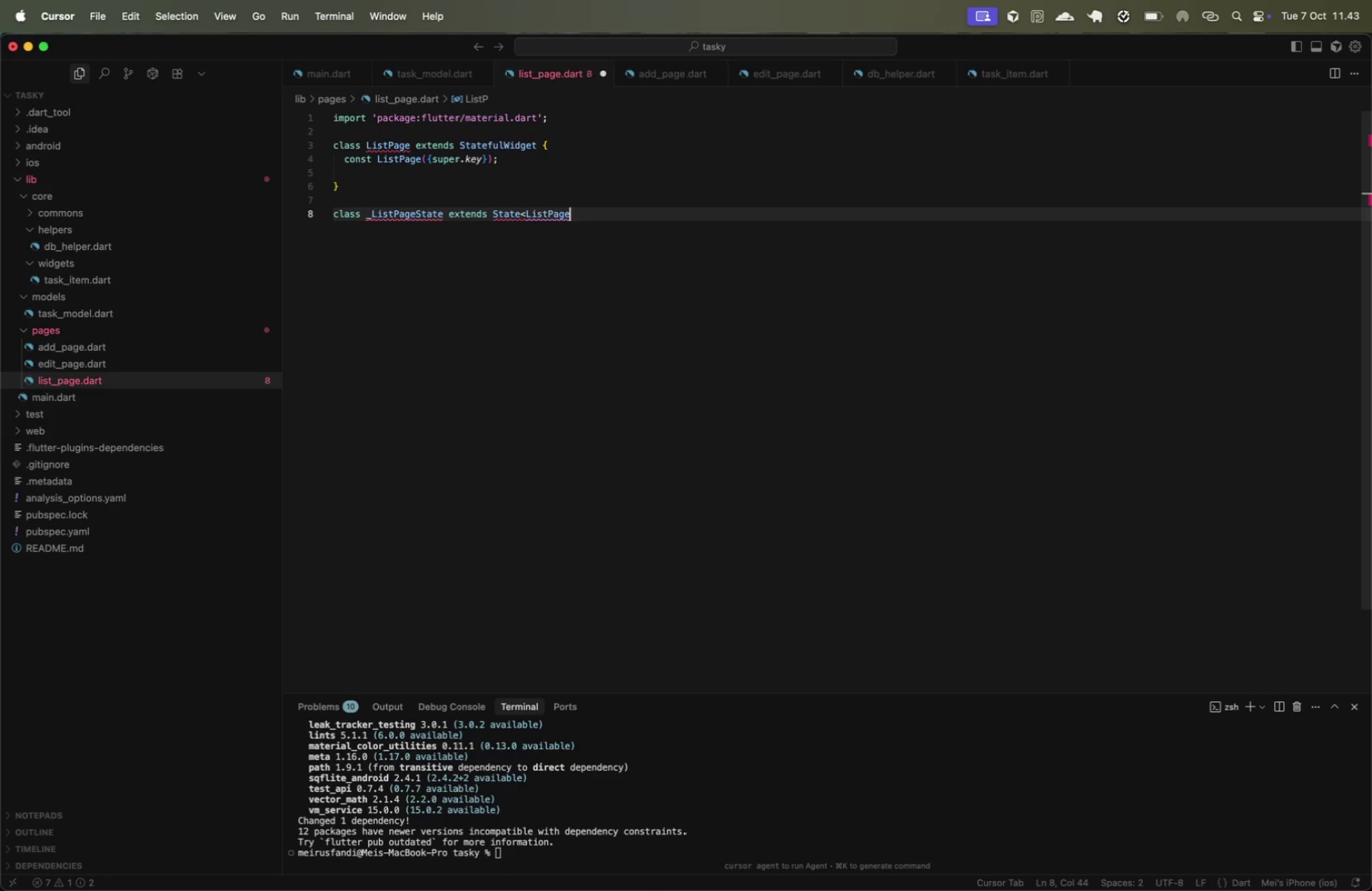 
key(Shift+Period)
 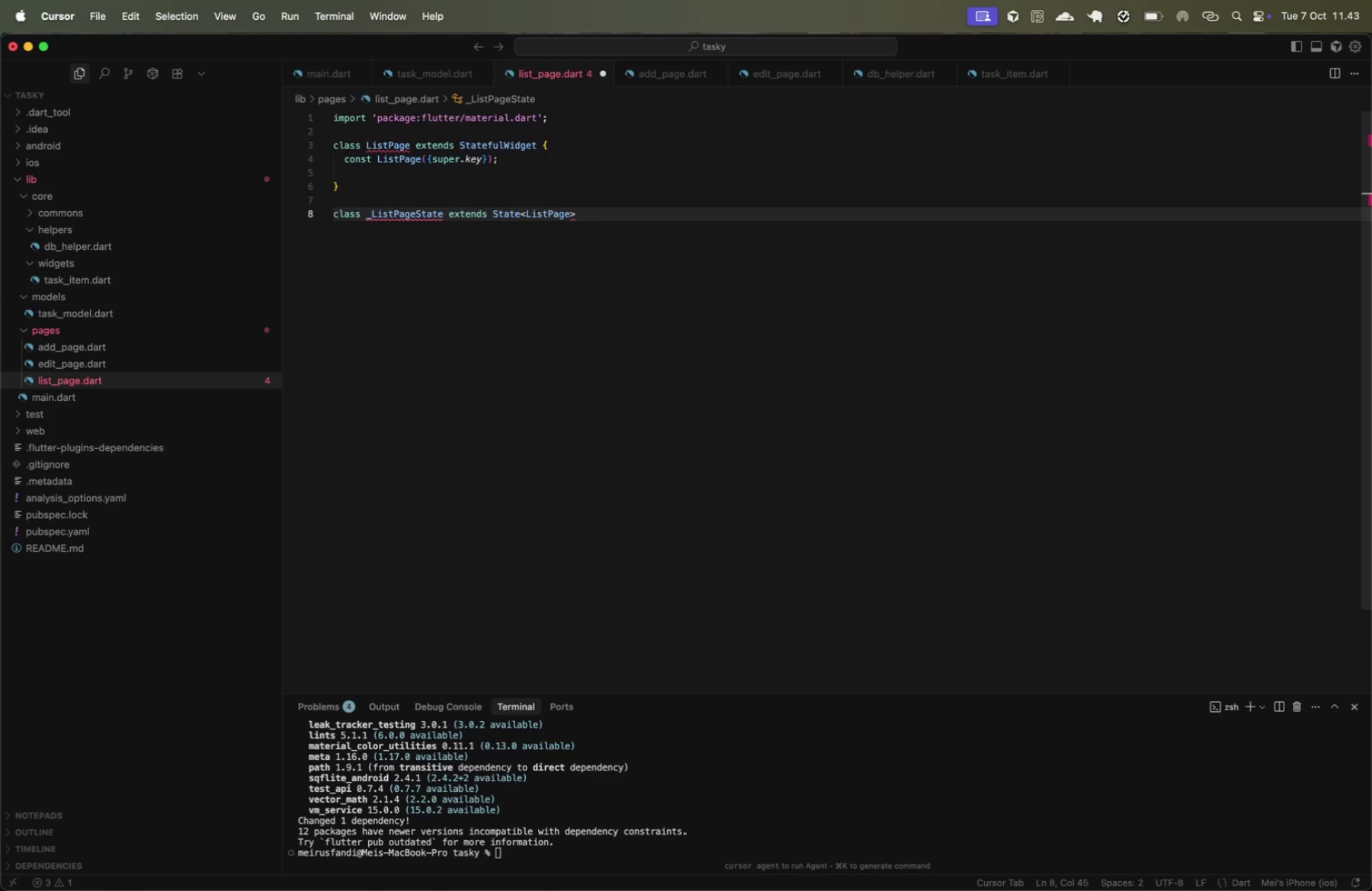 
key(Space)
 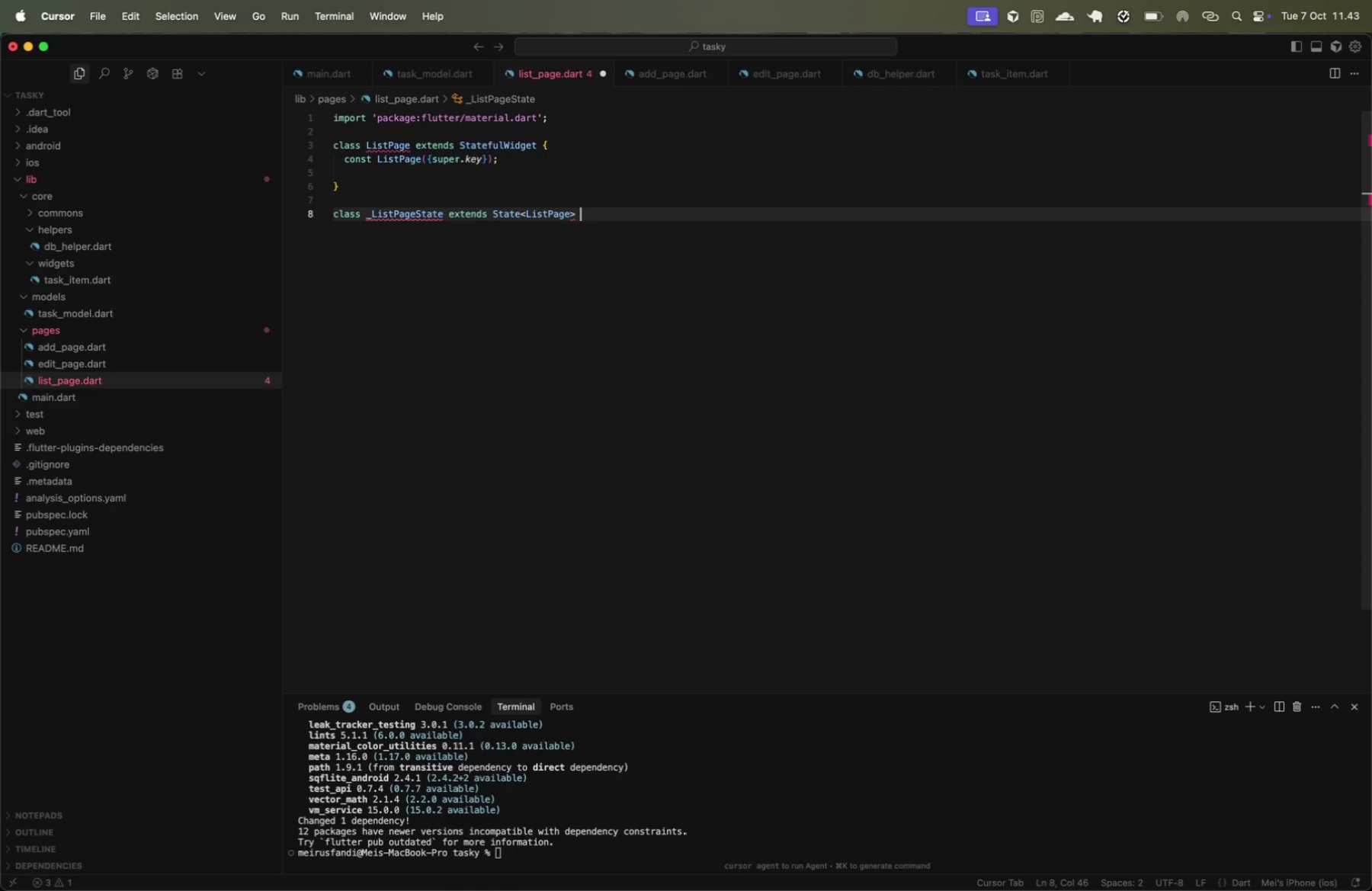 
key(Shift+ShiftLeft)
 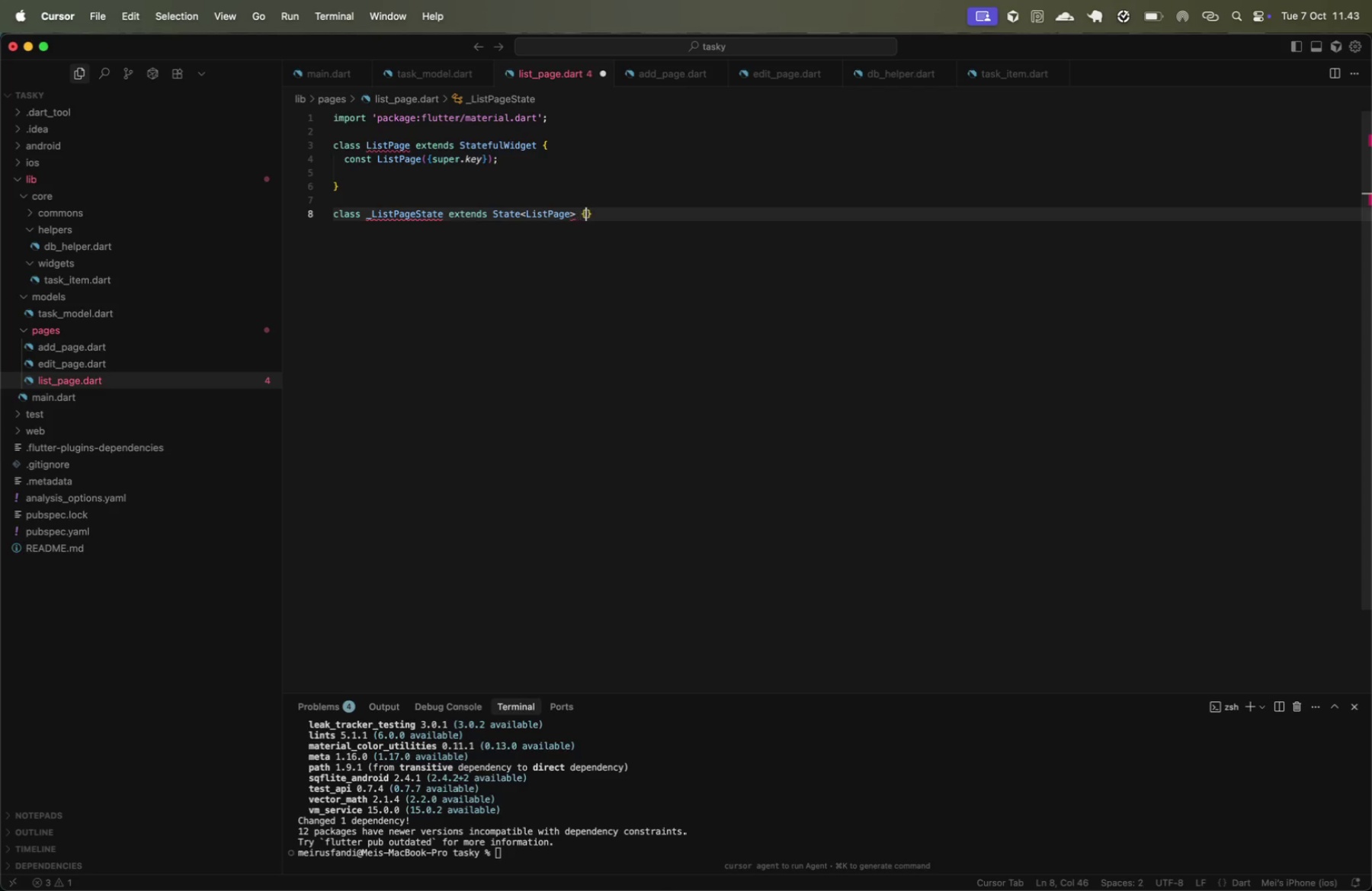 
key(Shift+BracketLeft)
 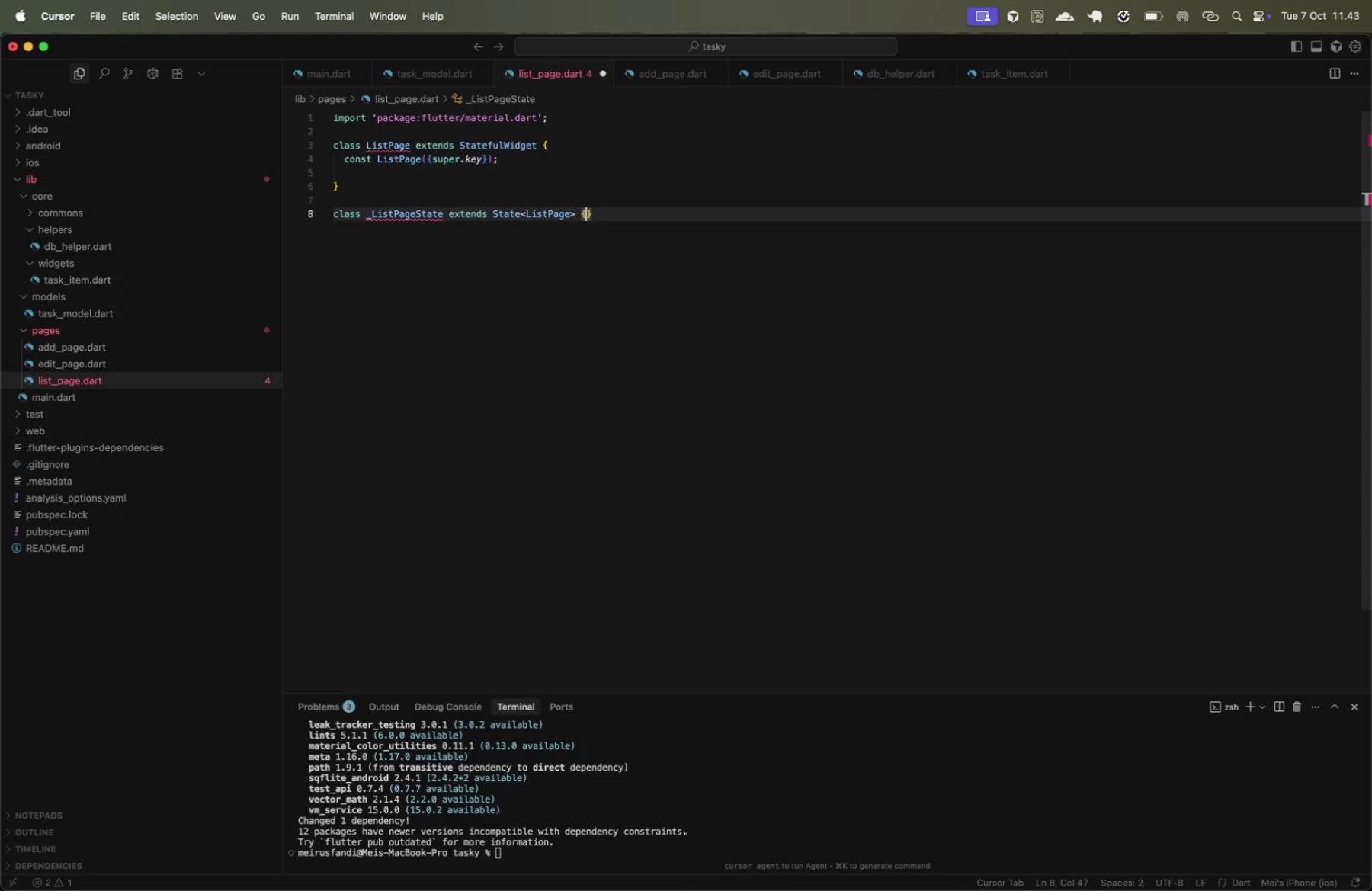 
key(Enter)
 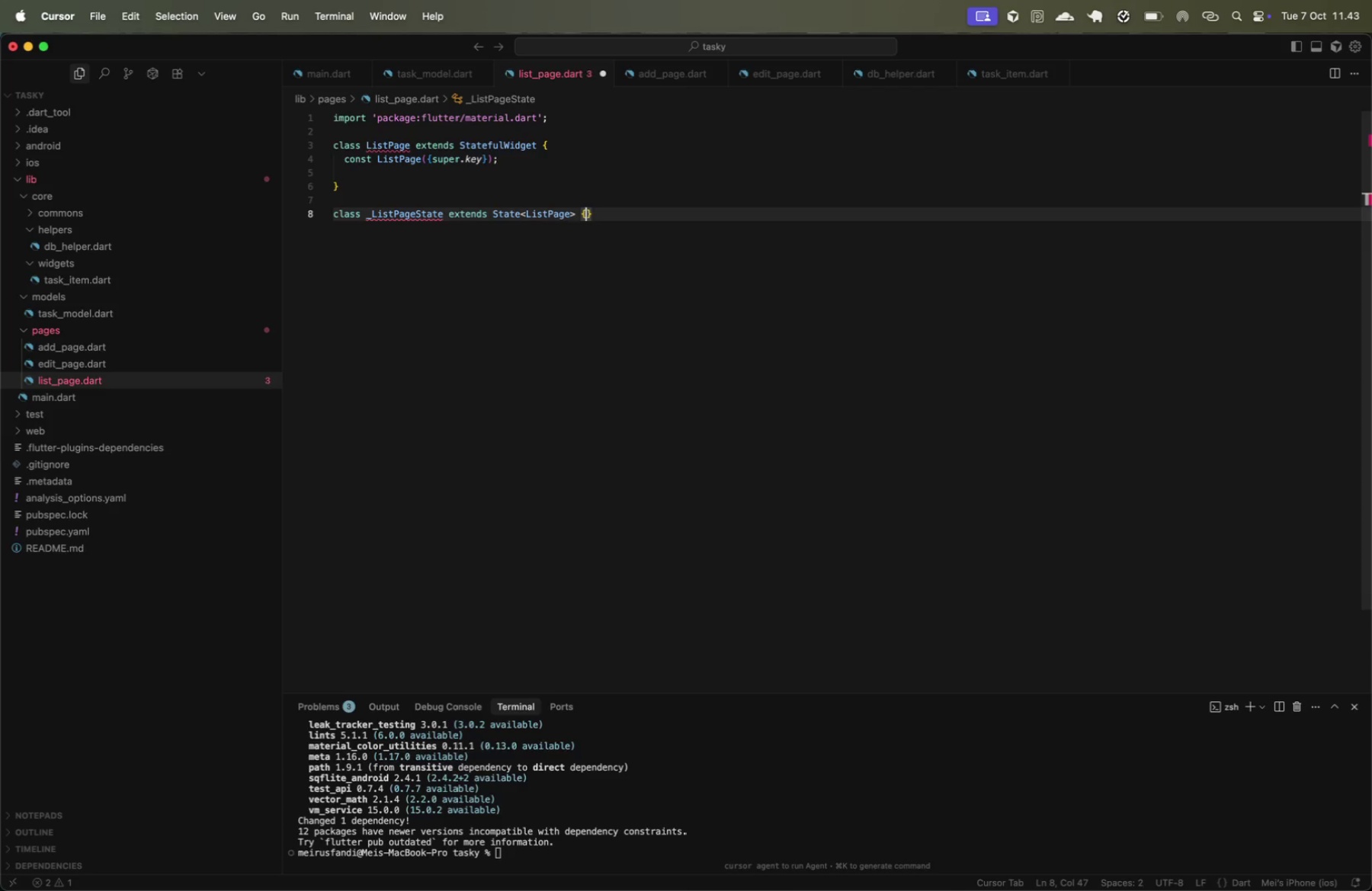 
hold_key(key=ShiftLeft, duration=0.91)
 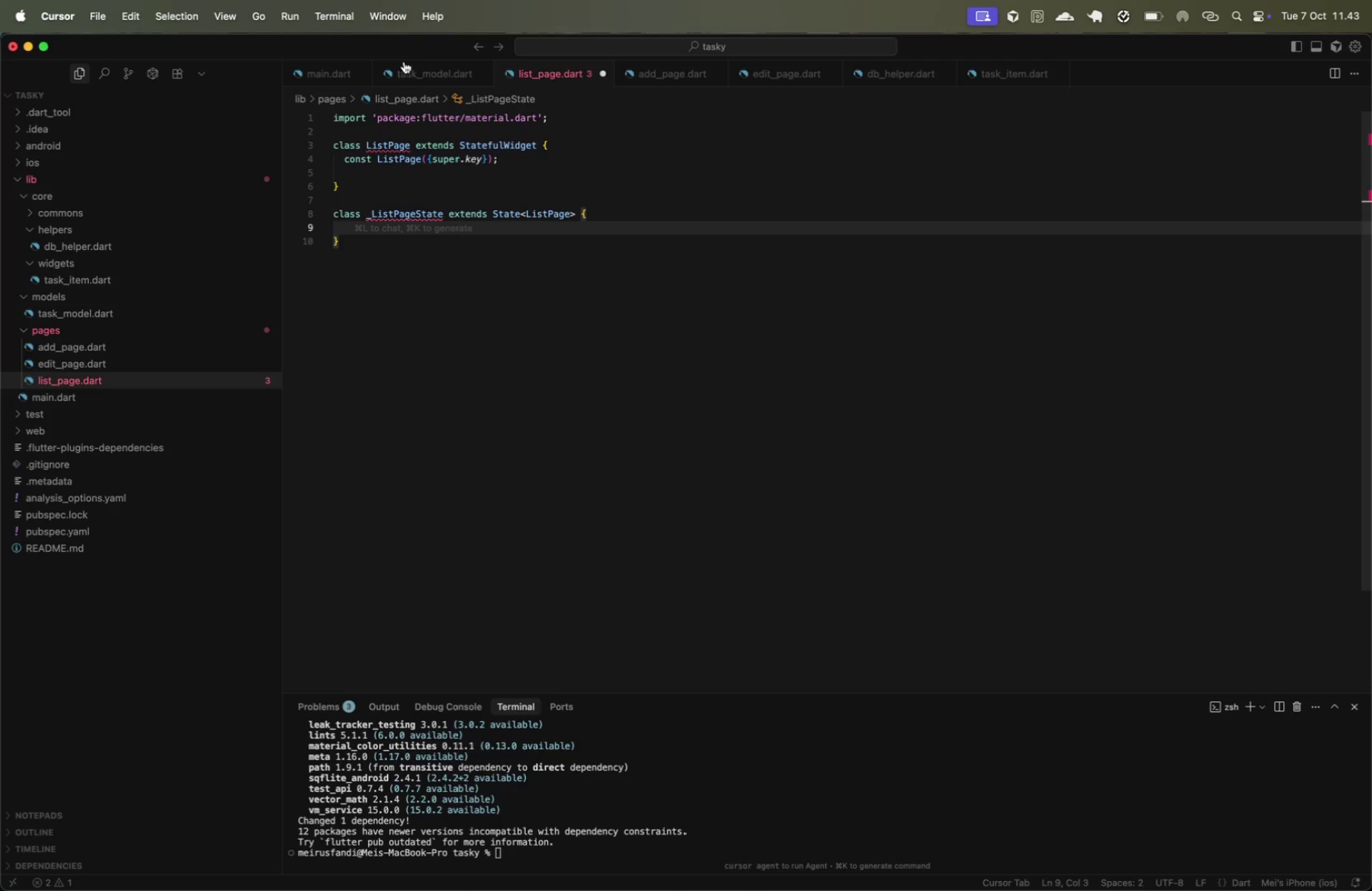 
left_click([384, 177])
 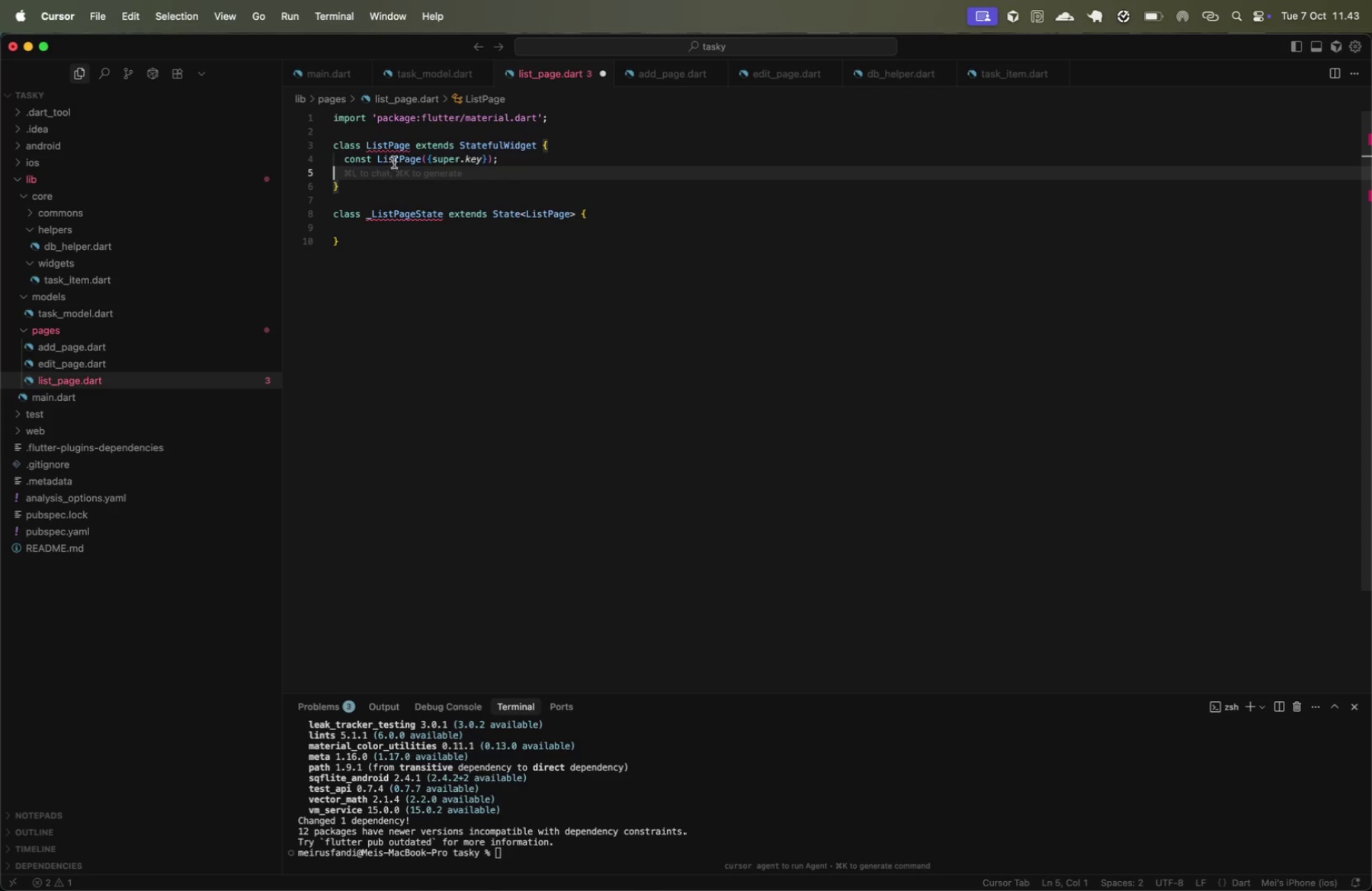 
key(Tab)
 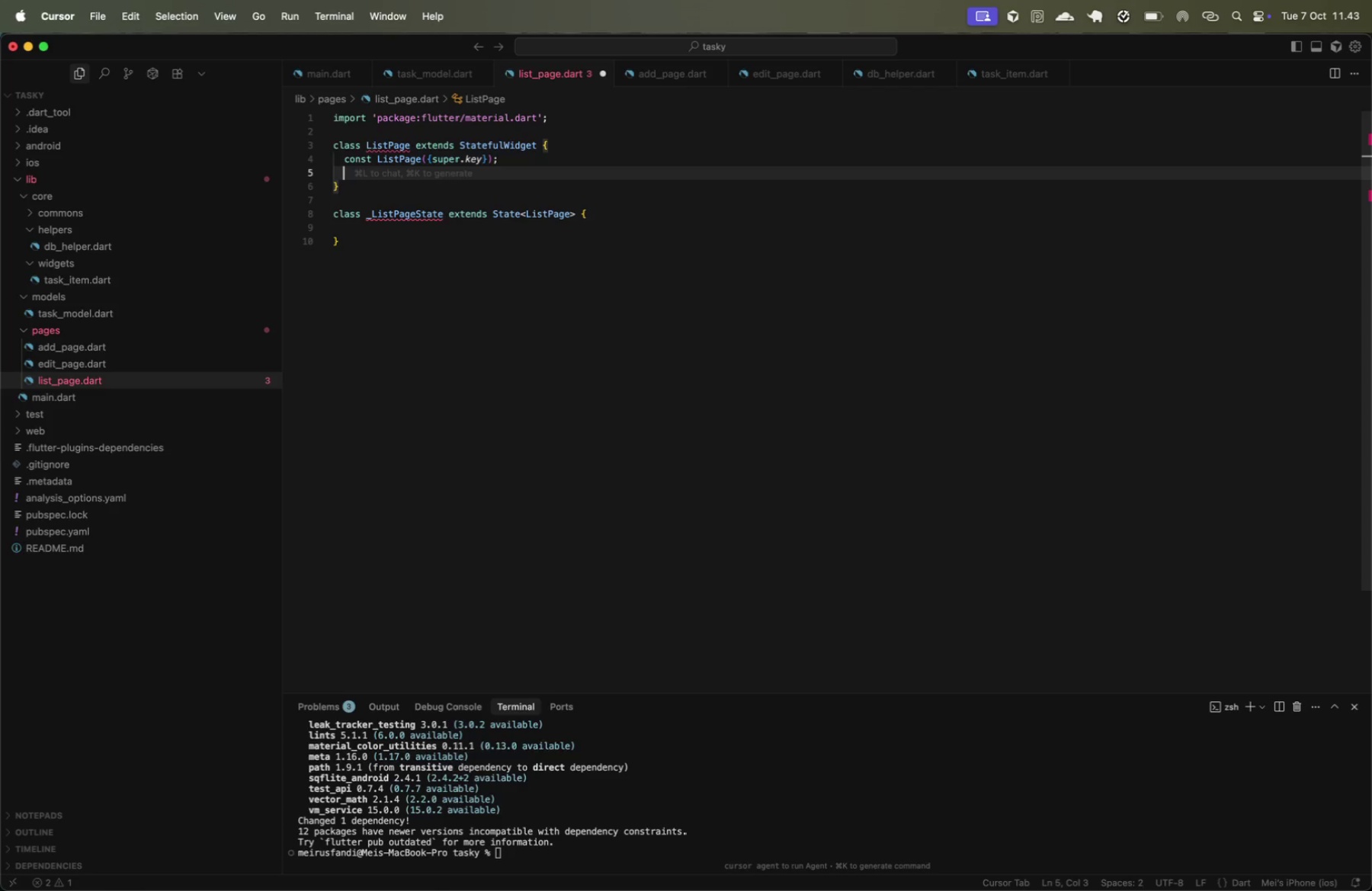 
key(Enter)
 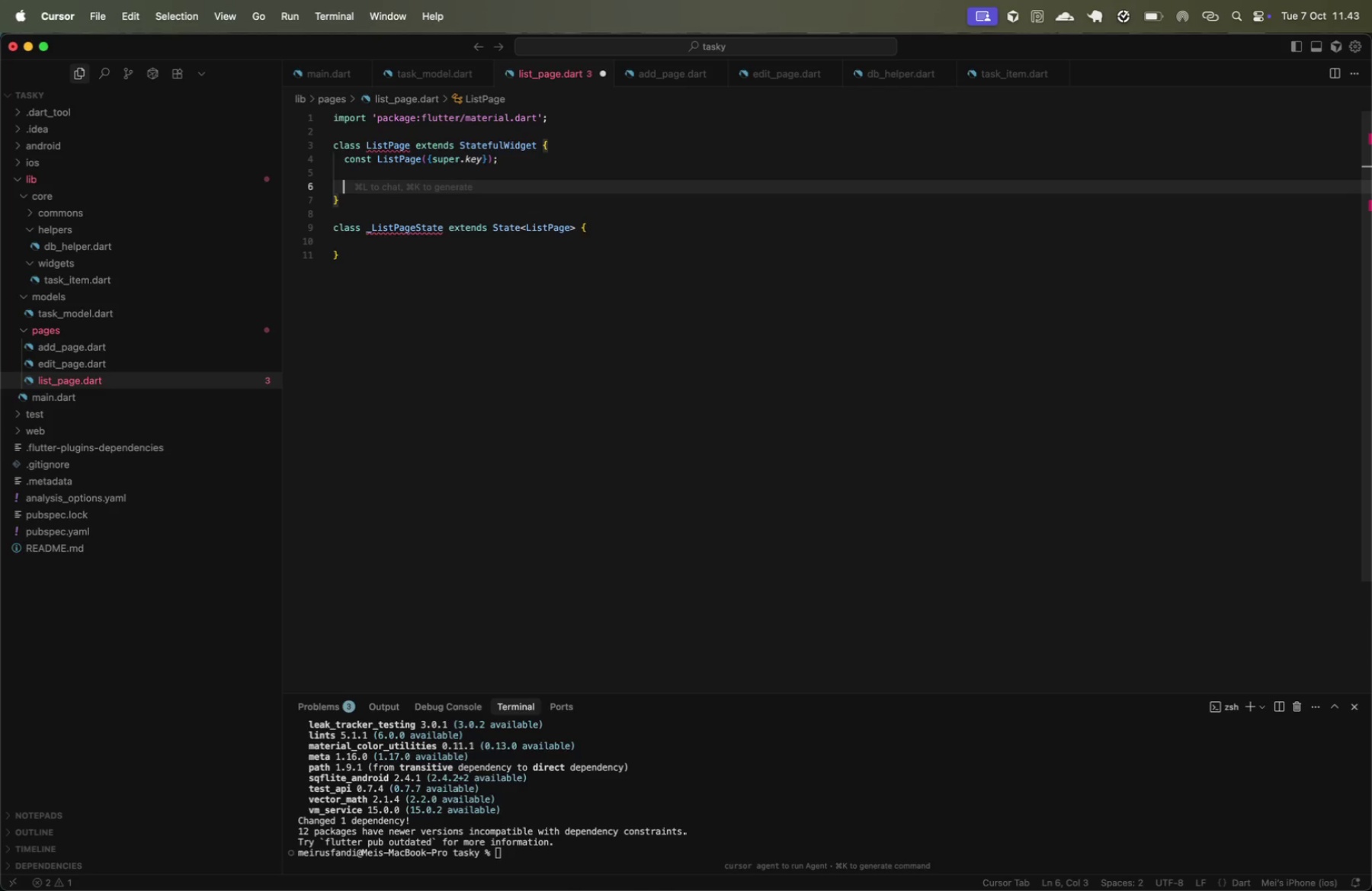 
type(State cre)
 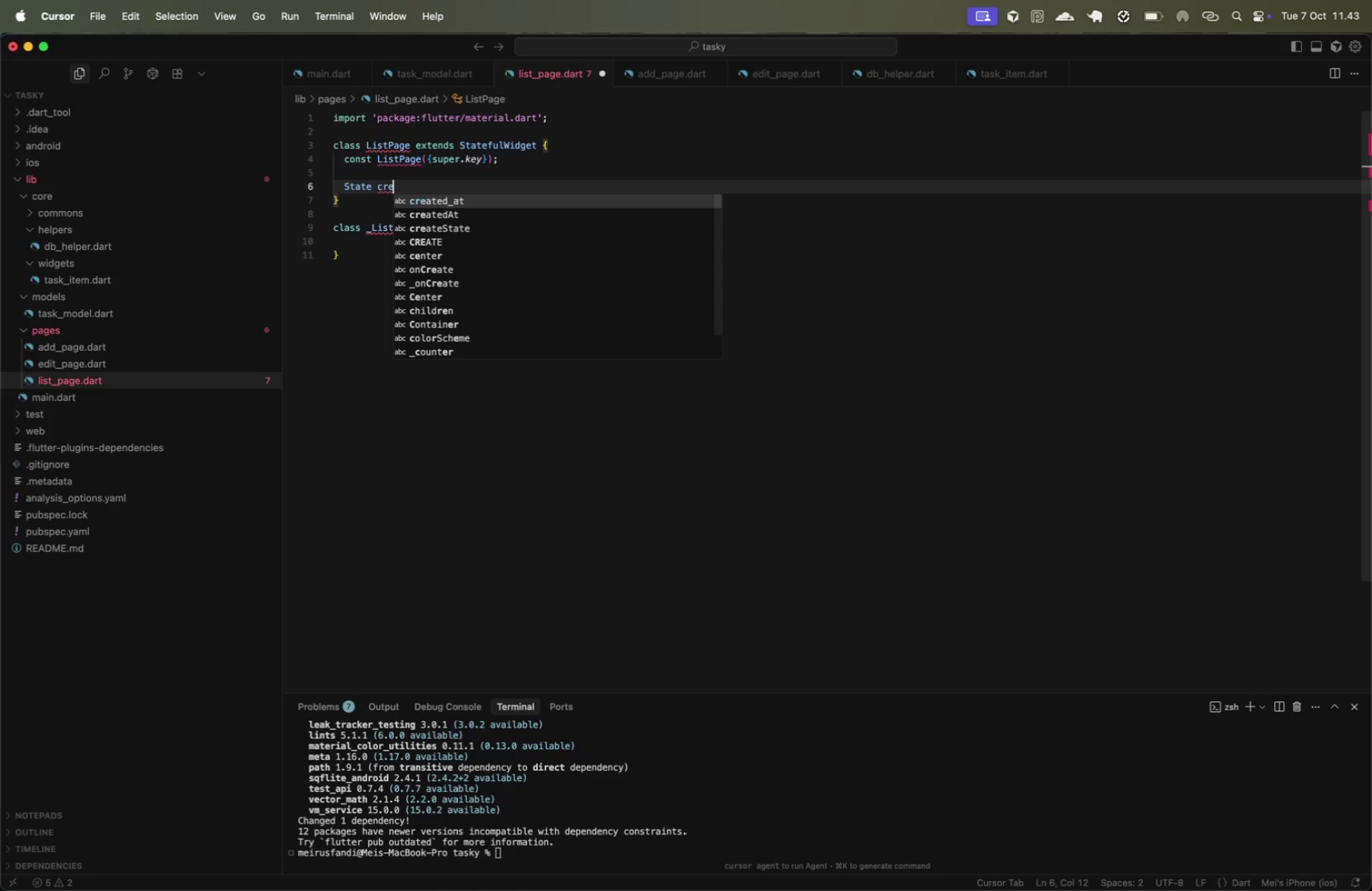 
key(ArrowDown)
 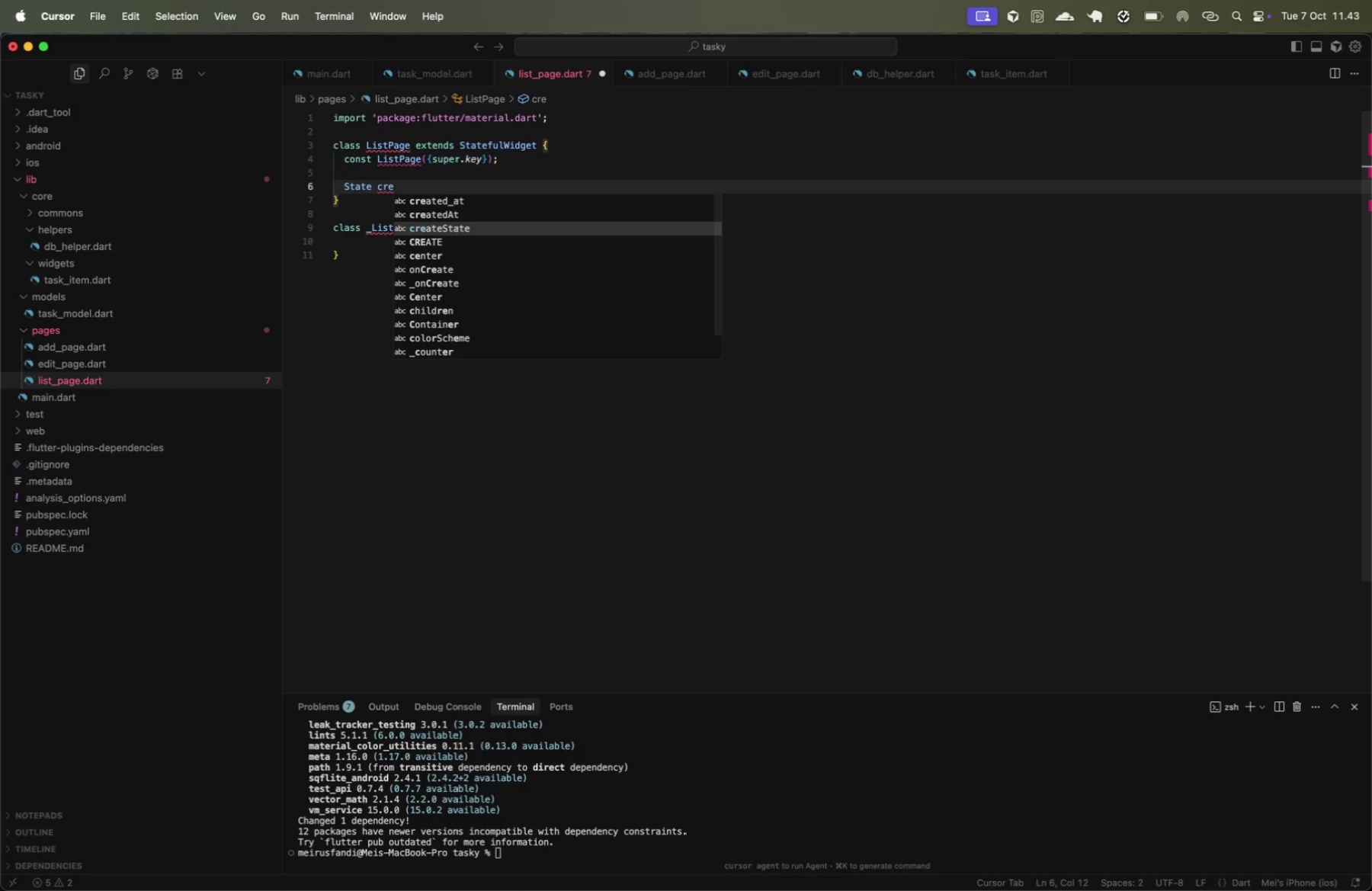 
key(ArrowDown)
 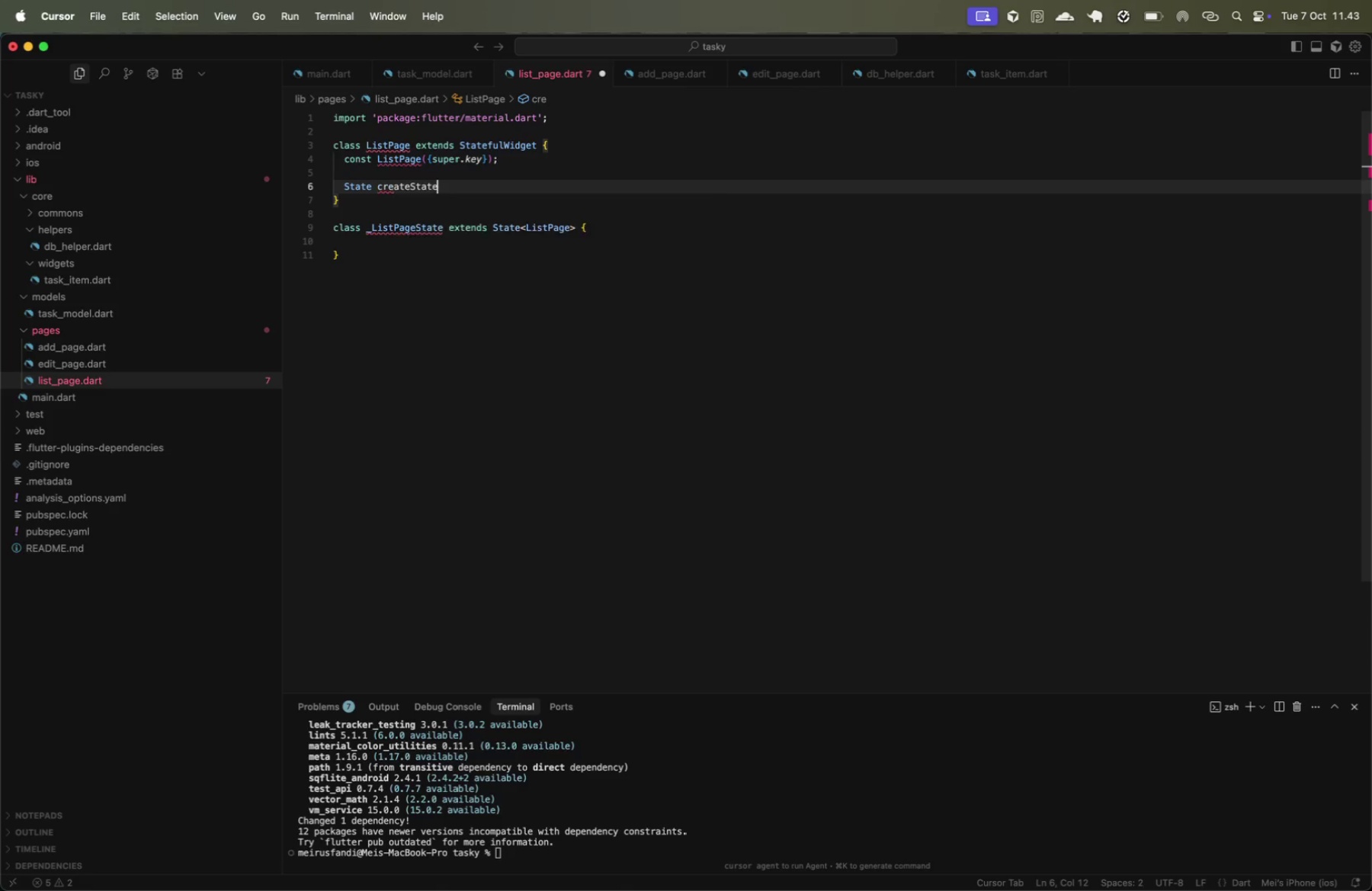 
key(Enter)
 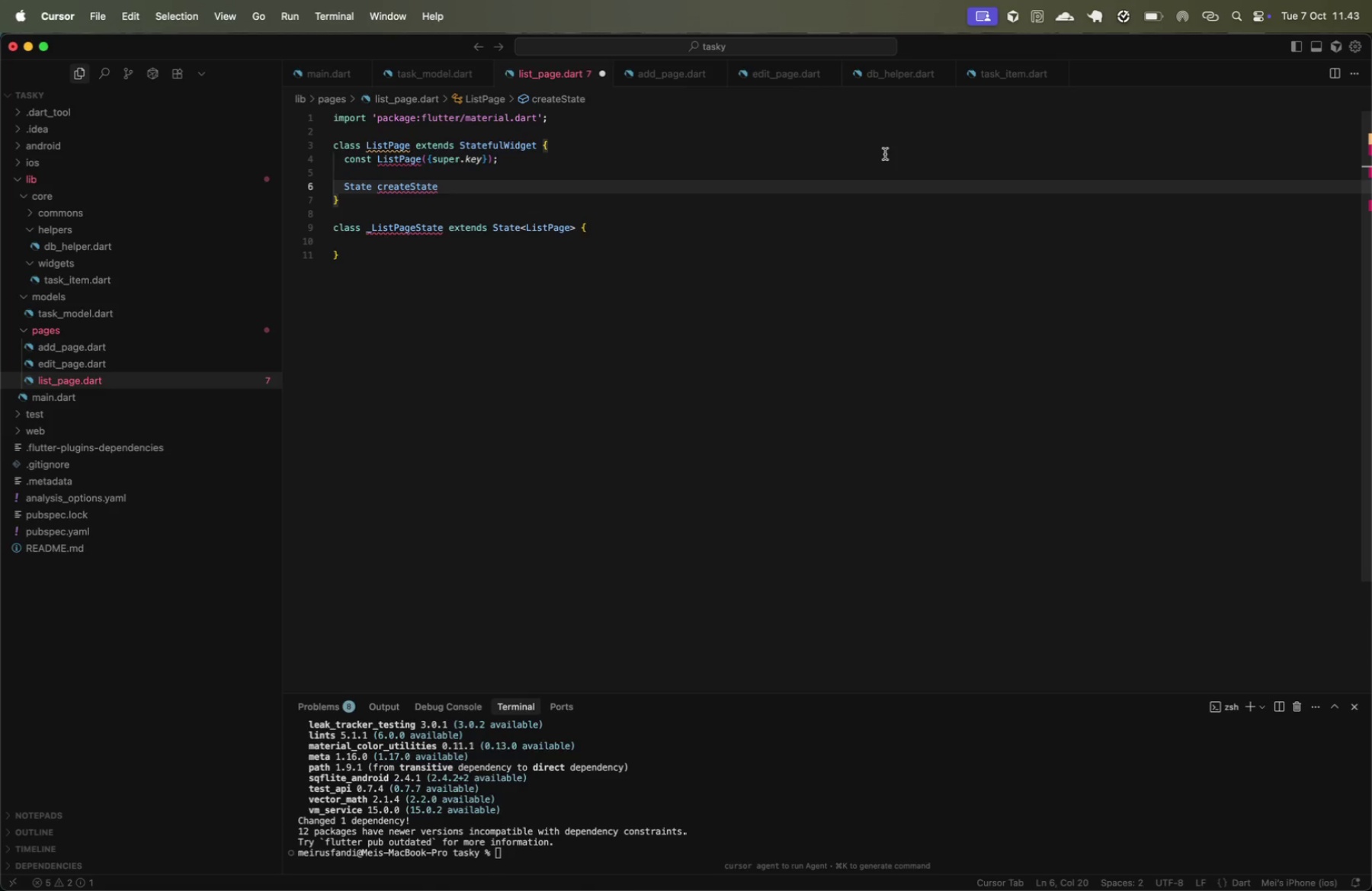 
key(Shift+ShiftLeft)
 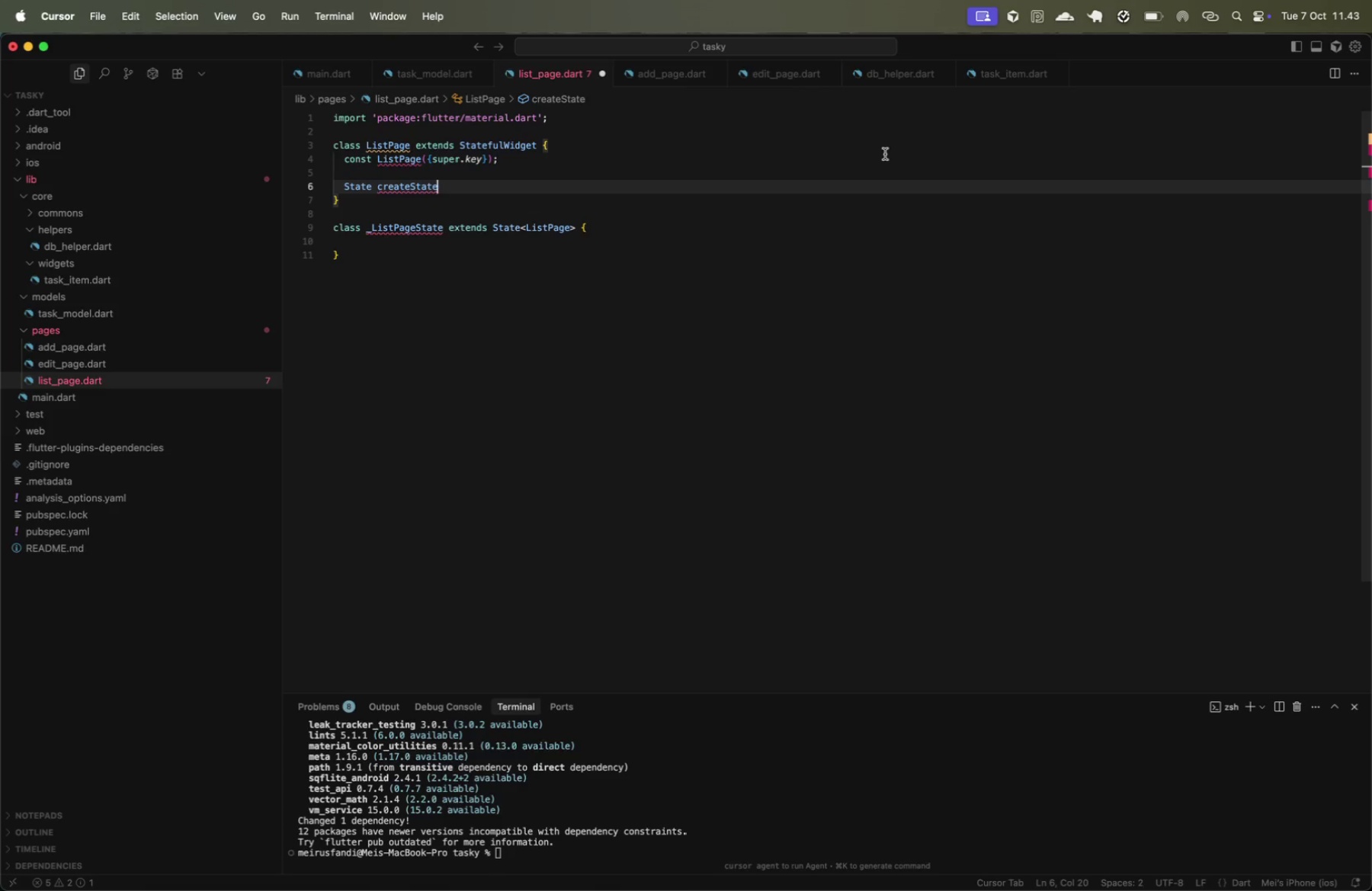 
key(Shift+9)
 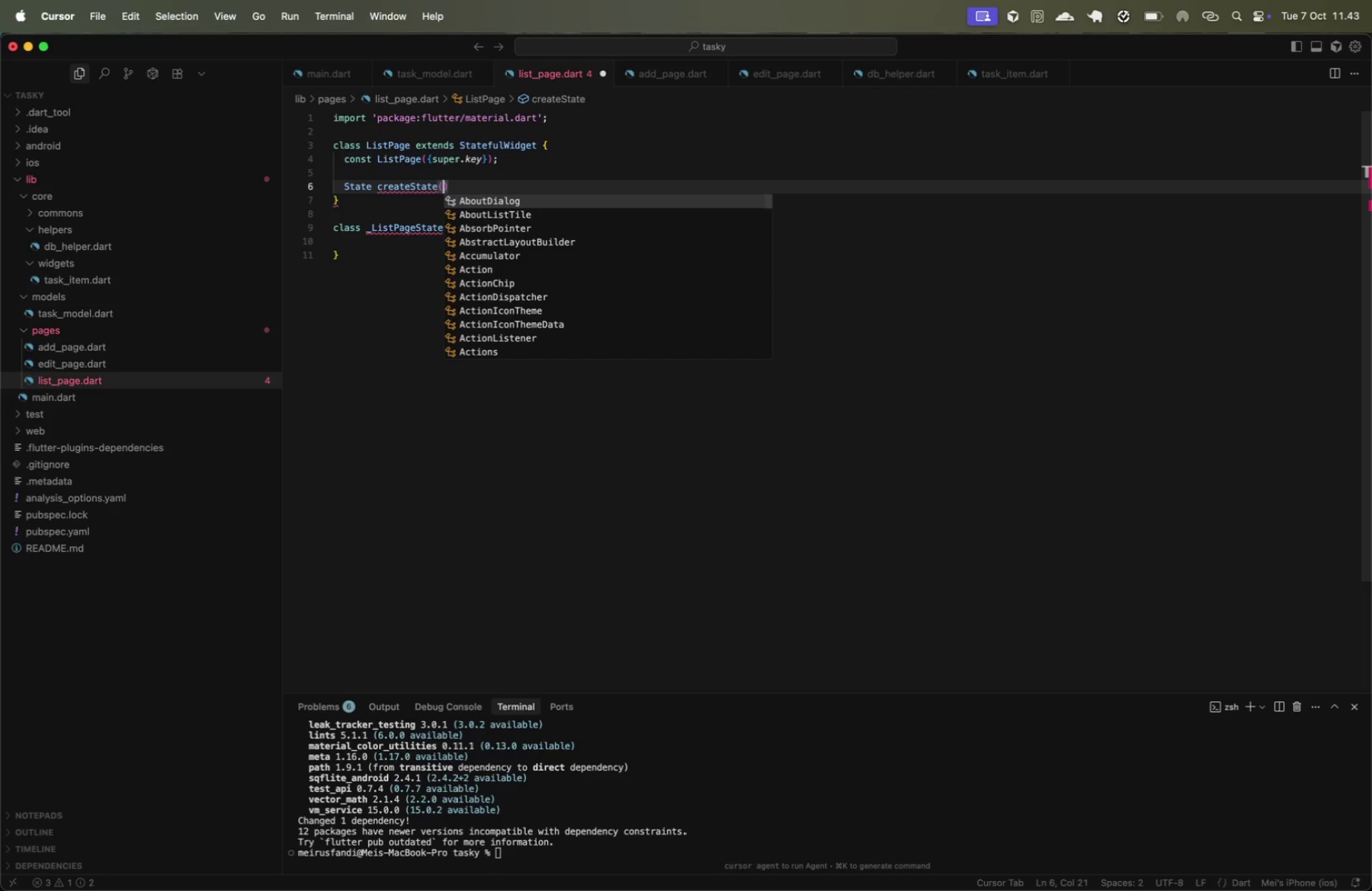 
key(ArrowRight)
 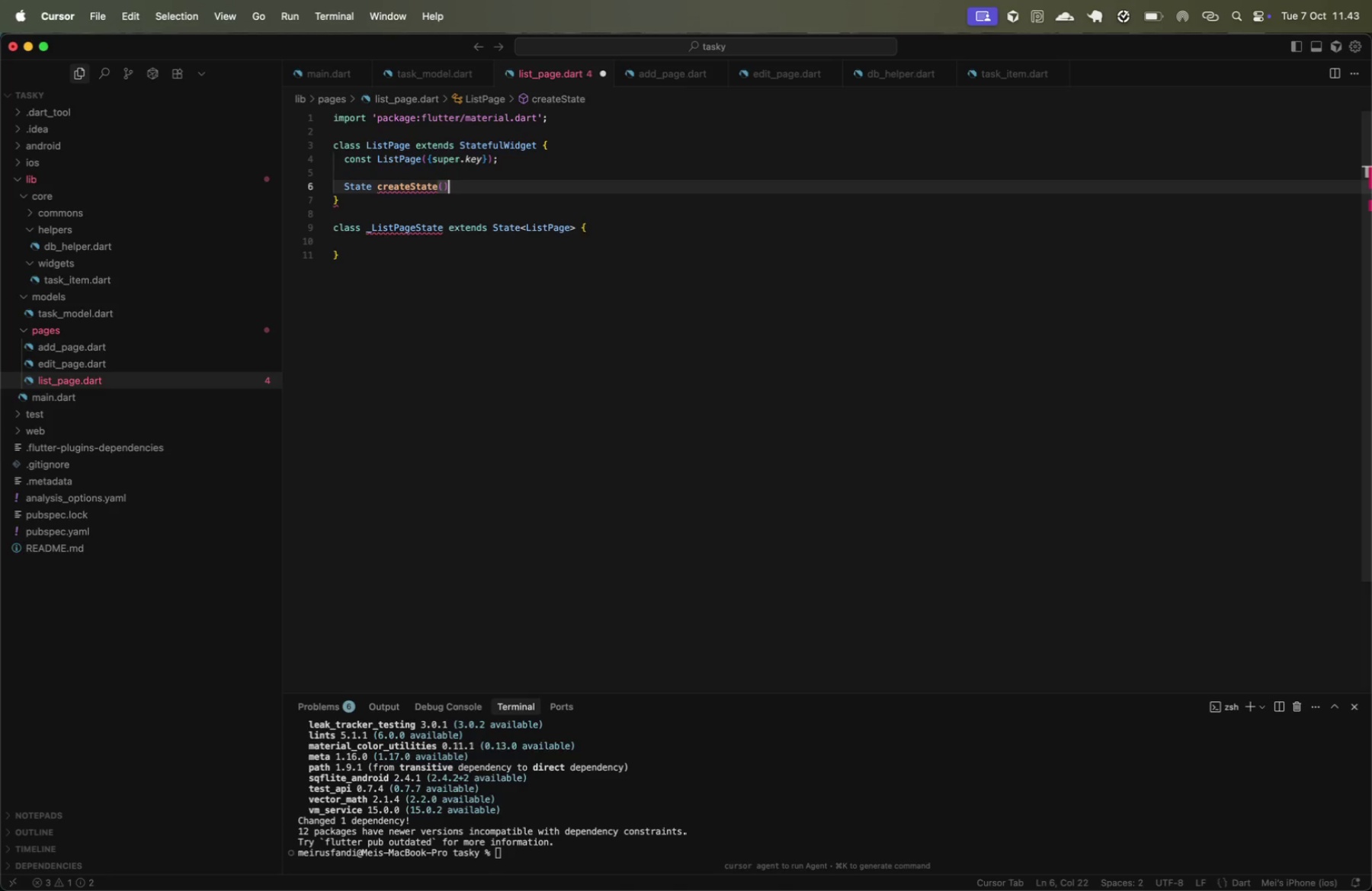 
key(Space)
 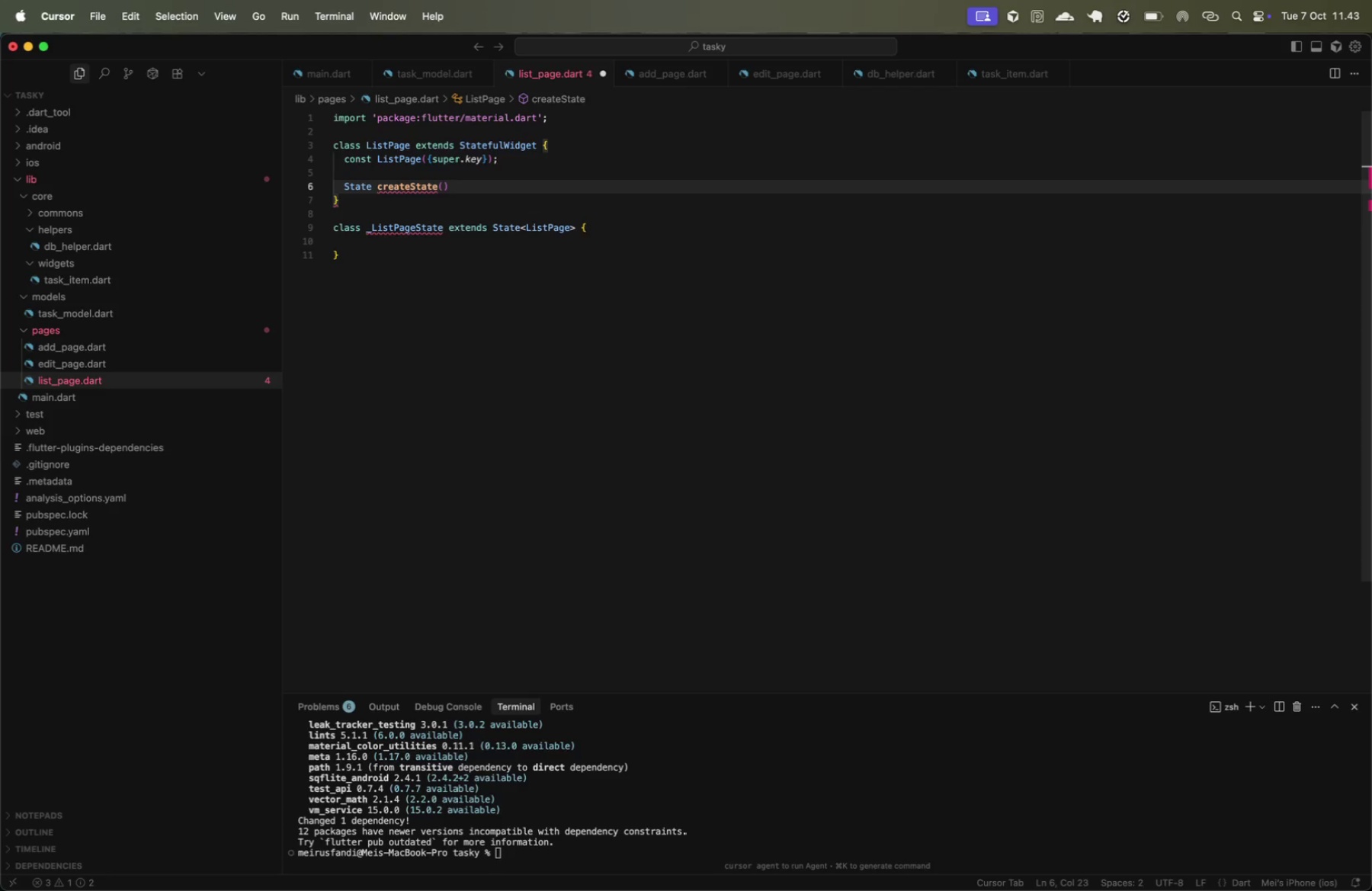 
key(Equal)
 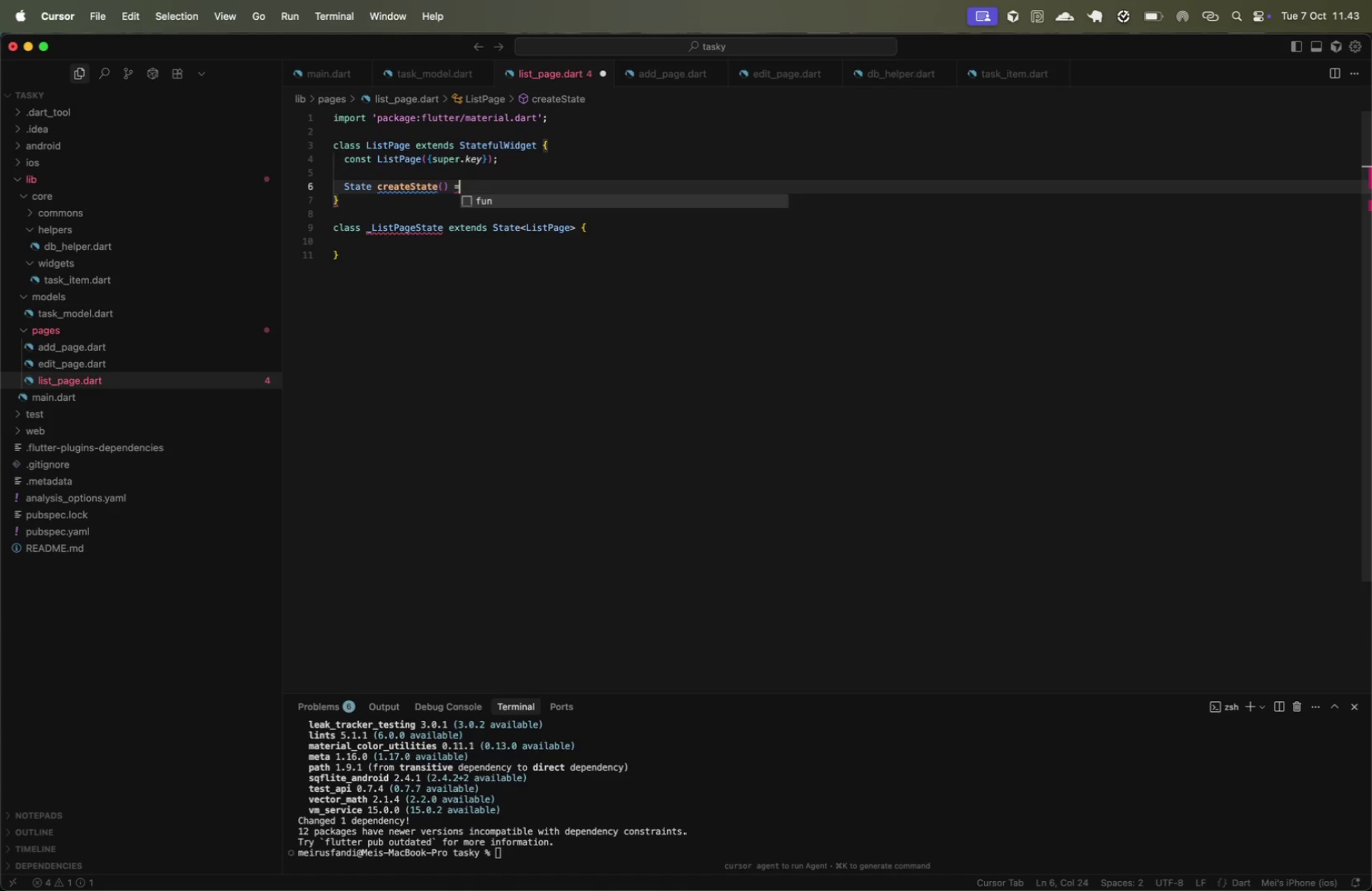 
key(Shift+ShiftLeft)
 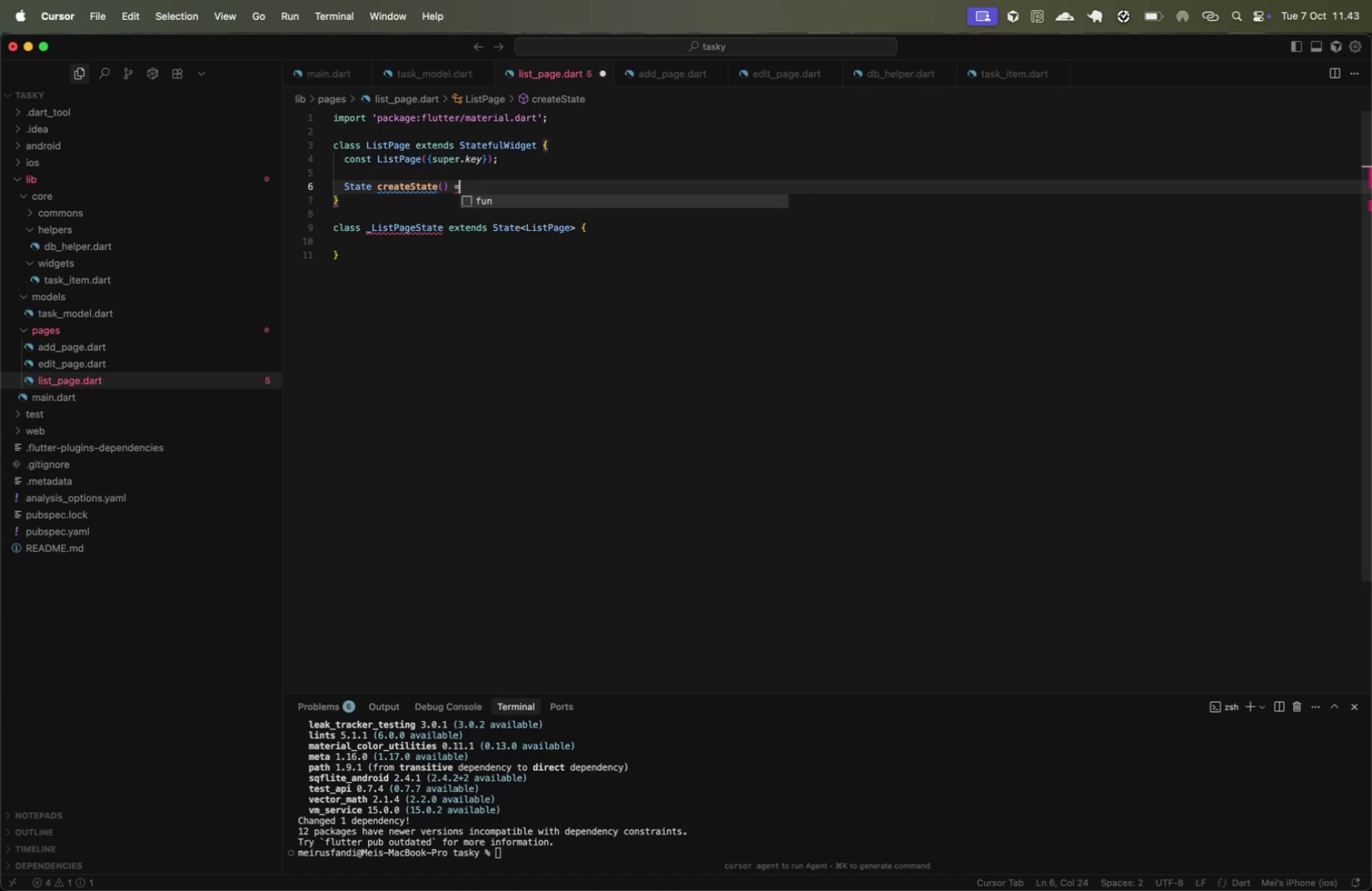 
key(Shift+Period)
 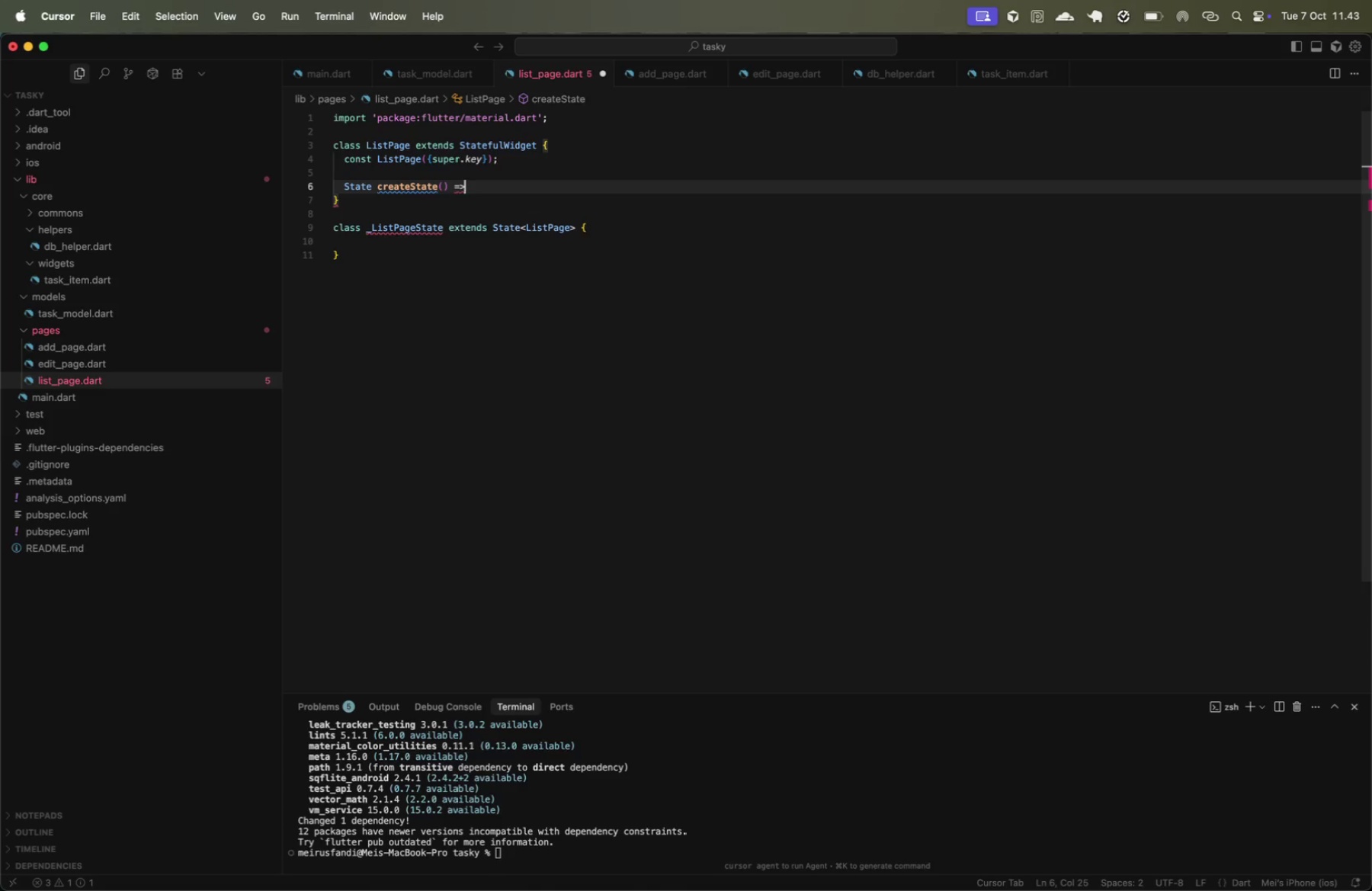 
key(Space)
 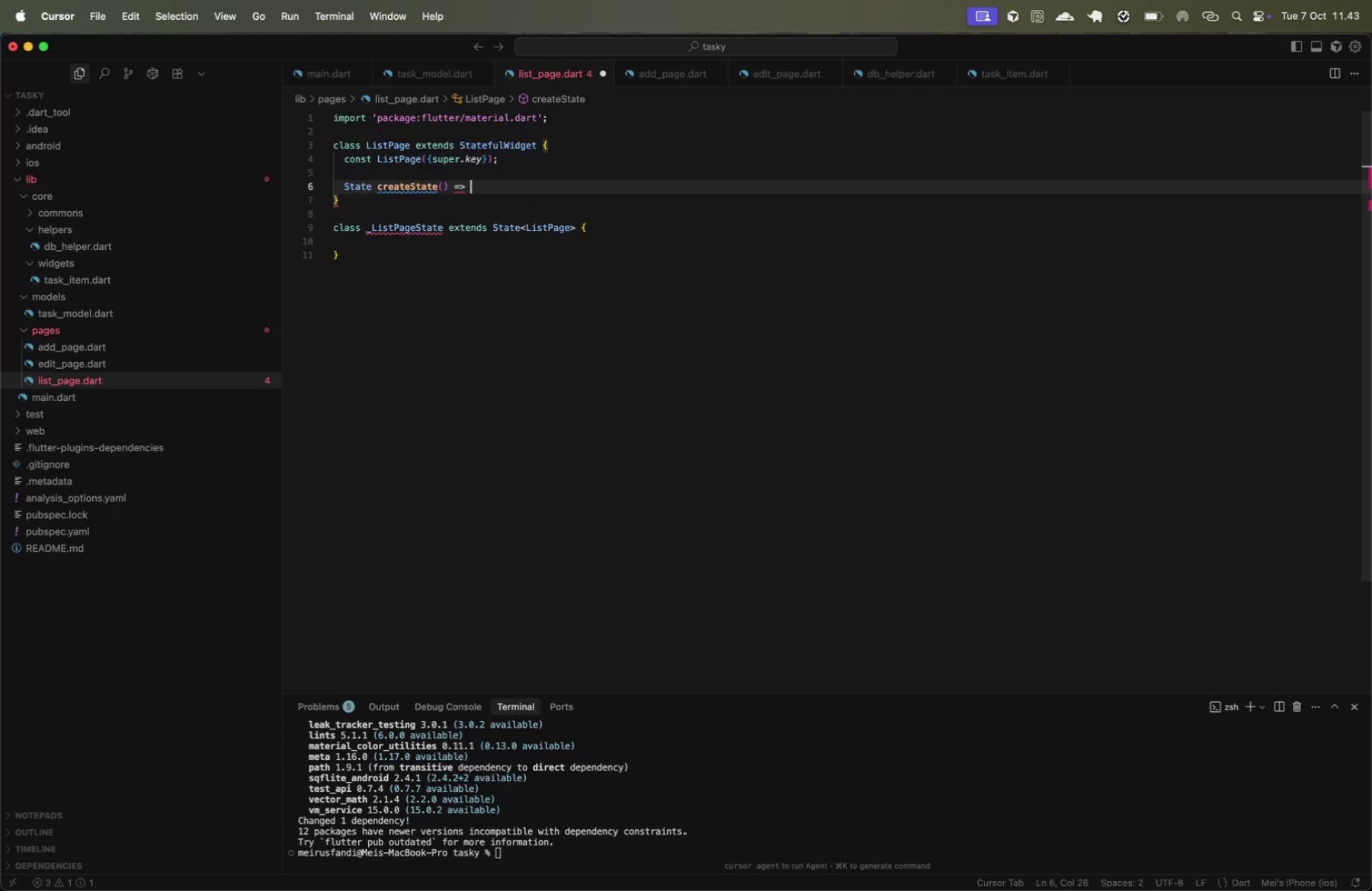 
key(Shift+ShiftLeft)
 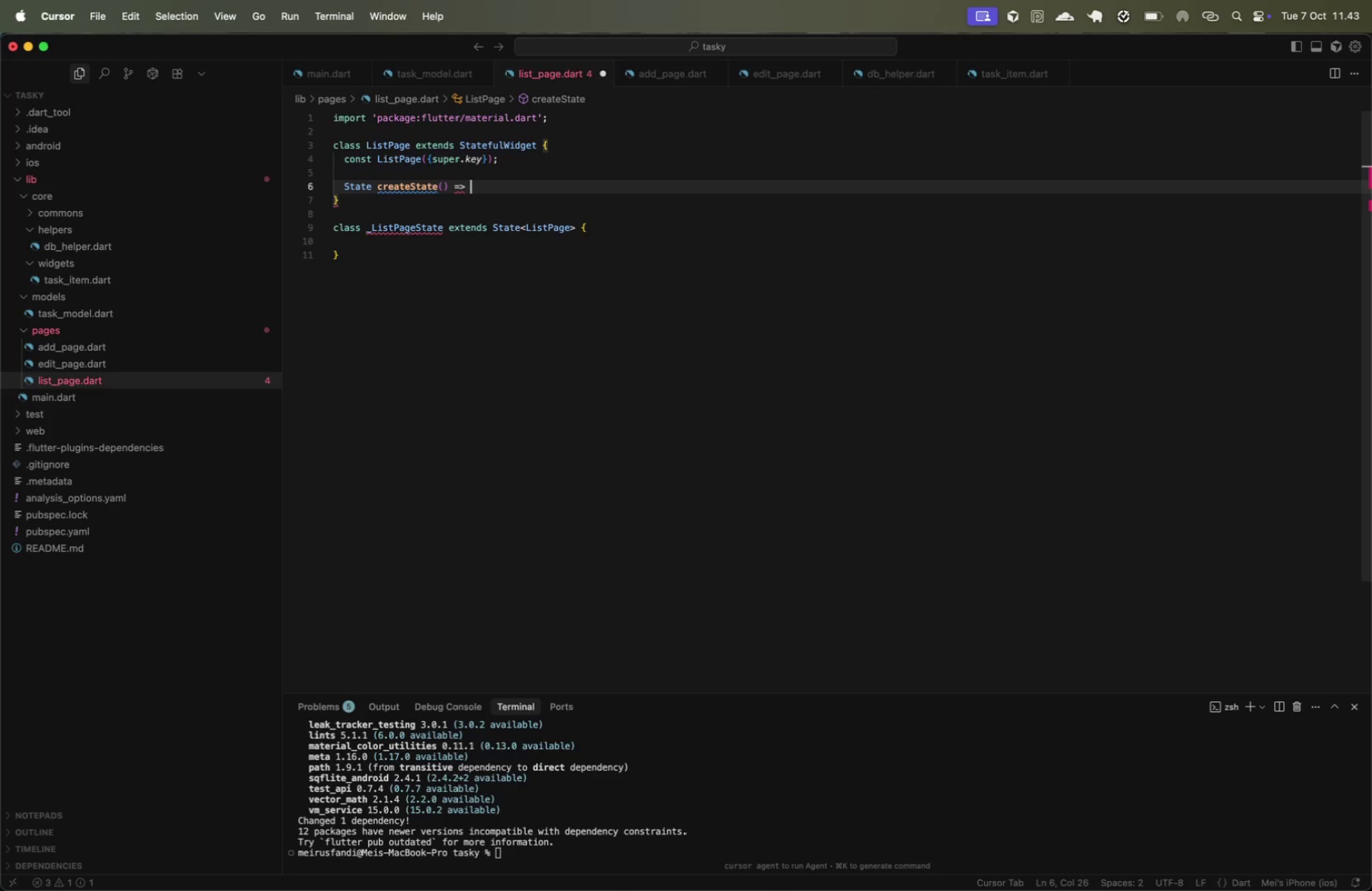 
key(Shift+Minus)
 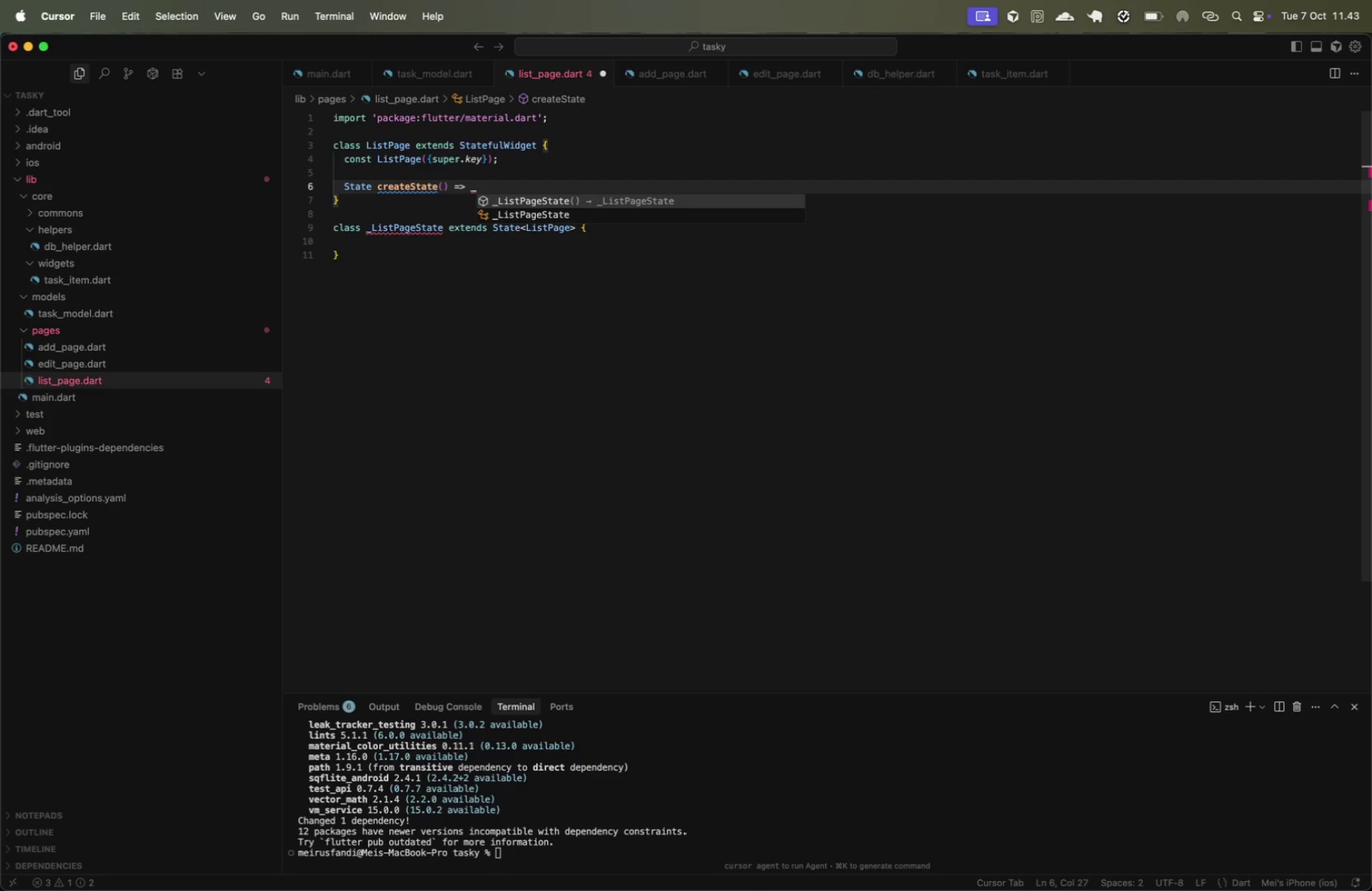 
key(Enter)
 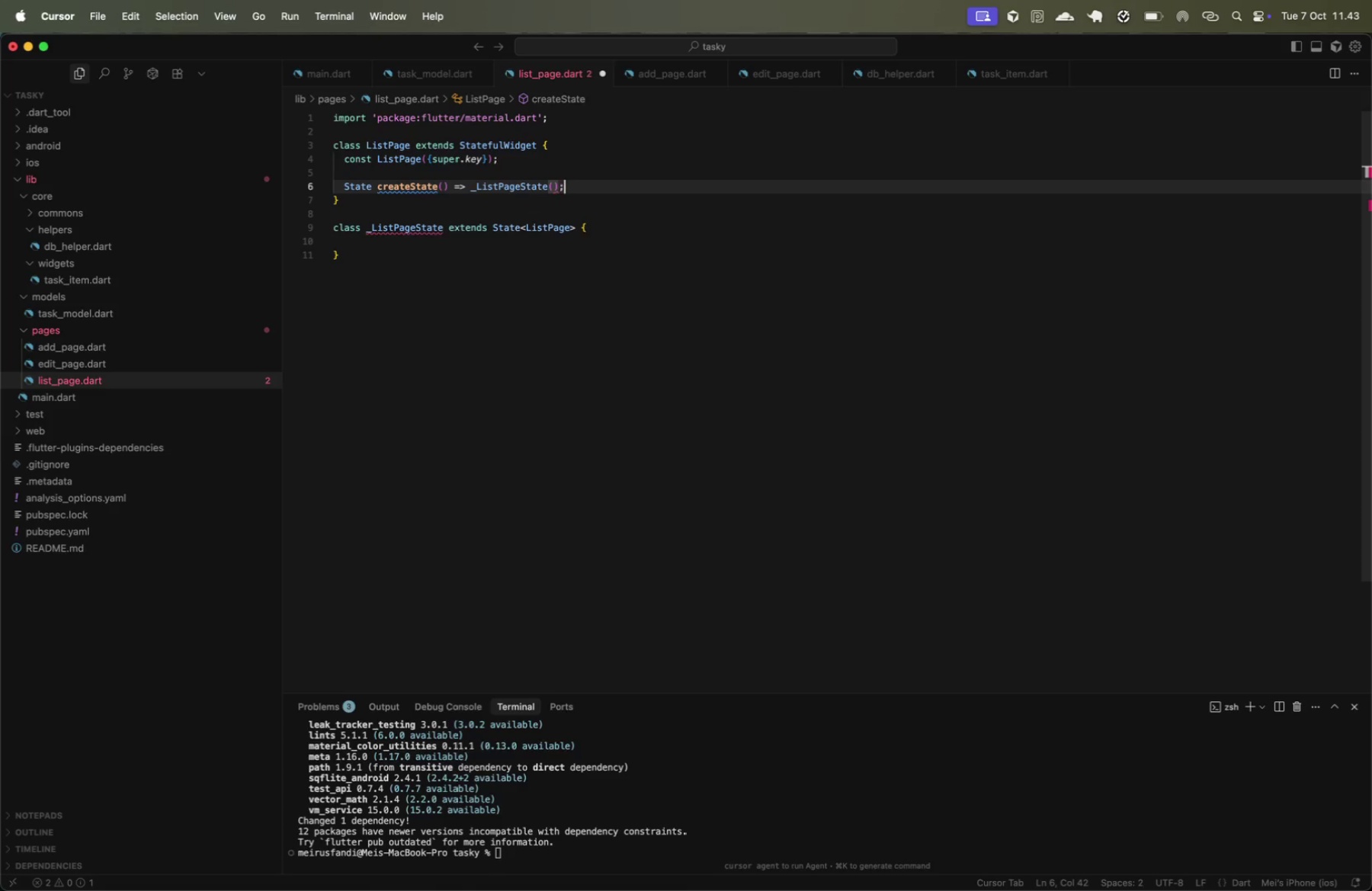 
key(Semicolon)
 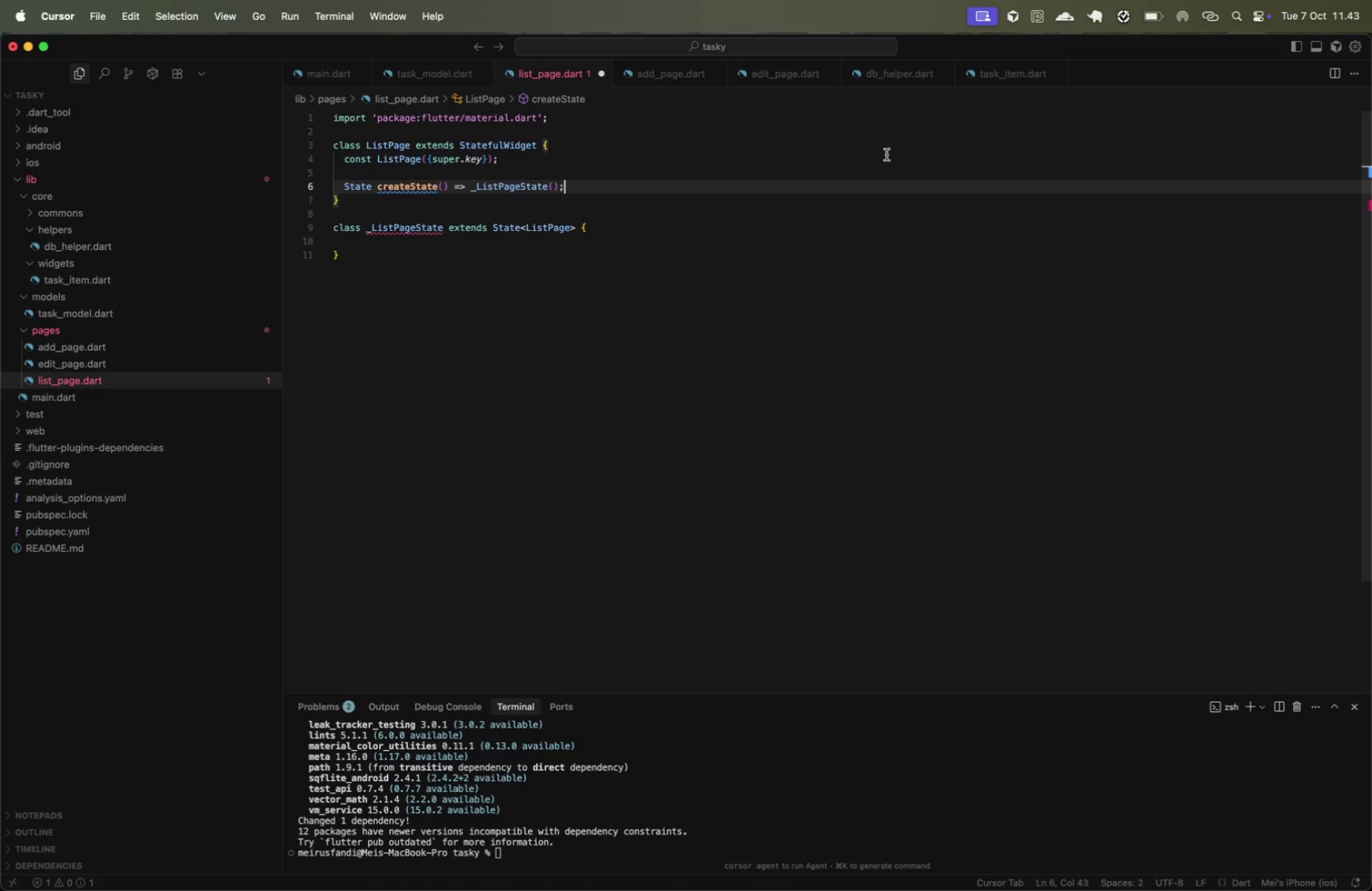 
mouse_move([432, 200])
 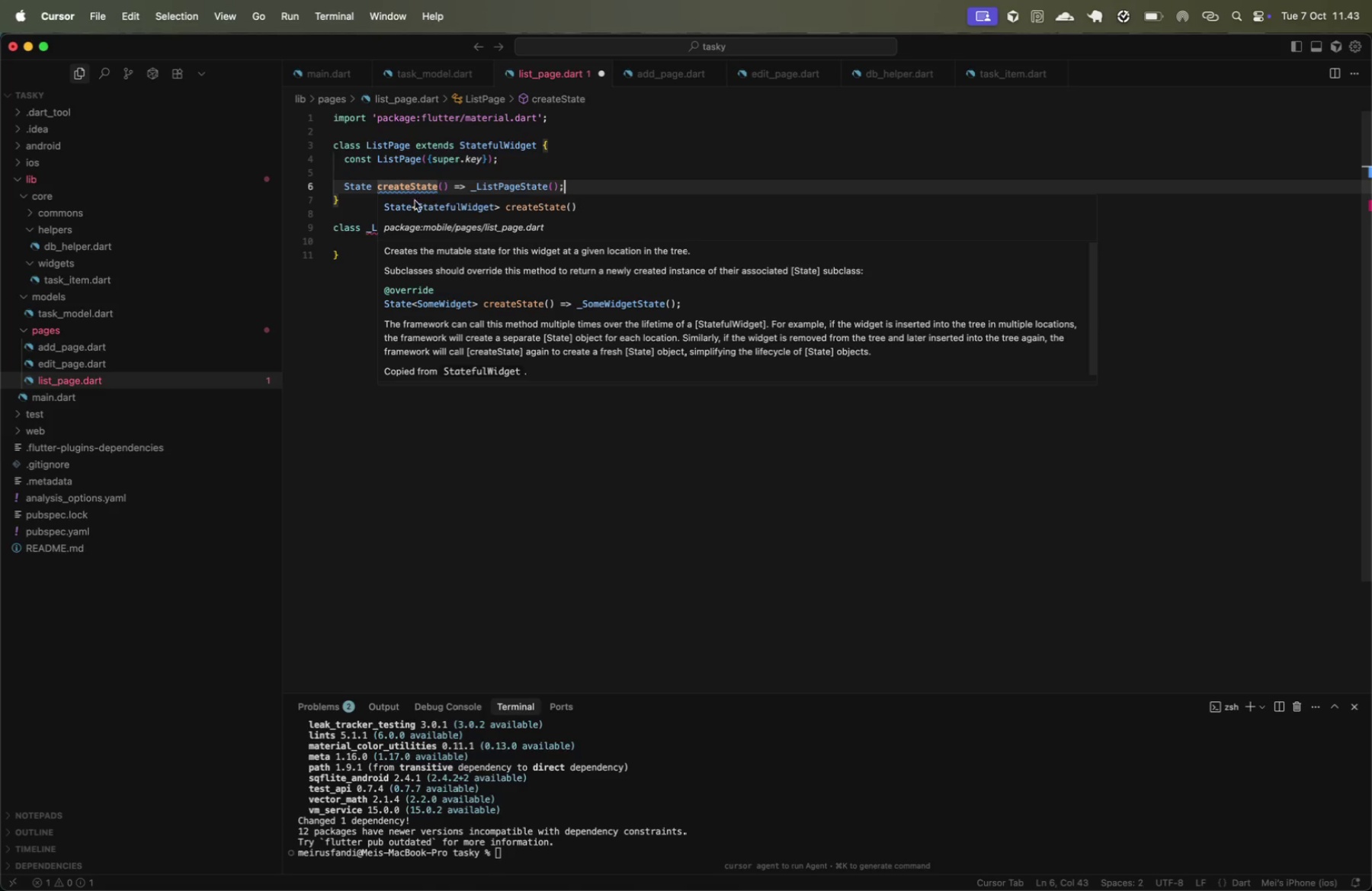 
mouse_move([415, 204])
 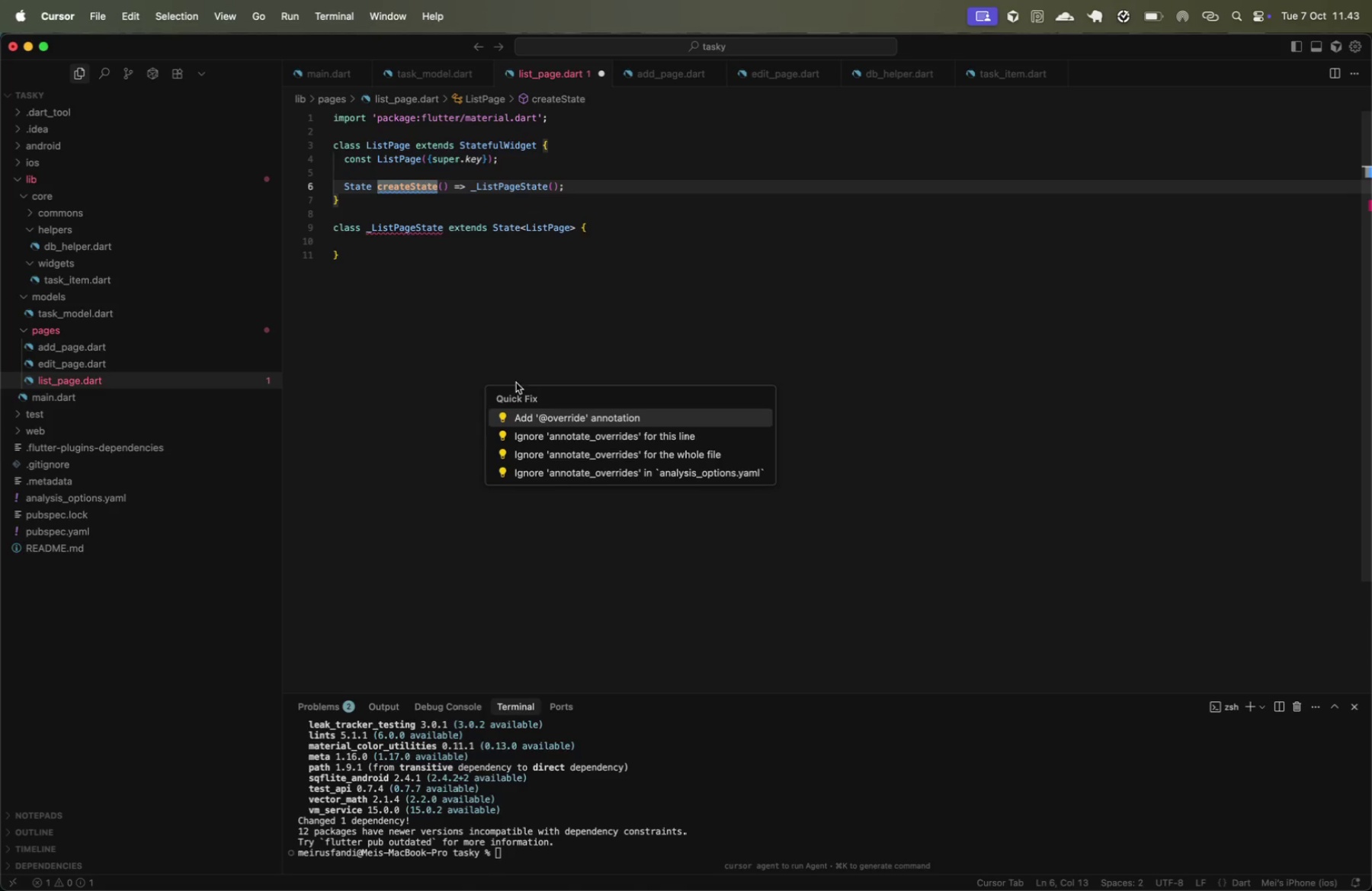 
scroll: coordinate [456, 260], scroll_direction: down, amount: 16.0
 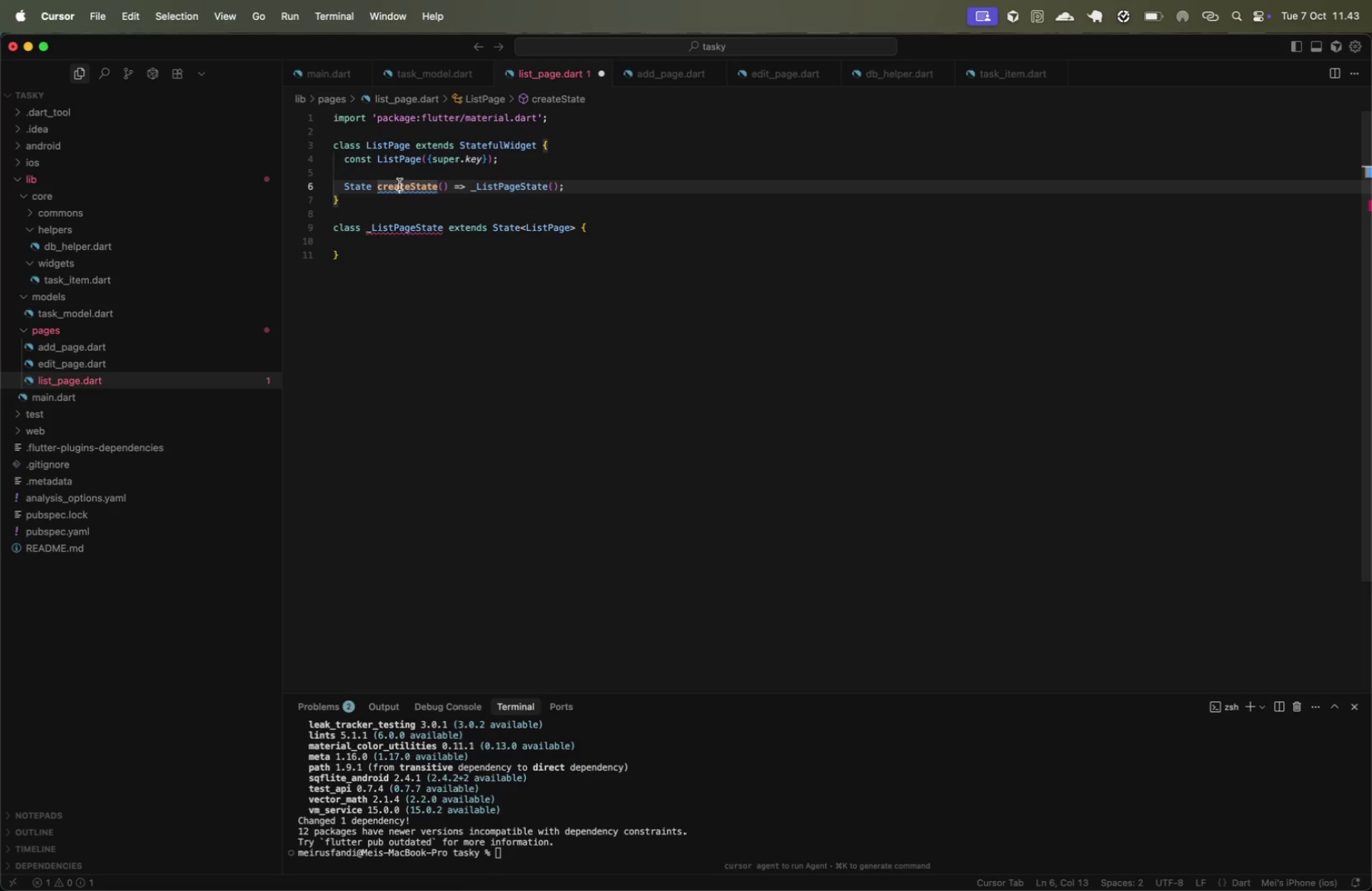 
left_click([550, 412])
 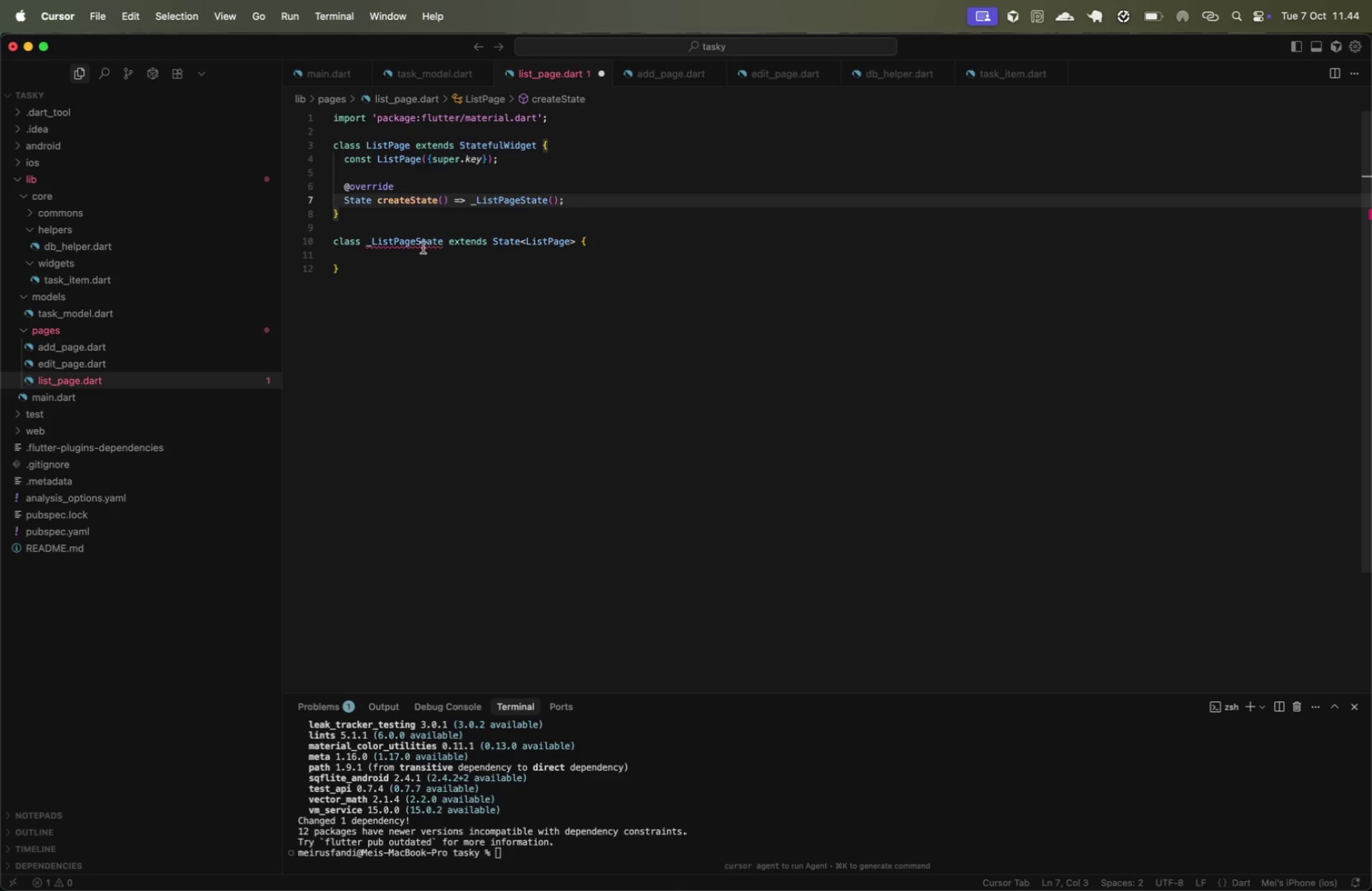 
left_click([413, 244])
 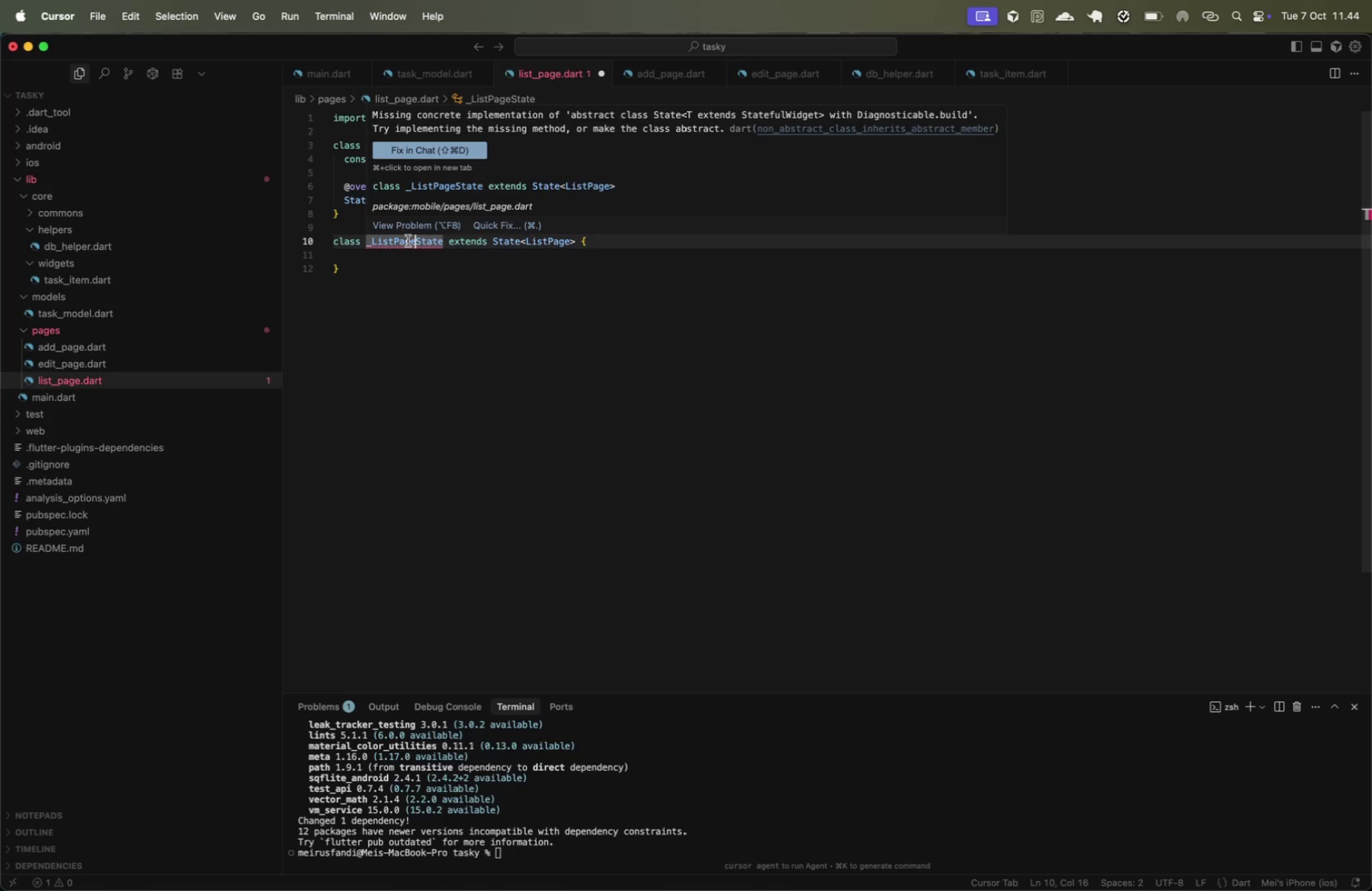 
left_click([486, 226])
 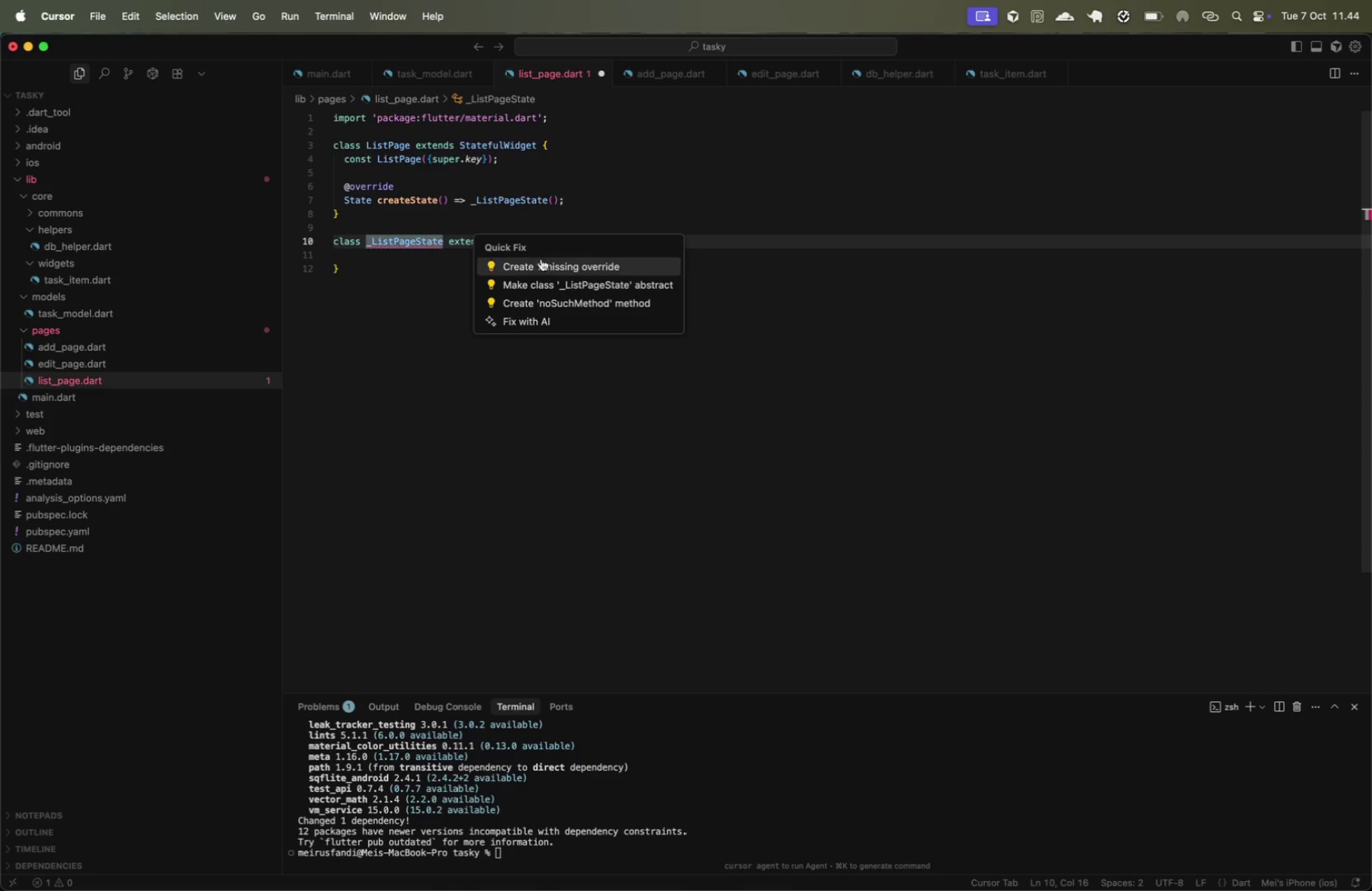 
left_click([543, 261])
 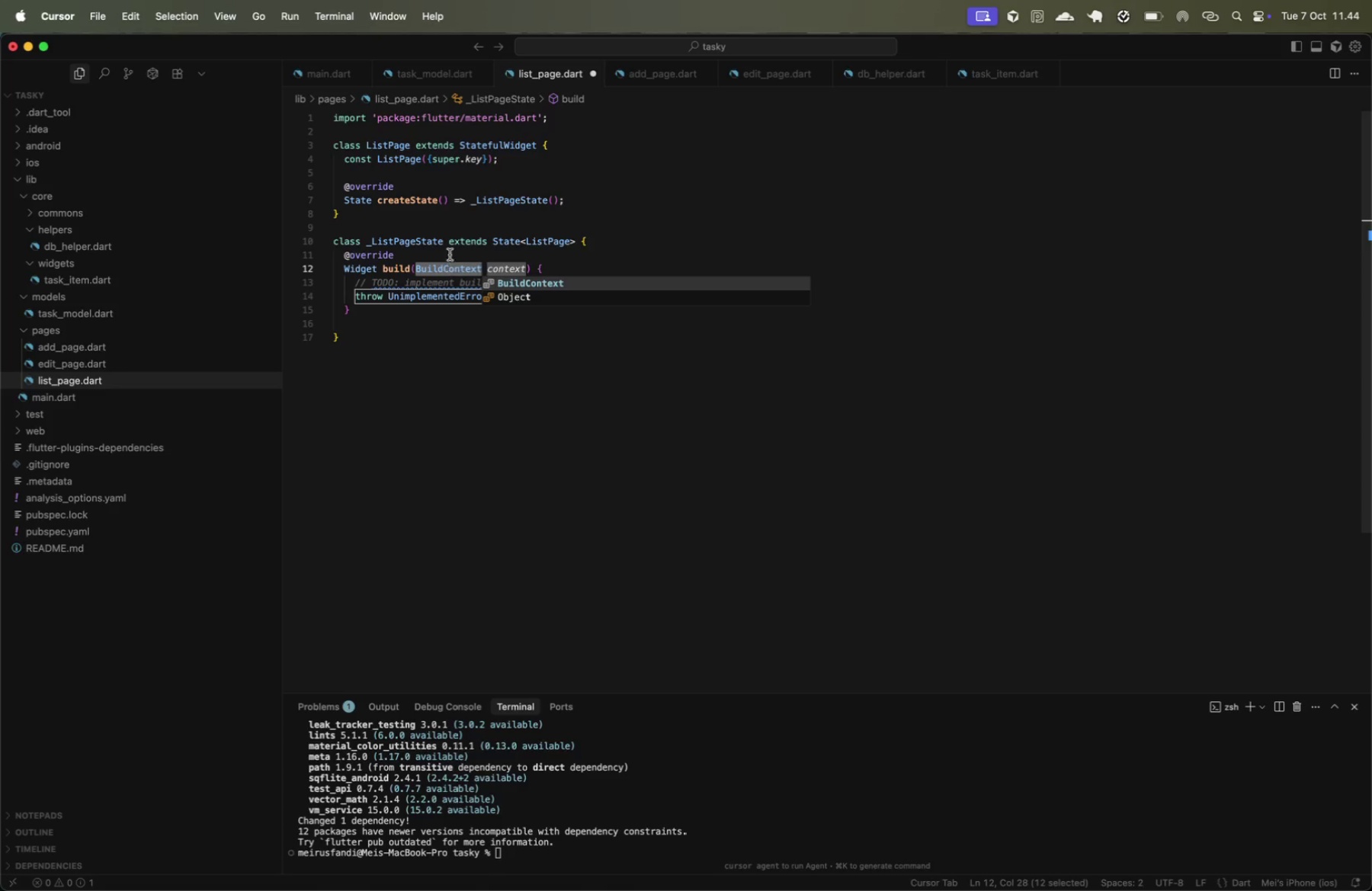 
left_click([448, 252])
 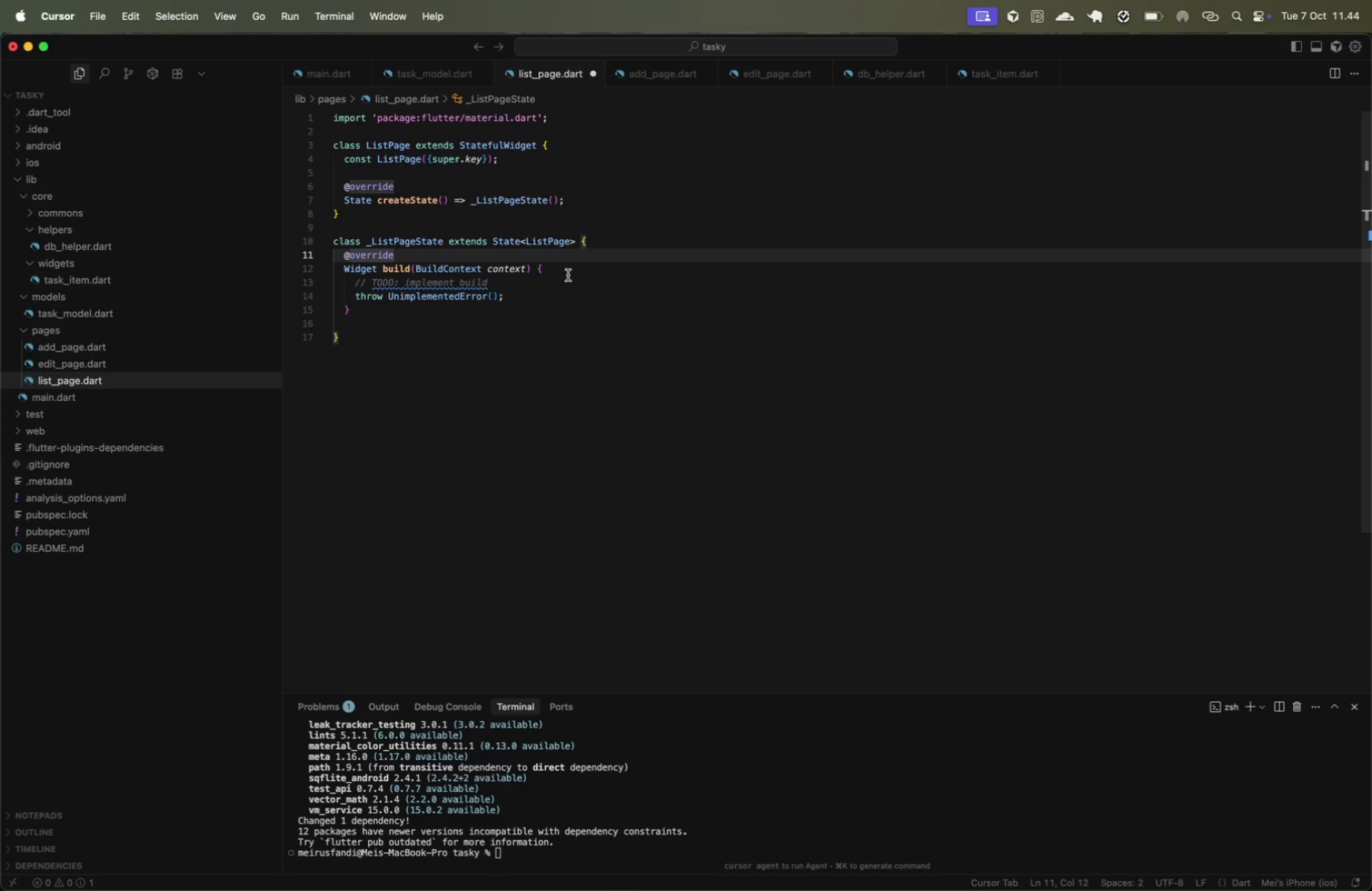 
left_click([568, 275])
 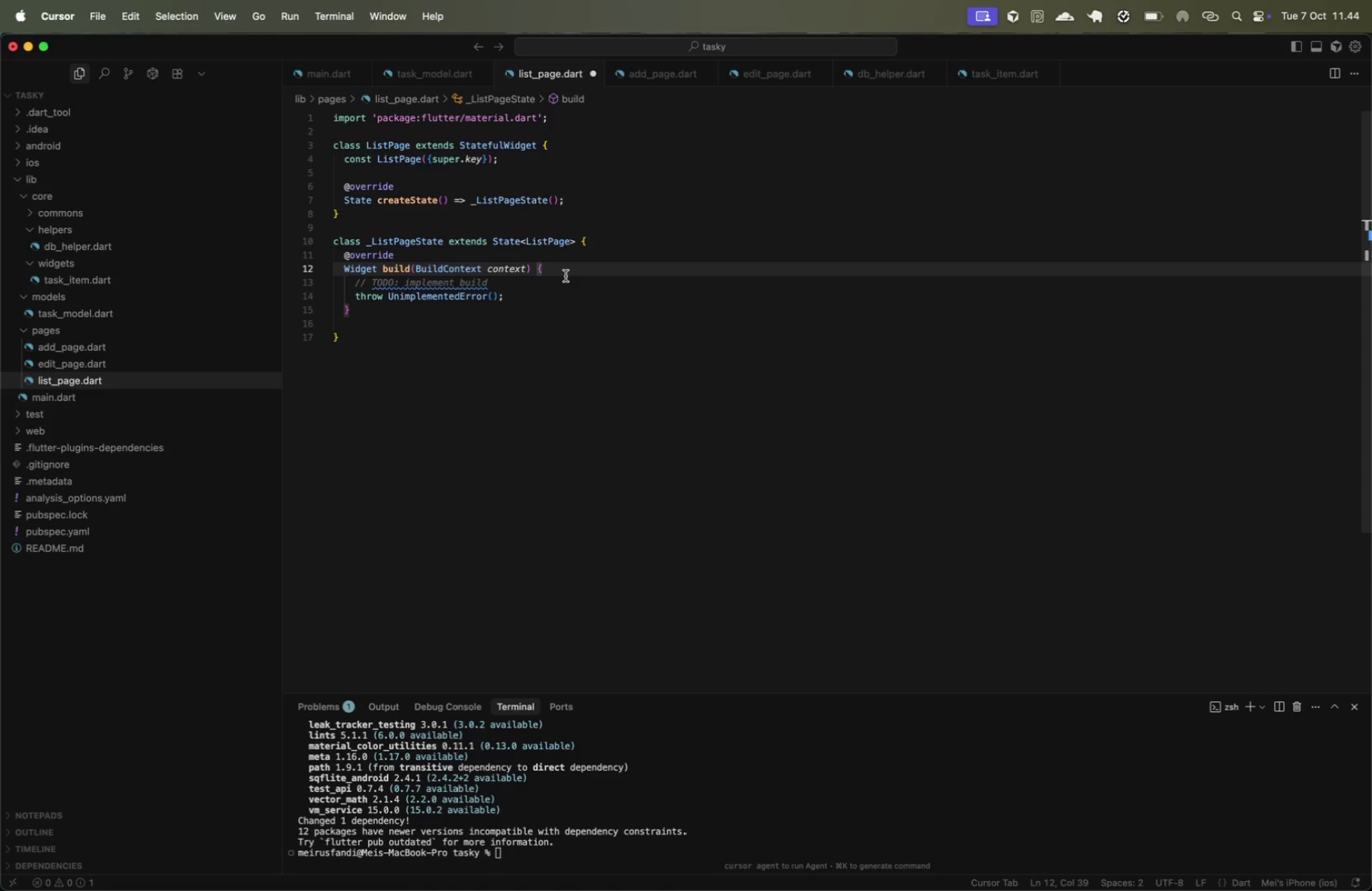 
key(ArrowDown)
 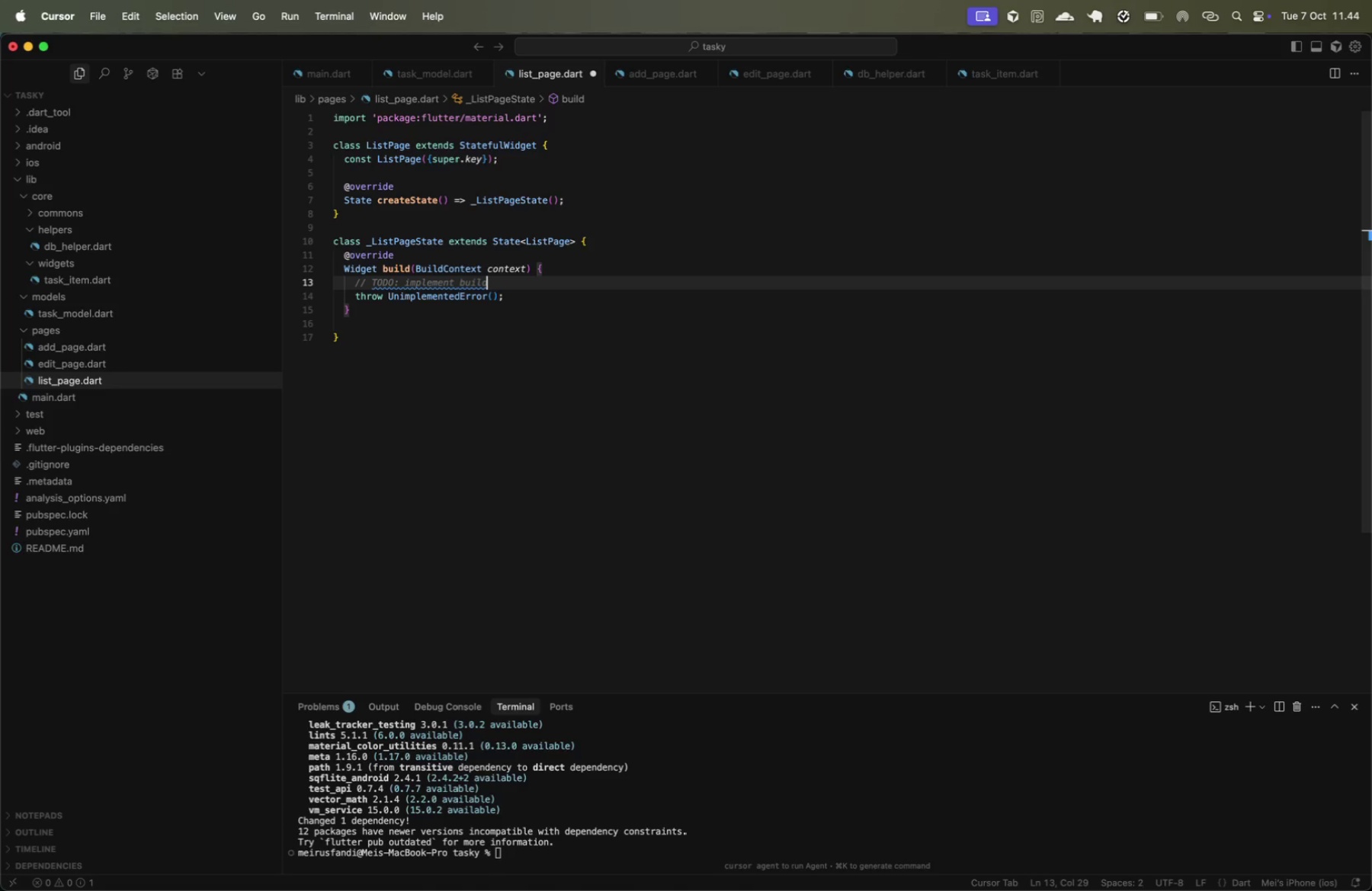 
key(Meta+ArrowLeft)
 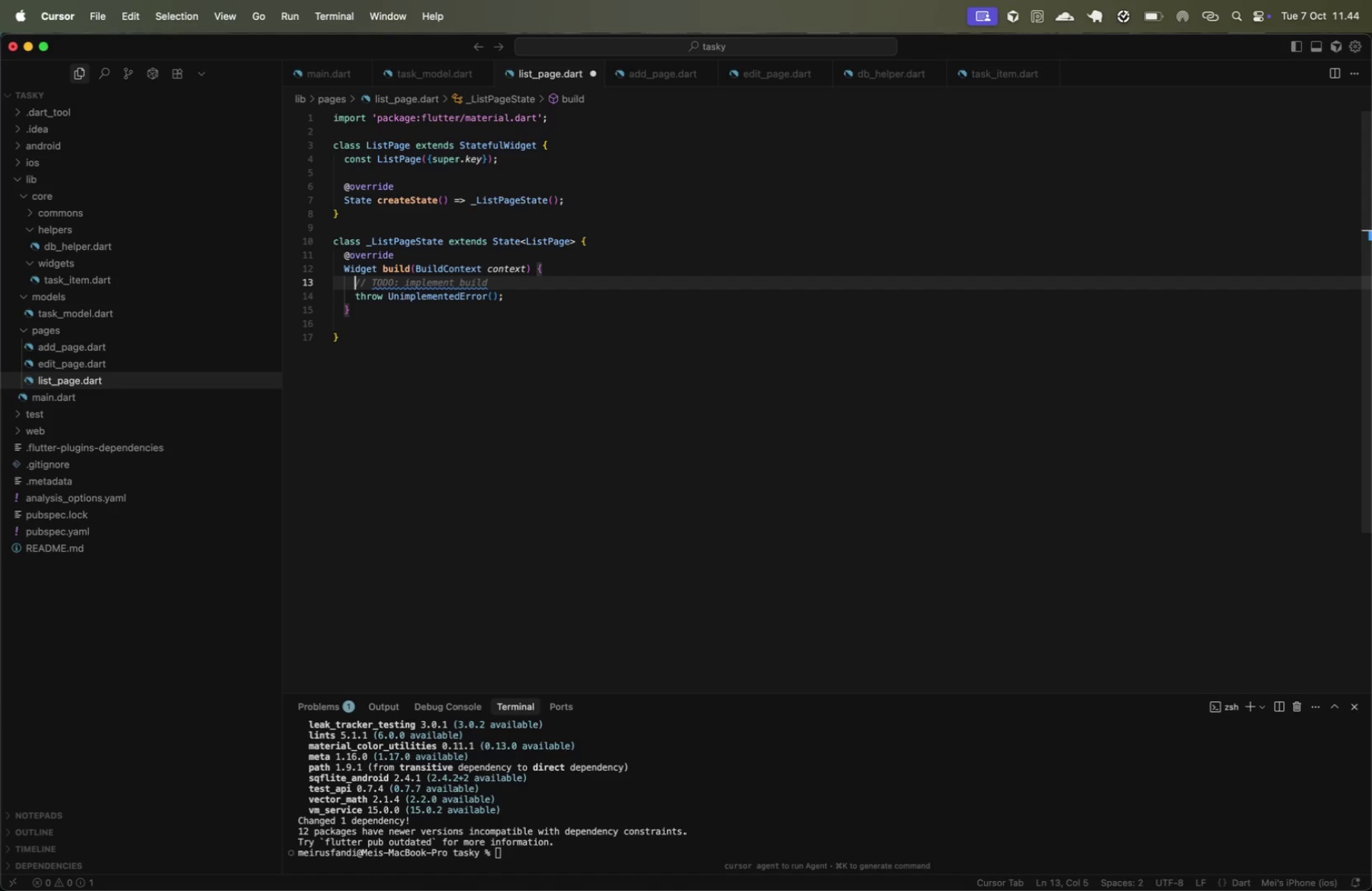 
key(Shift+ArrowDown)
 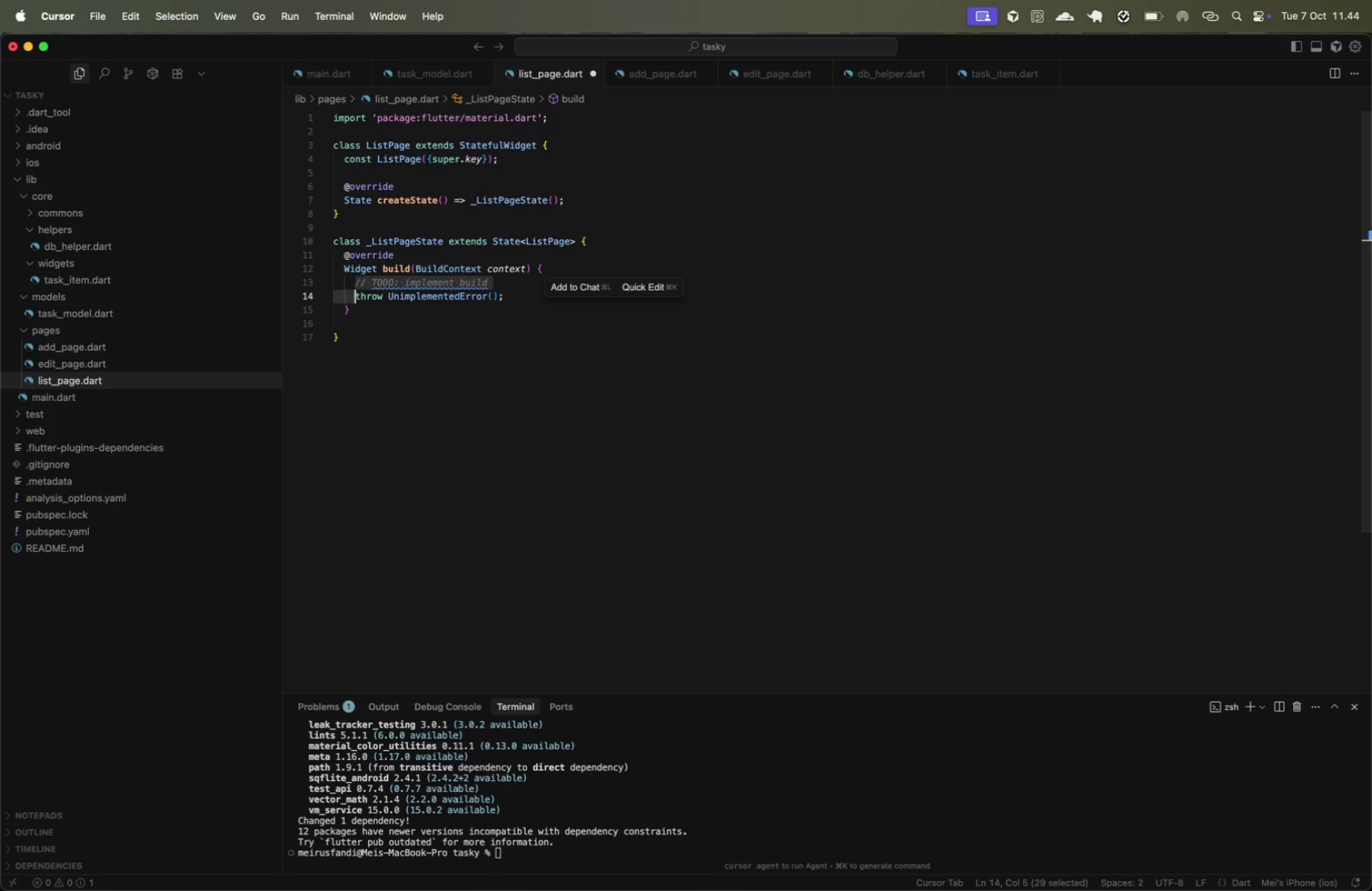 
key(Meta+Shift+CommandLeft)
 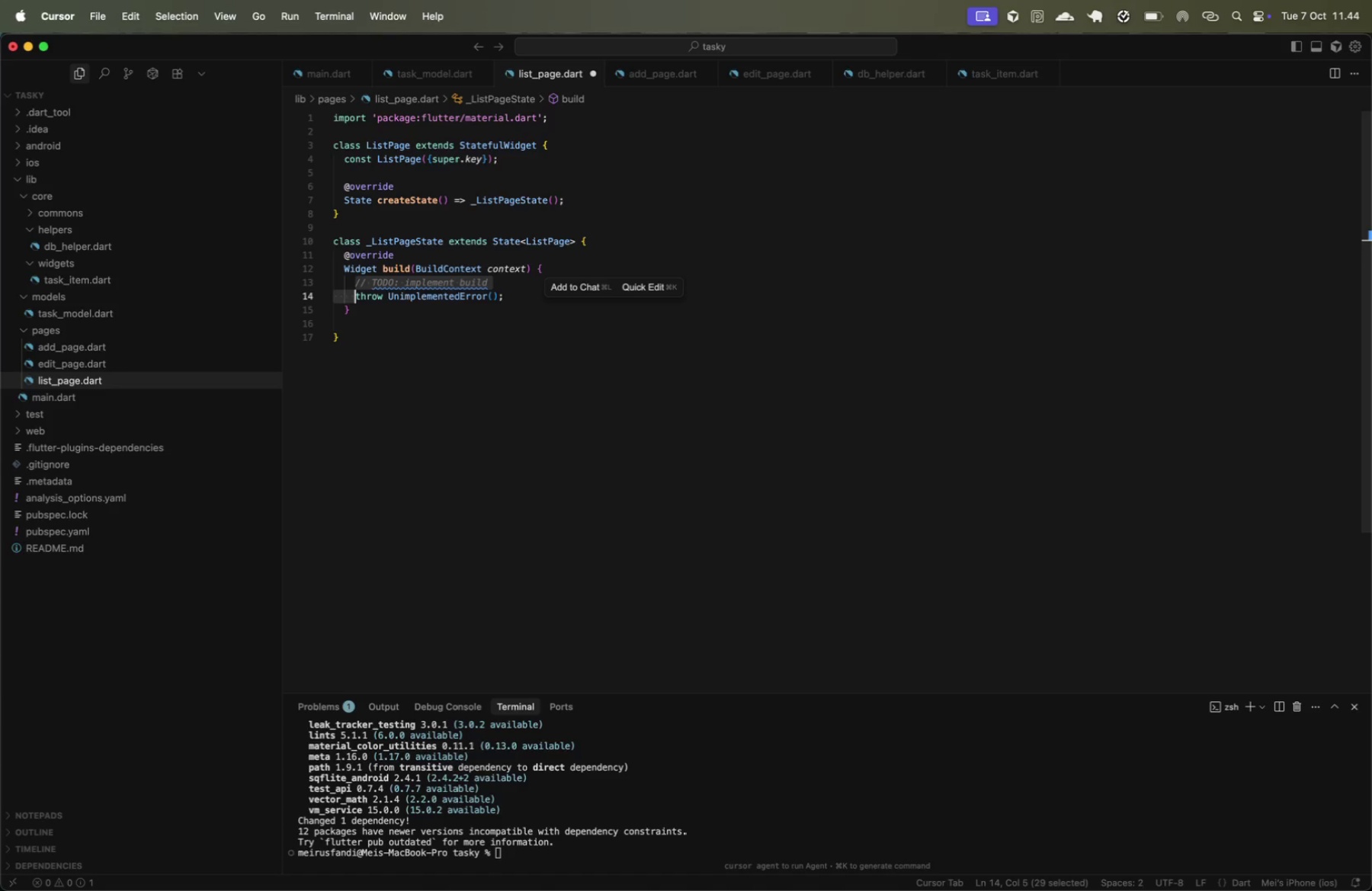 
key(Meta+Shift+ArrowRight)
 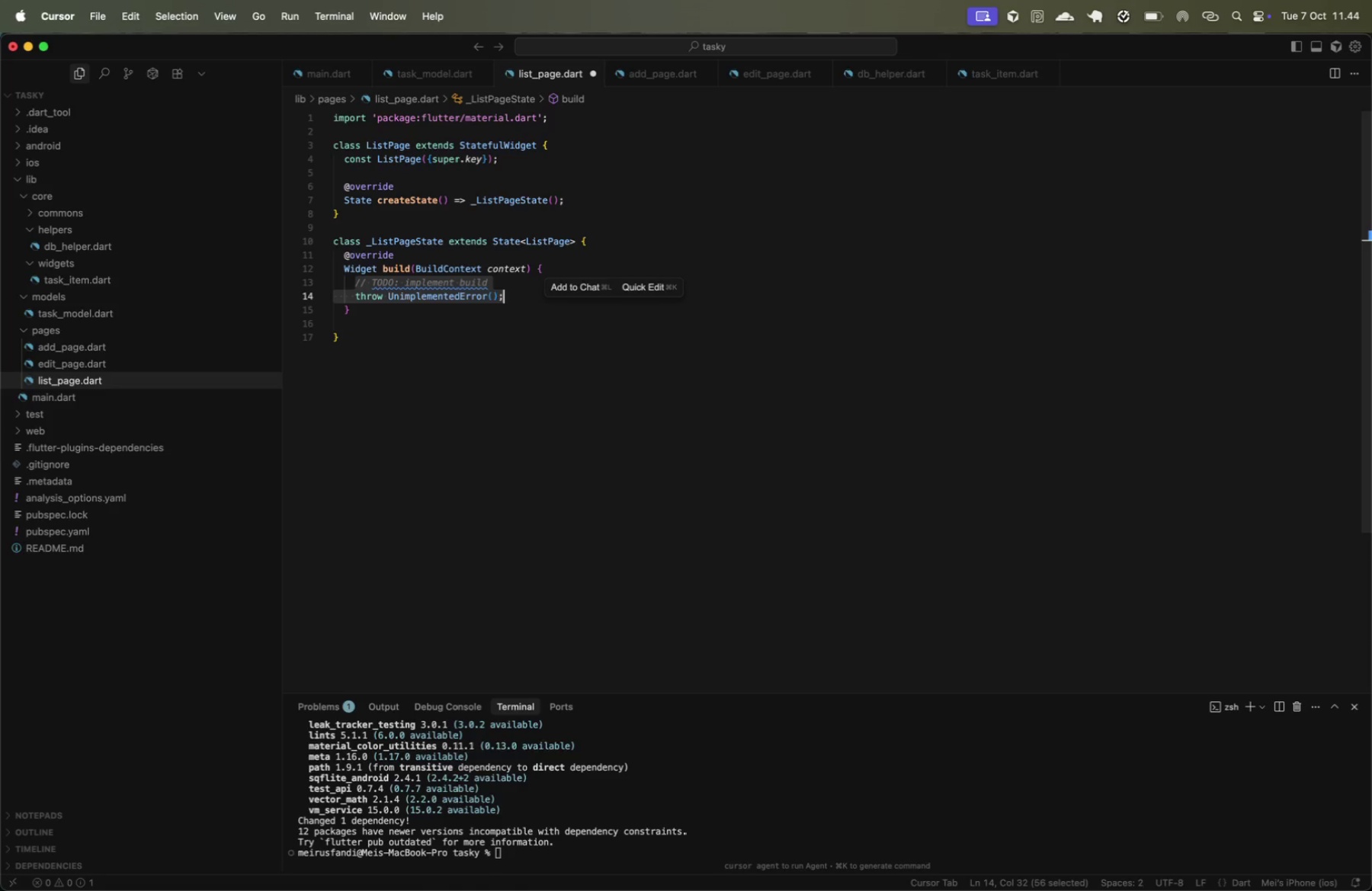 
key(Backspace)
 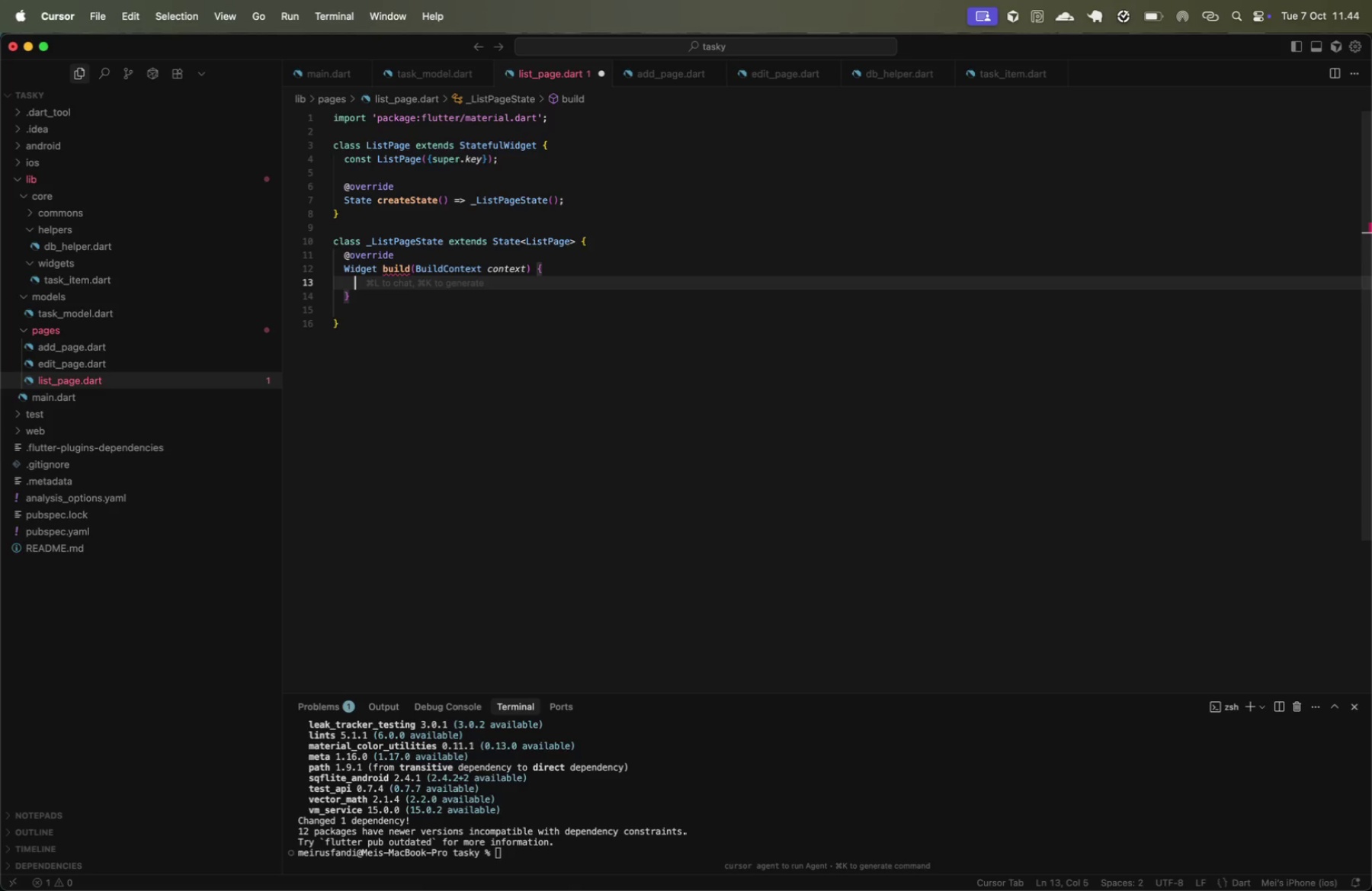 
key(ArrowDown)
 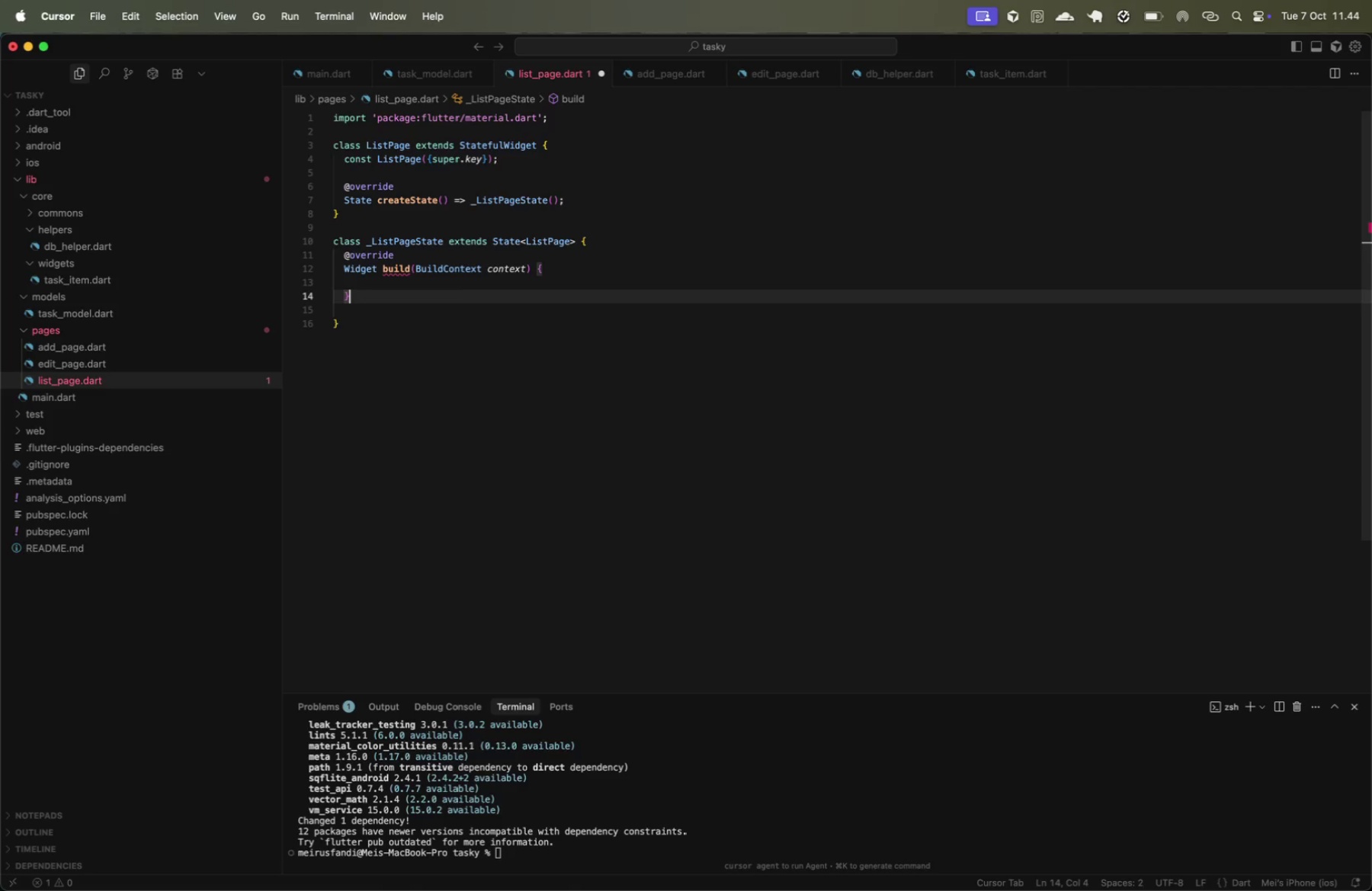 
key(ArrowDown)
 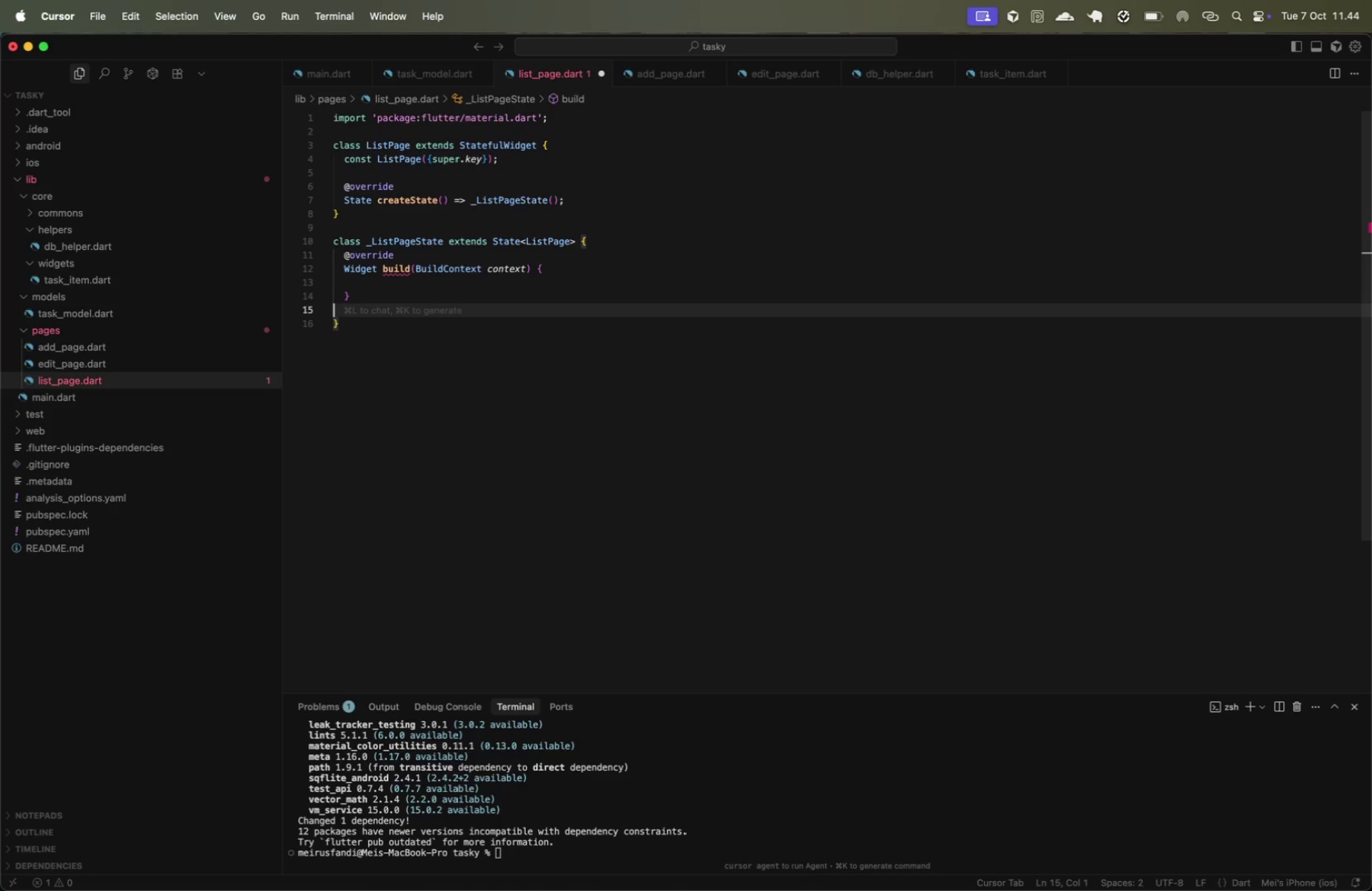 
key(Backspace)
 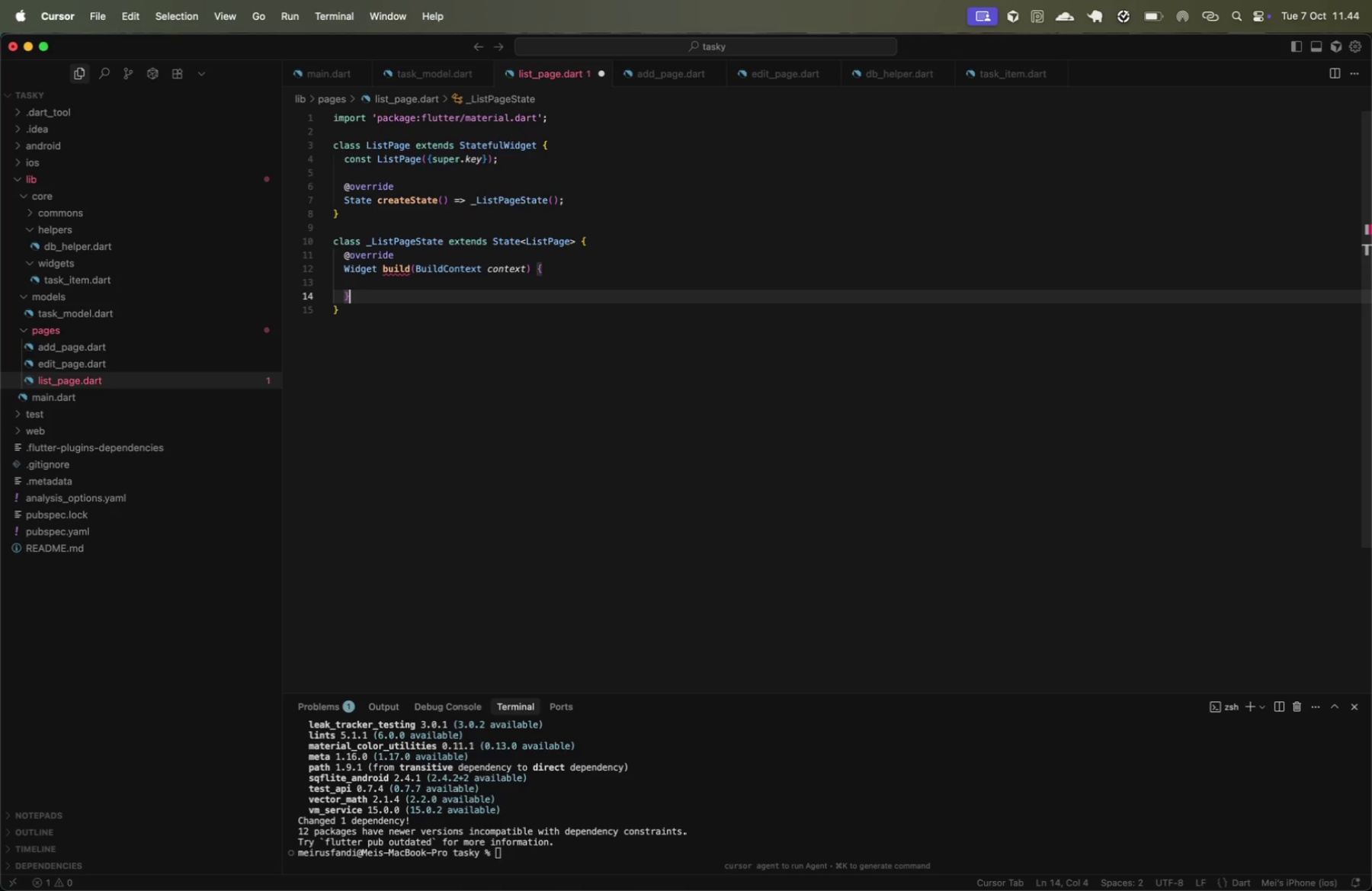 
key(ArrowDown)
 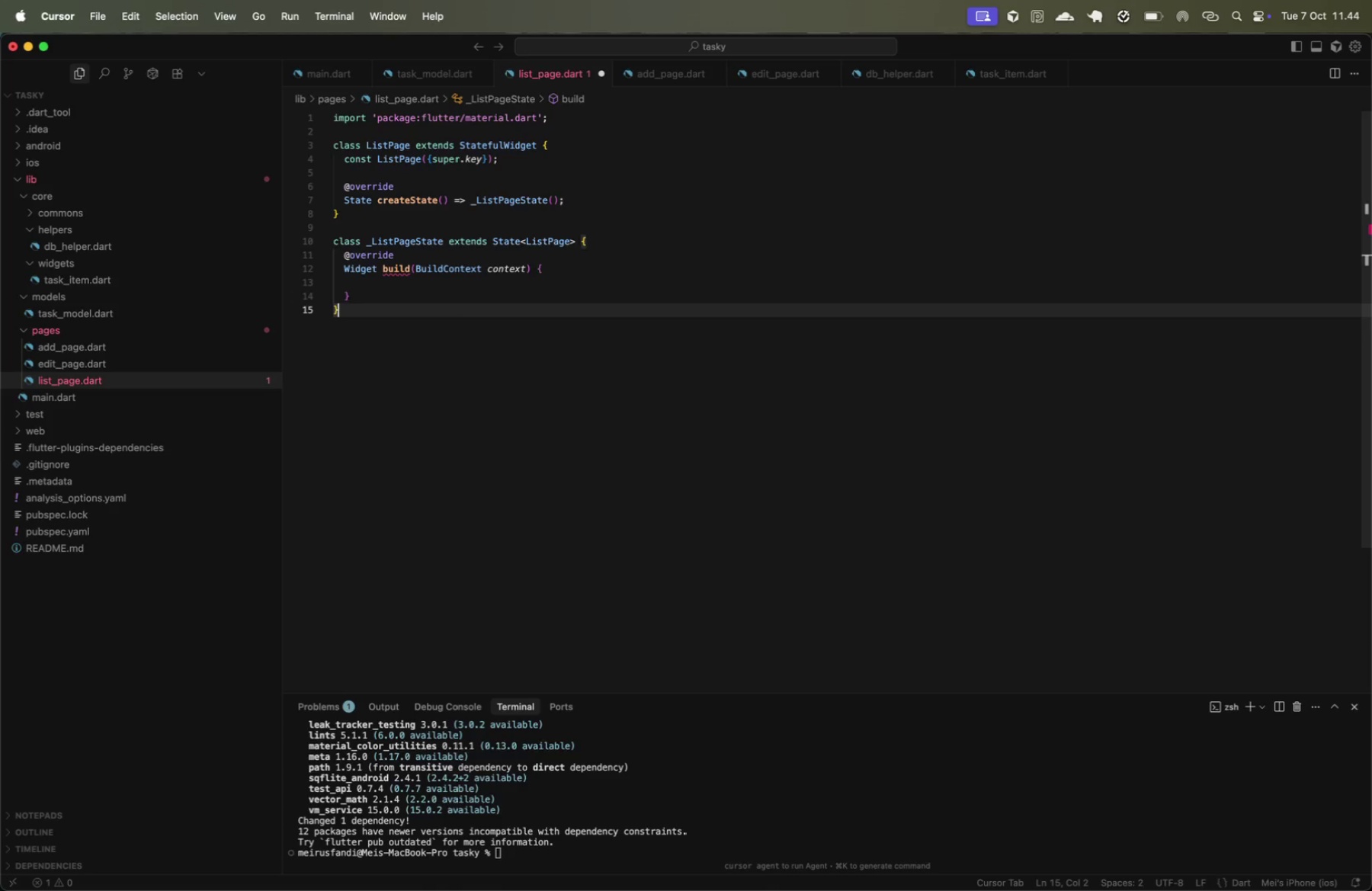 
key(Enter)
 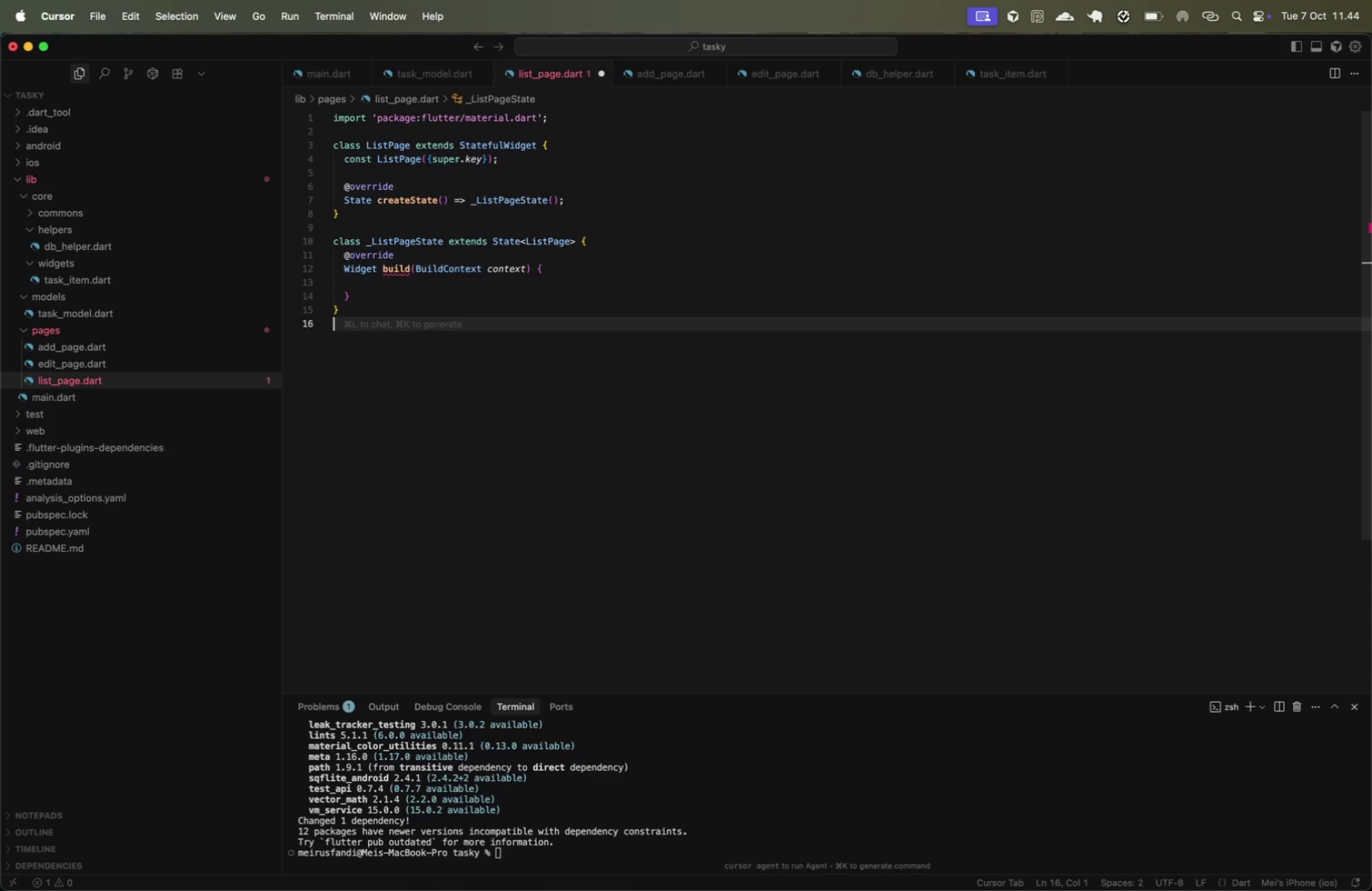 
key(ArrowUp)
 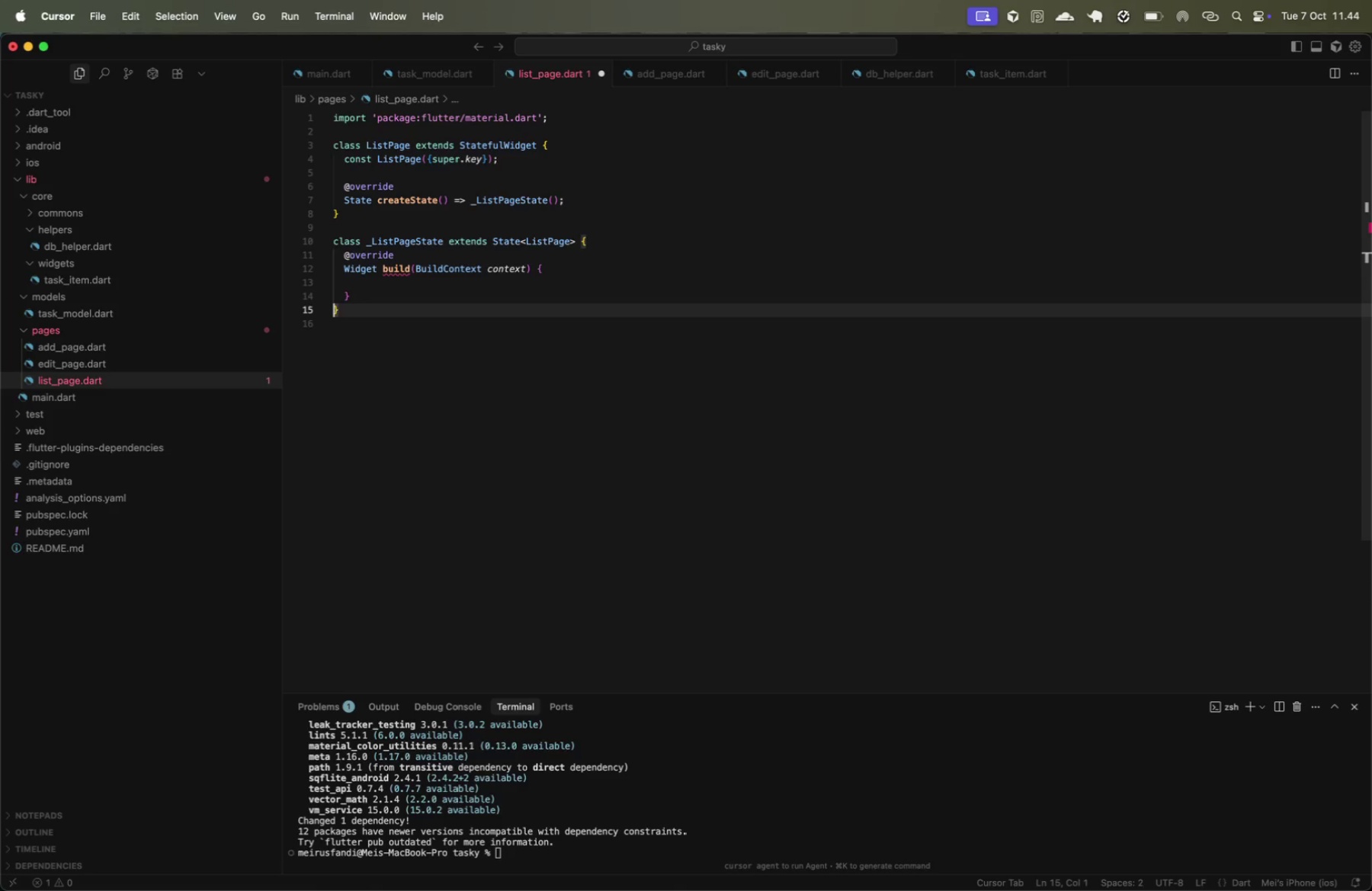 
key(ArrowUp)
 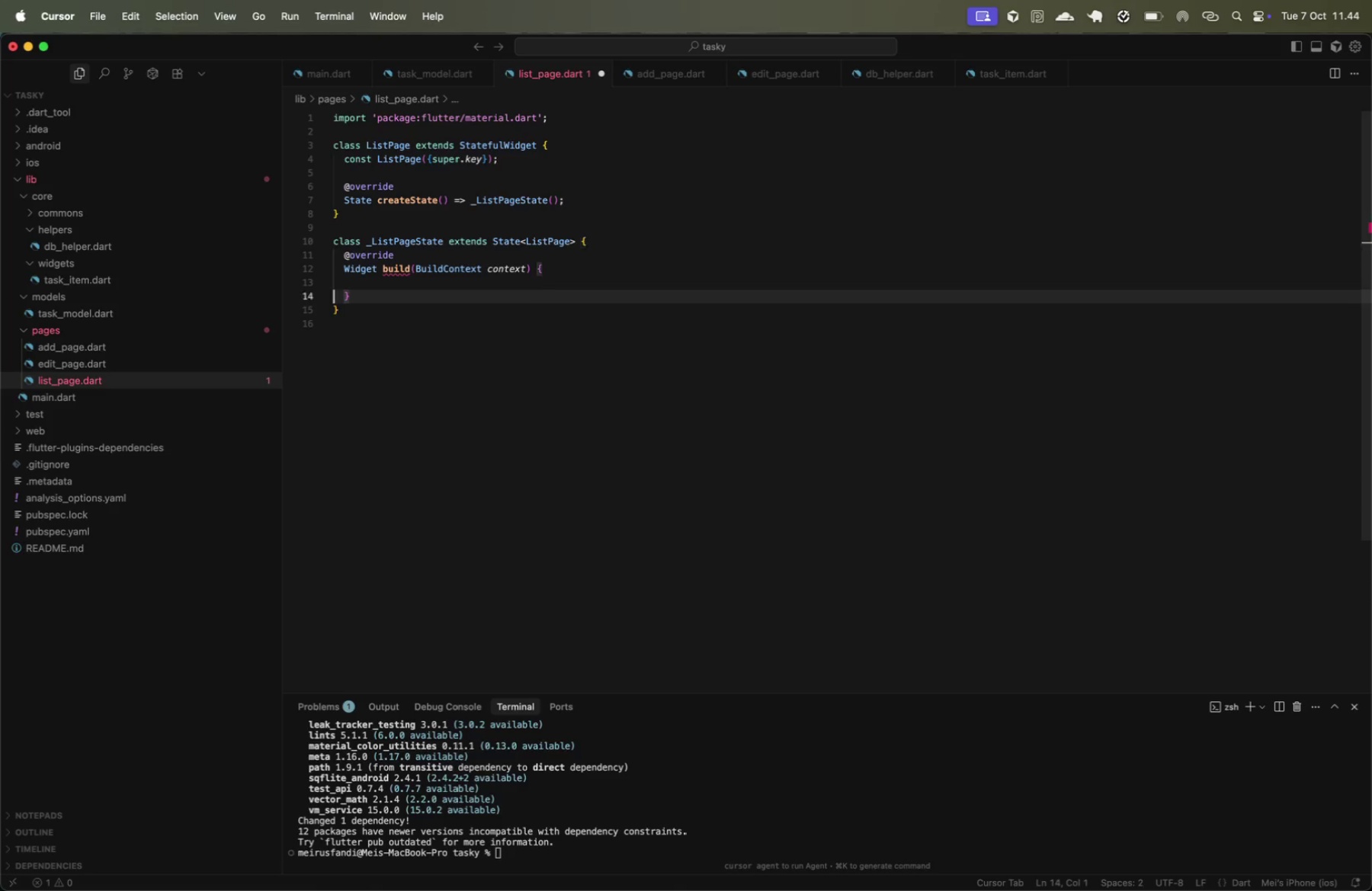 
key(ArrowUp)
 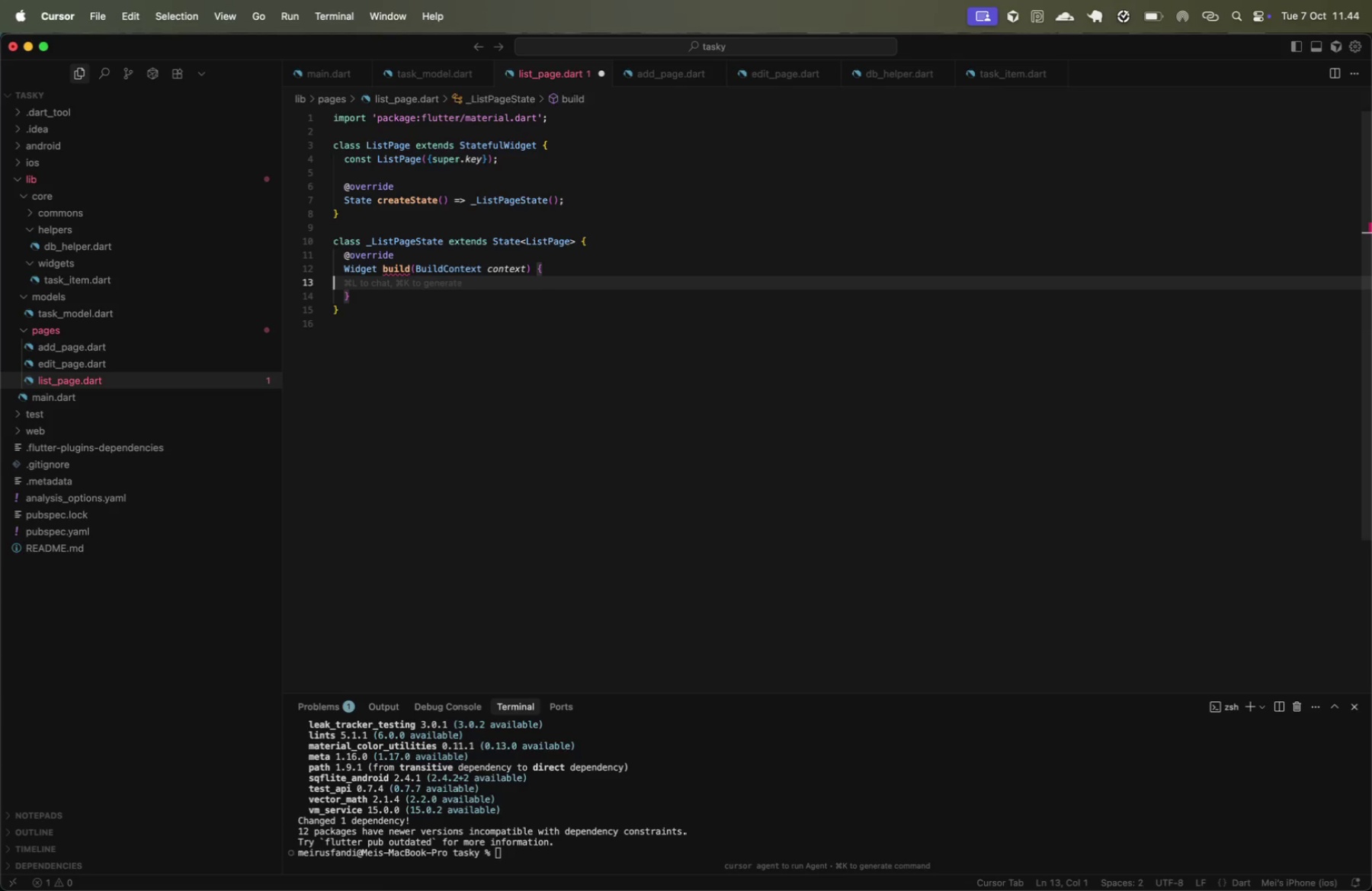 
key(ArrowUp)
 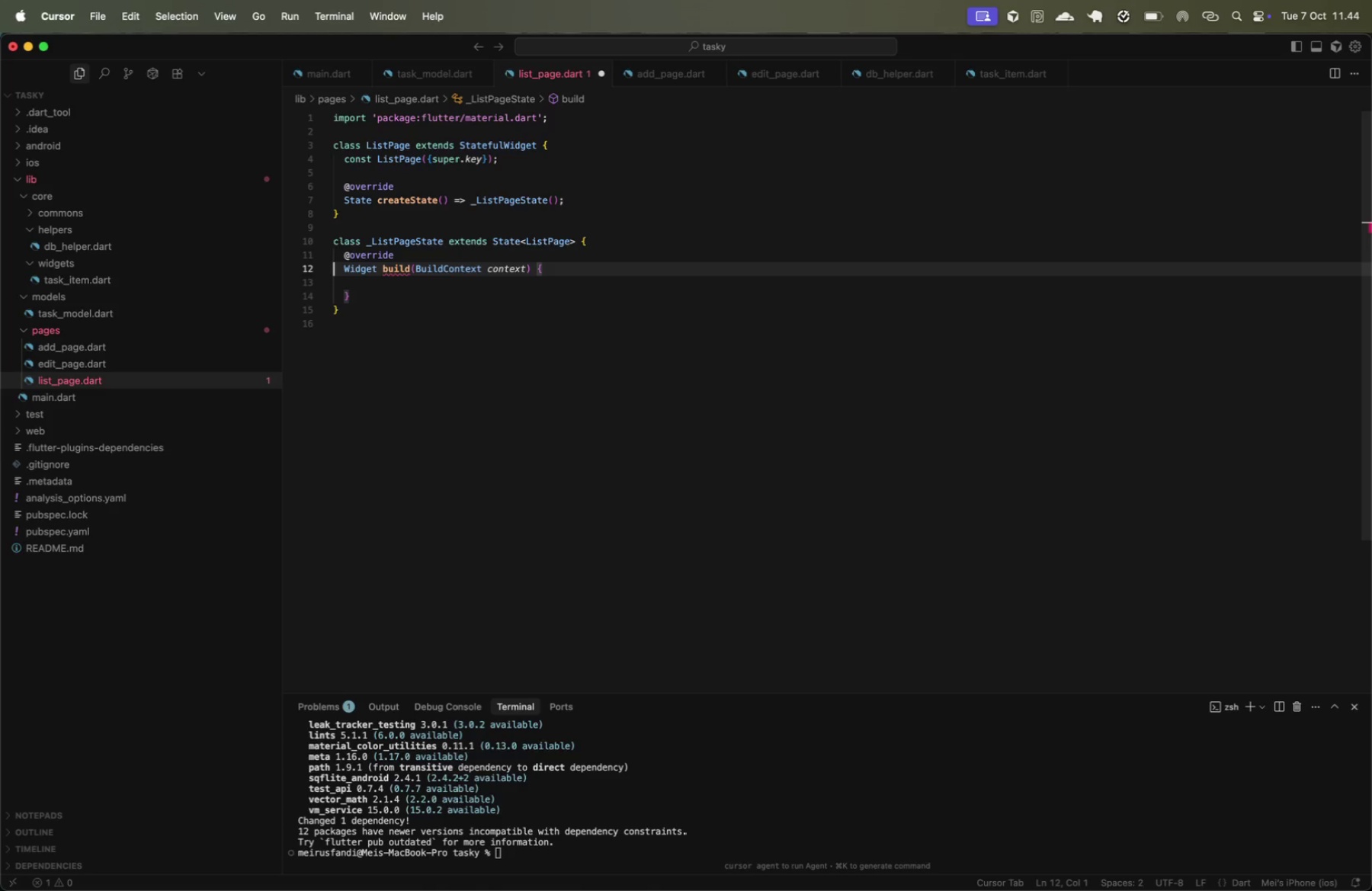 
key(ArrowUp)
 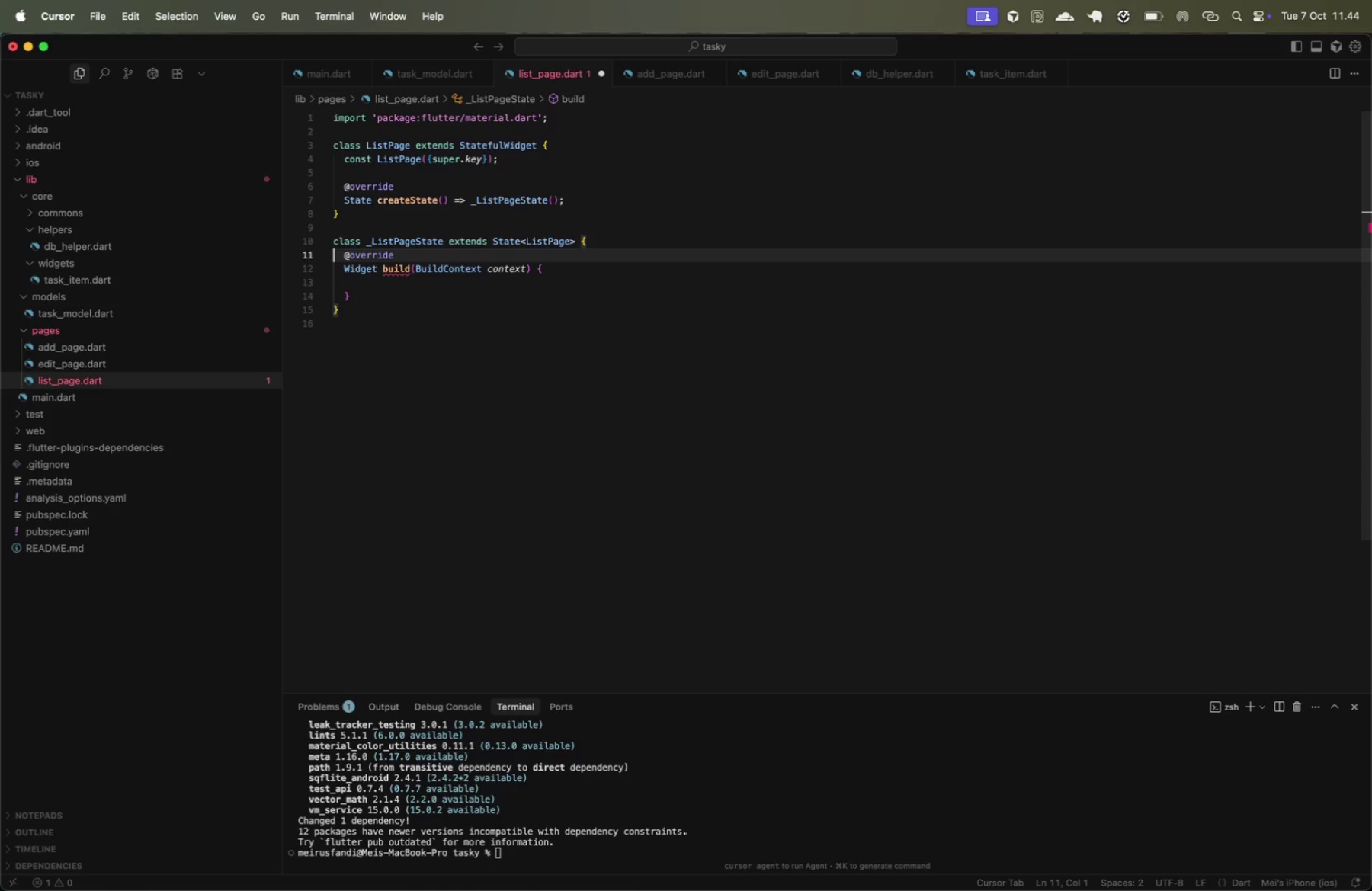 
key(ArrowUp)
 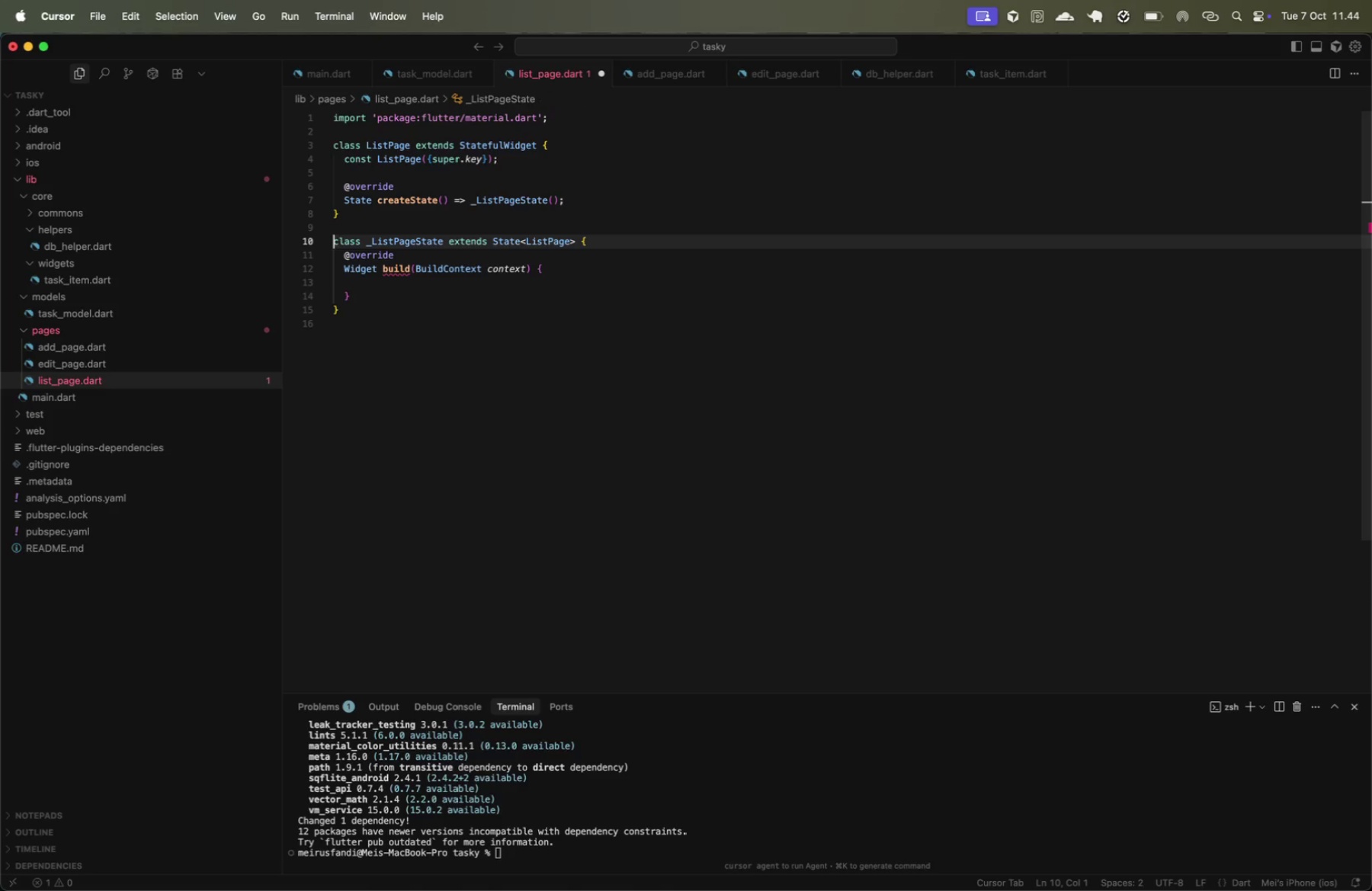 
key(Meta+CommandLeft)
 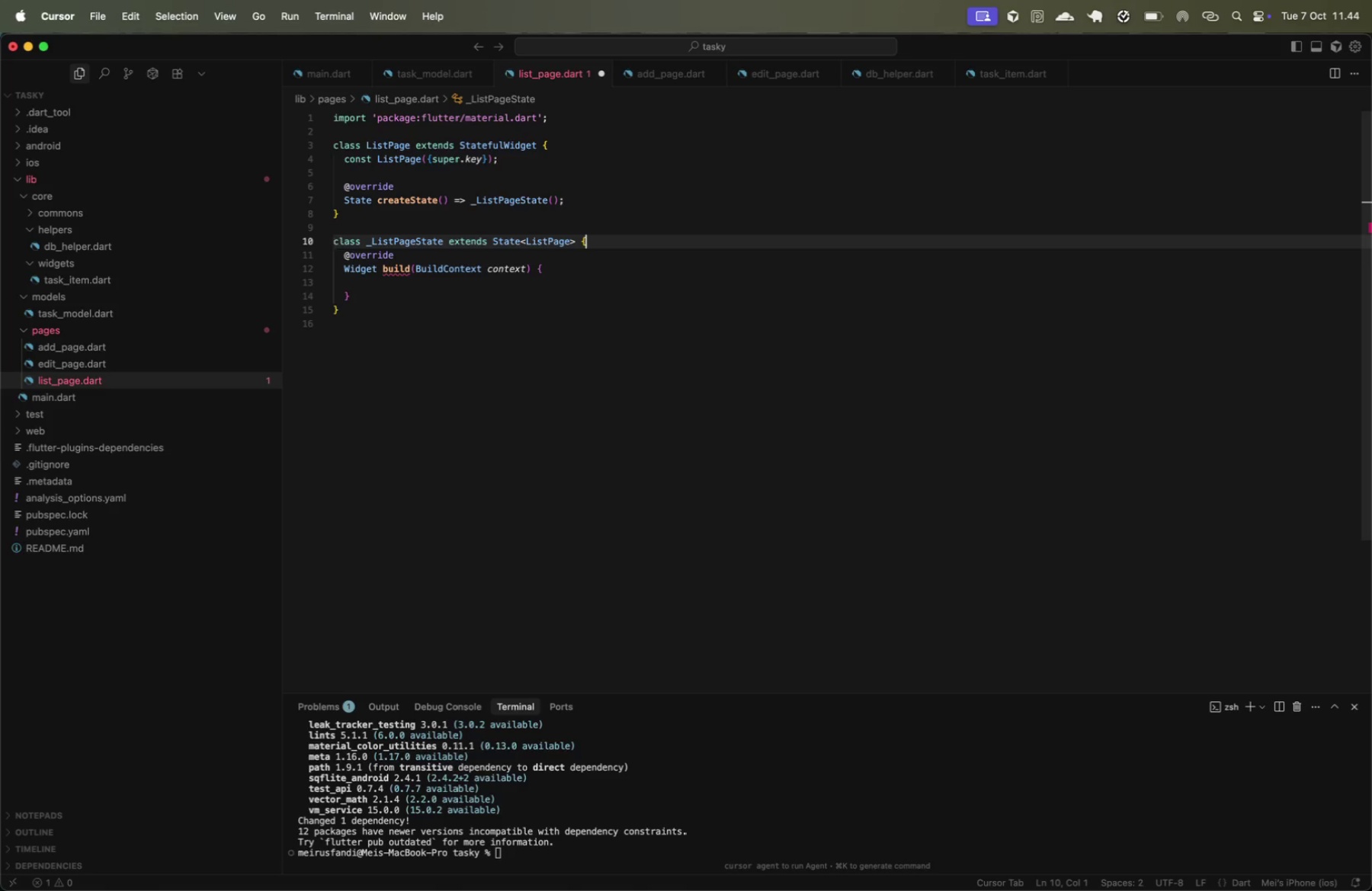 
key(Meta+ArrowRight)
 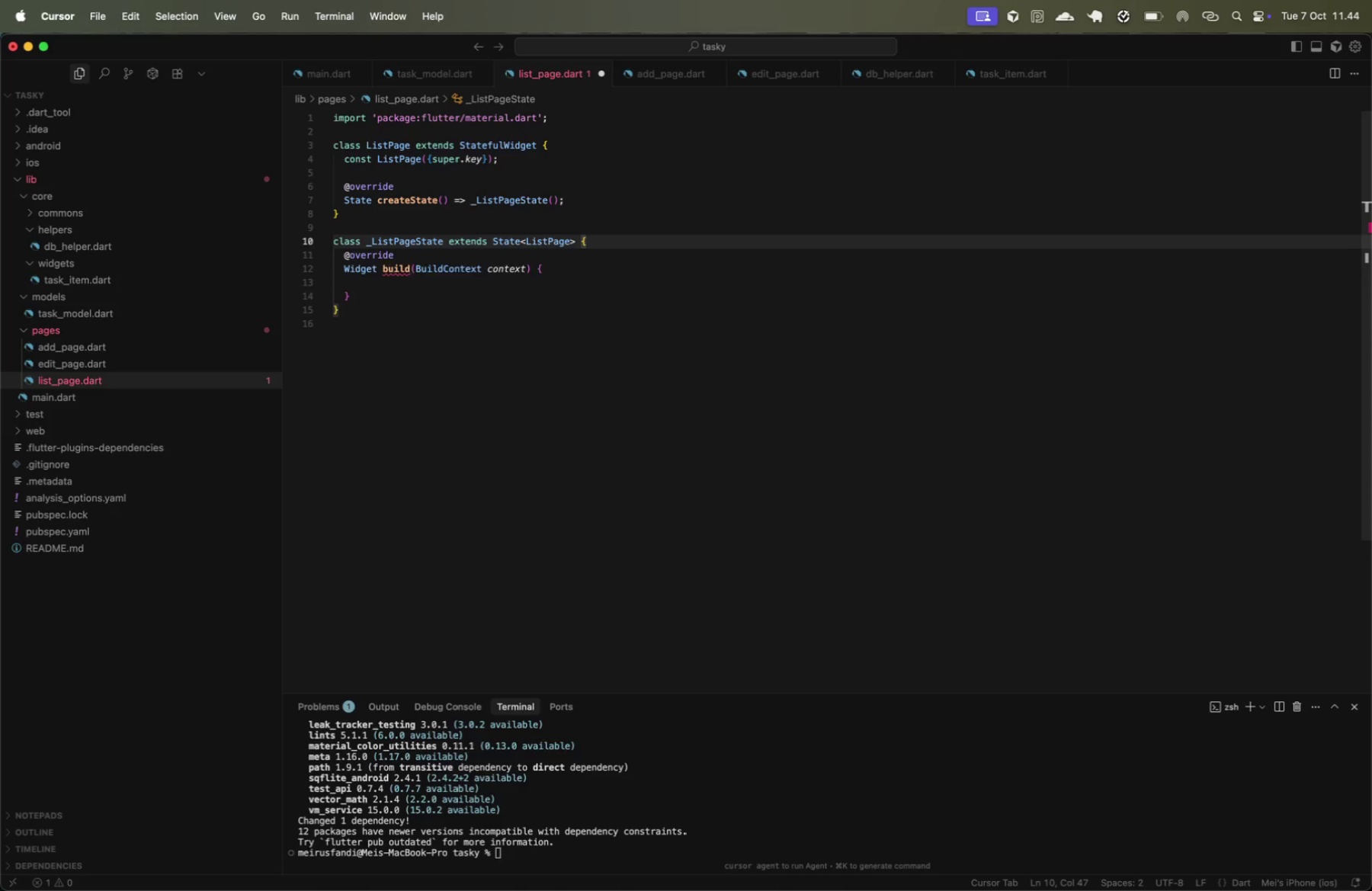 
key(Enter)
 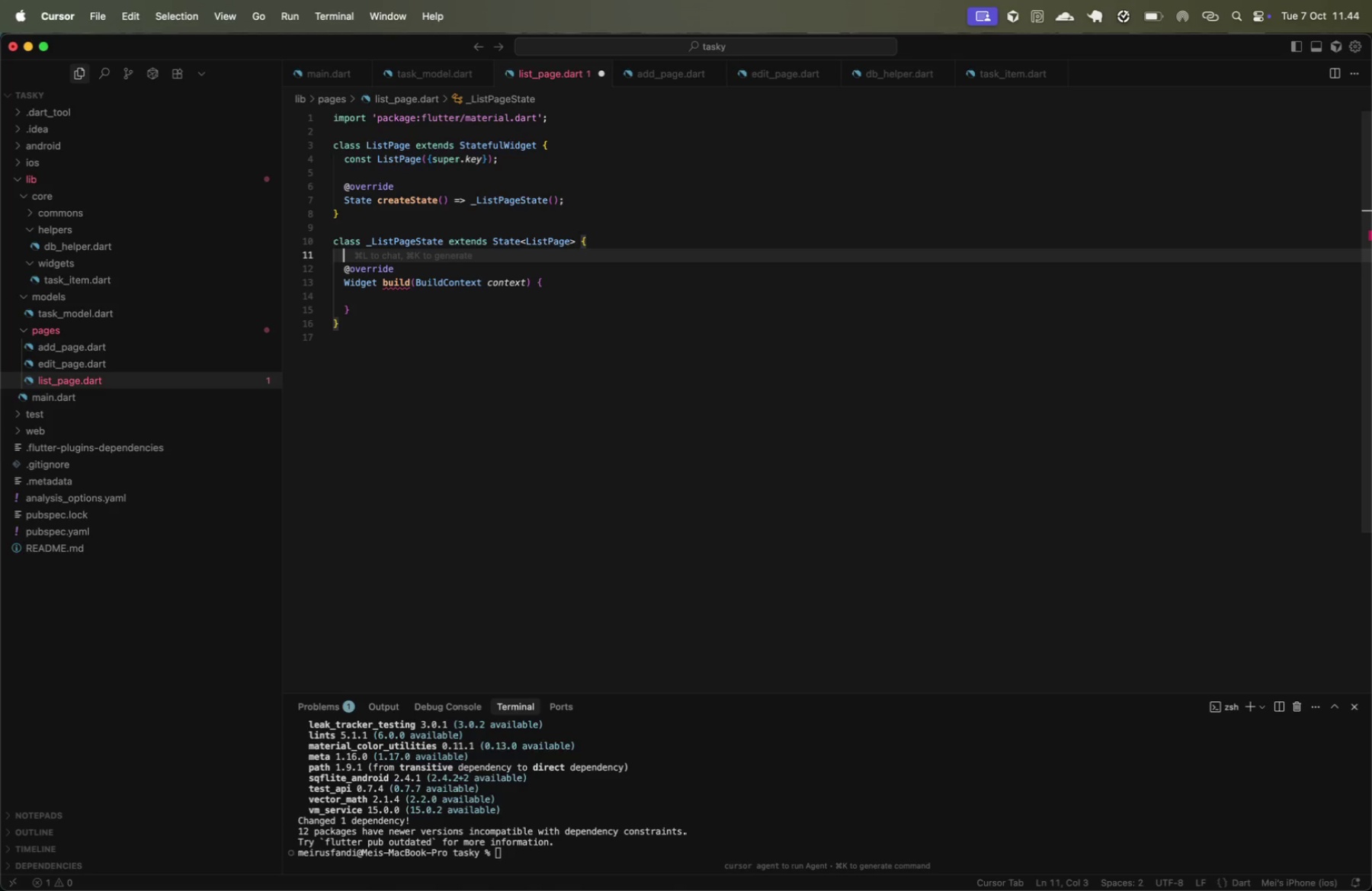 
key(Enter)
 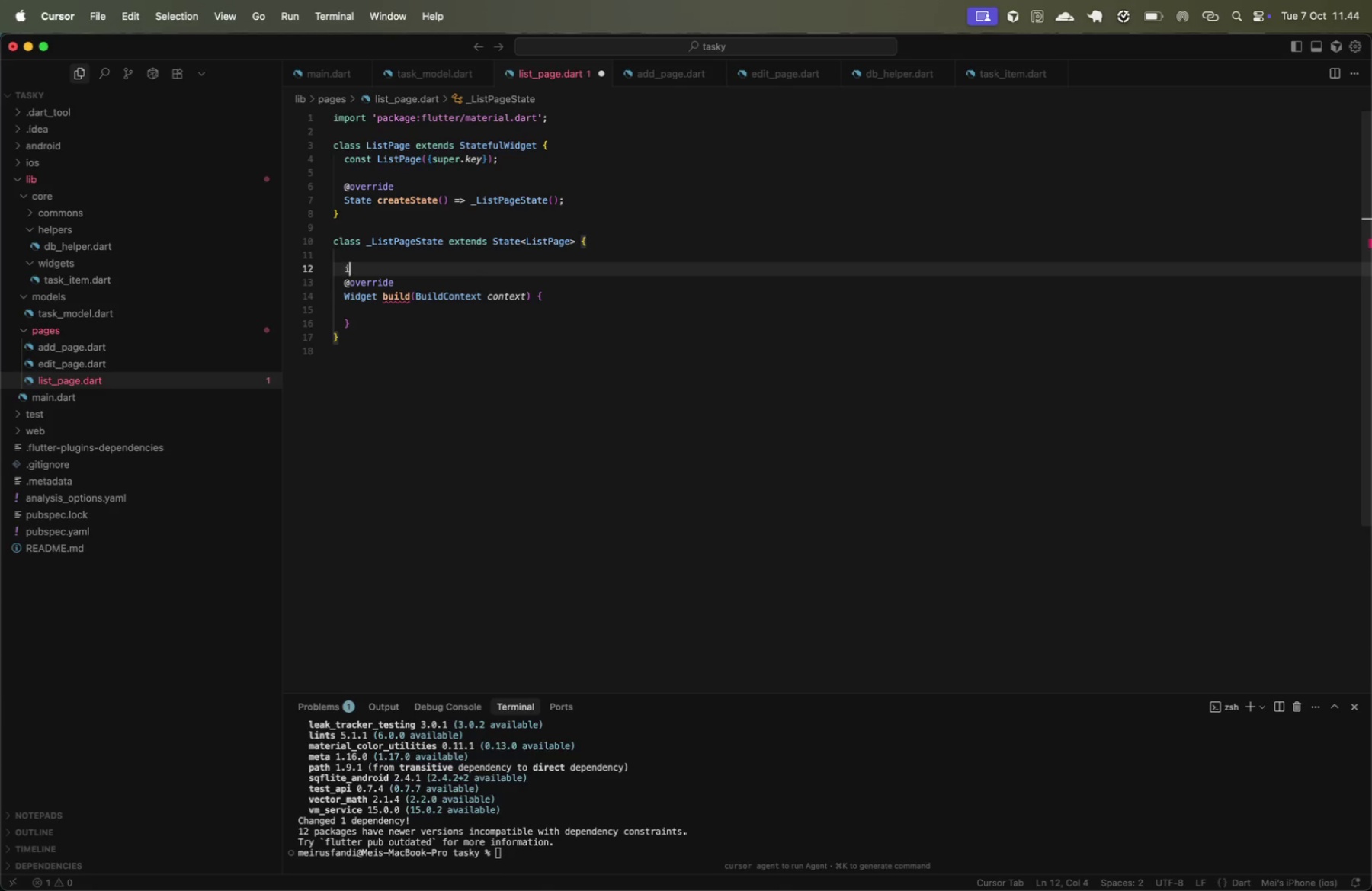 
type(init)
 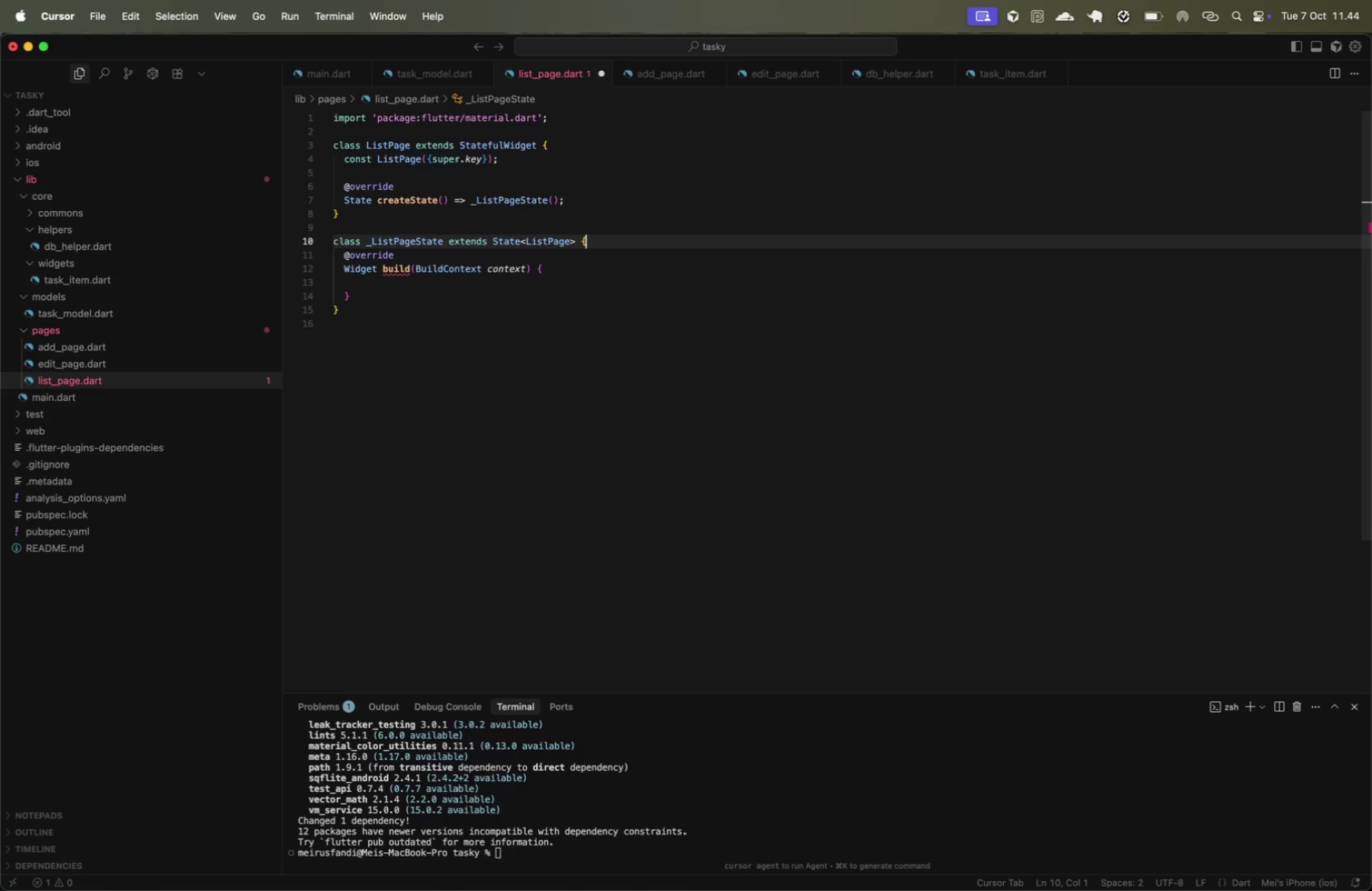 
key(Enter)
 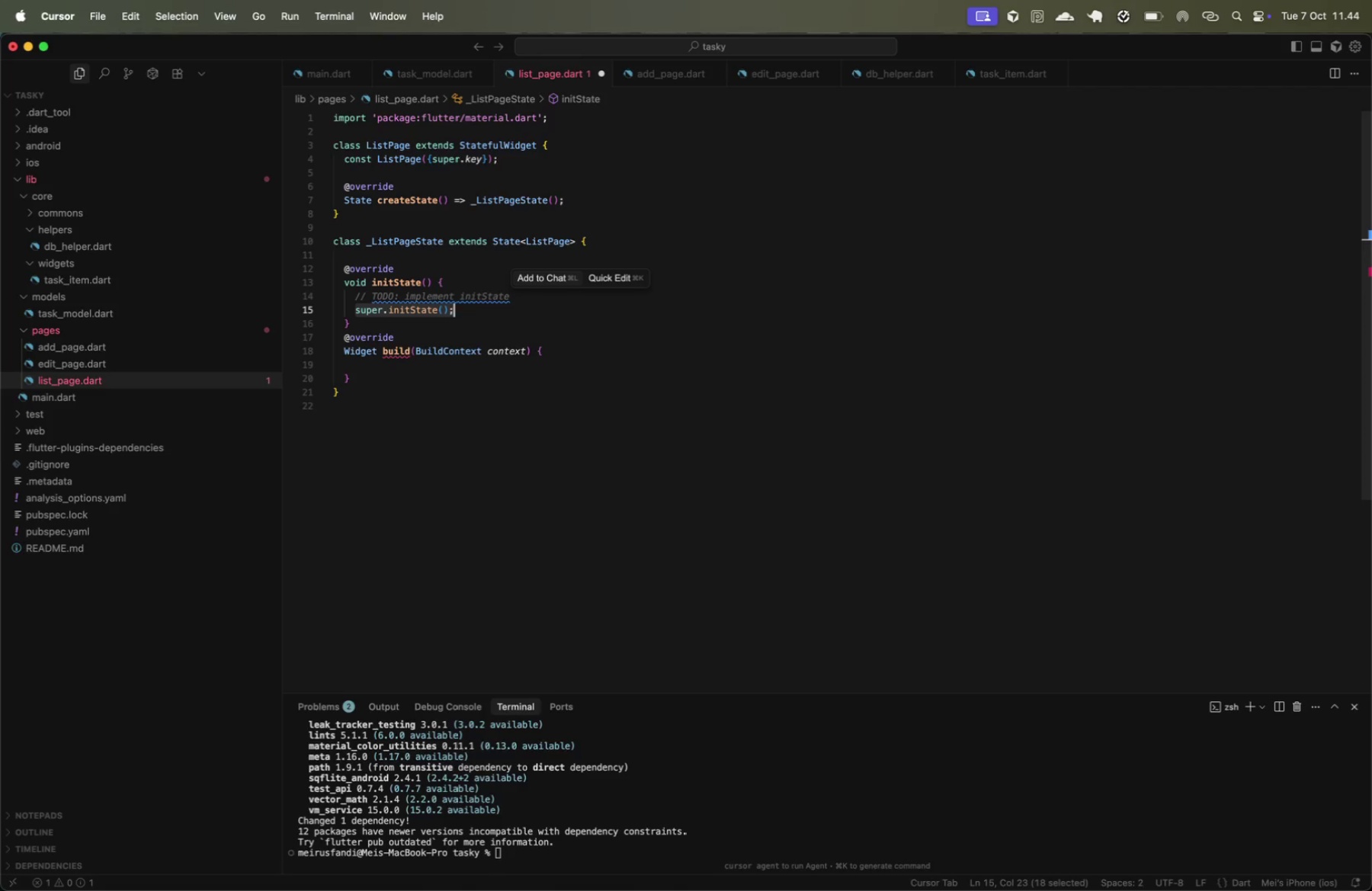 
key(ArrowUp)
 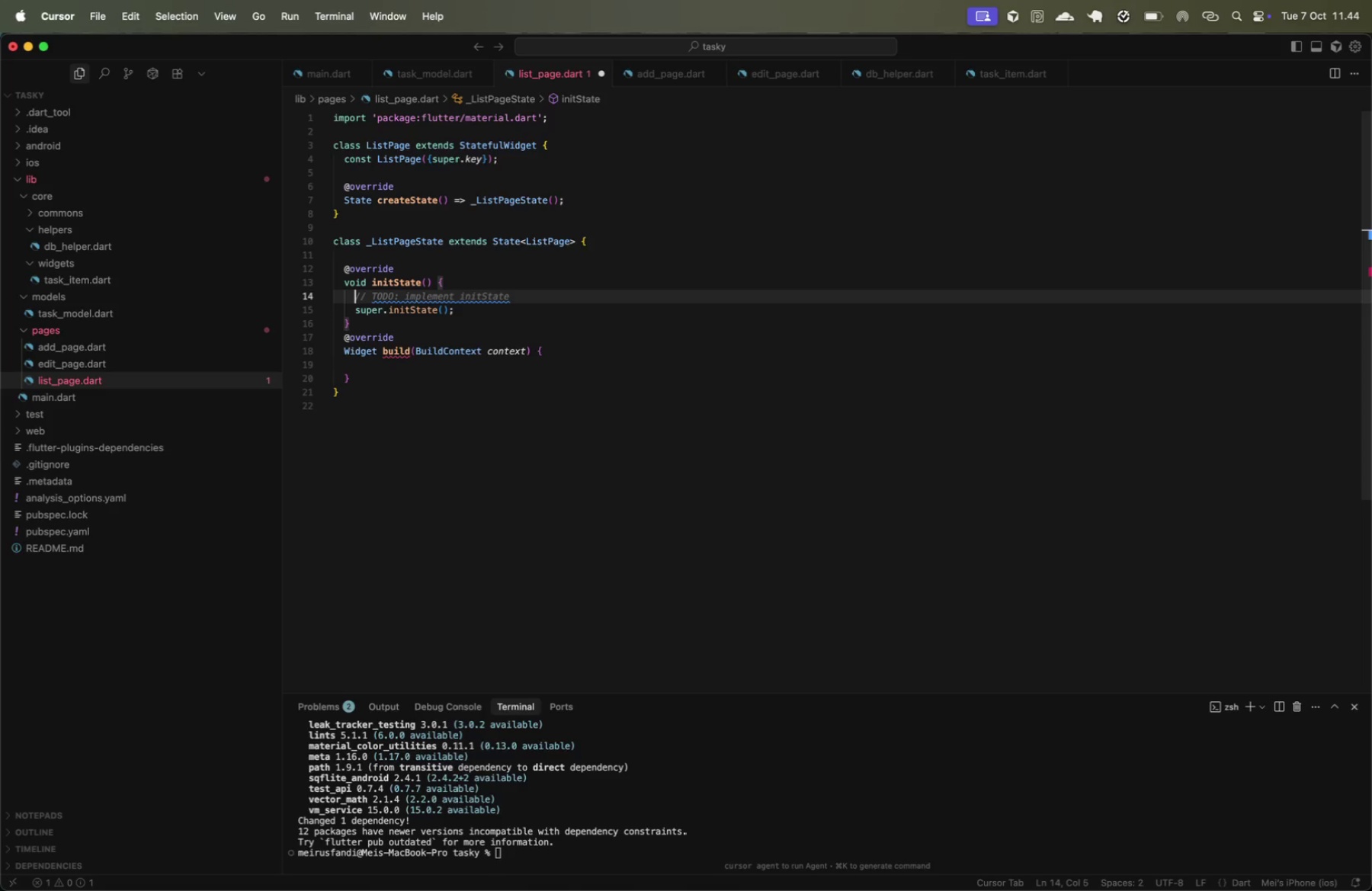 
key(Meta+CommandLeft)
 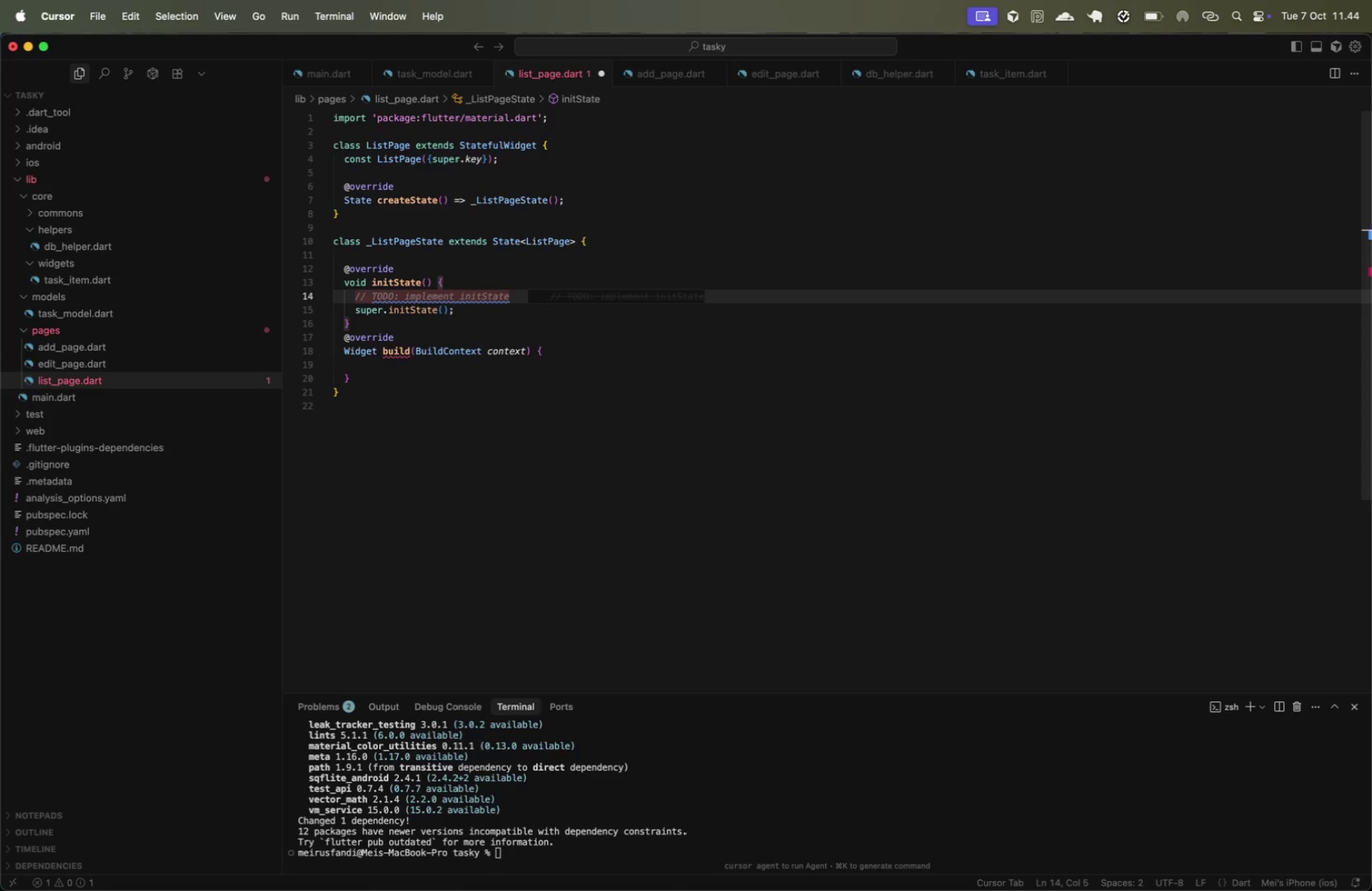 
key(Meta+Shift+ArrowRight)
 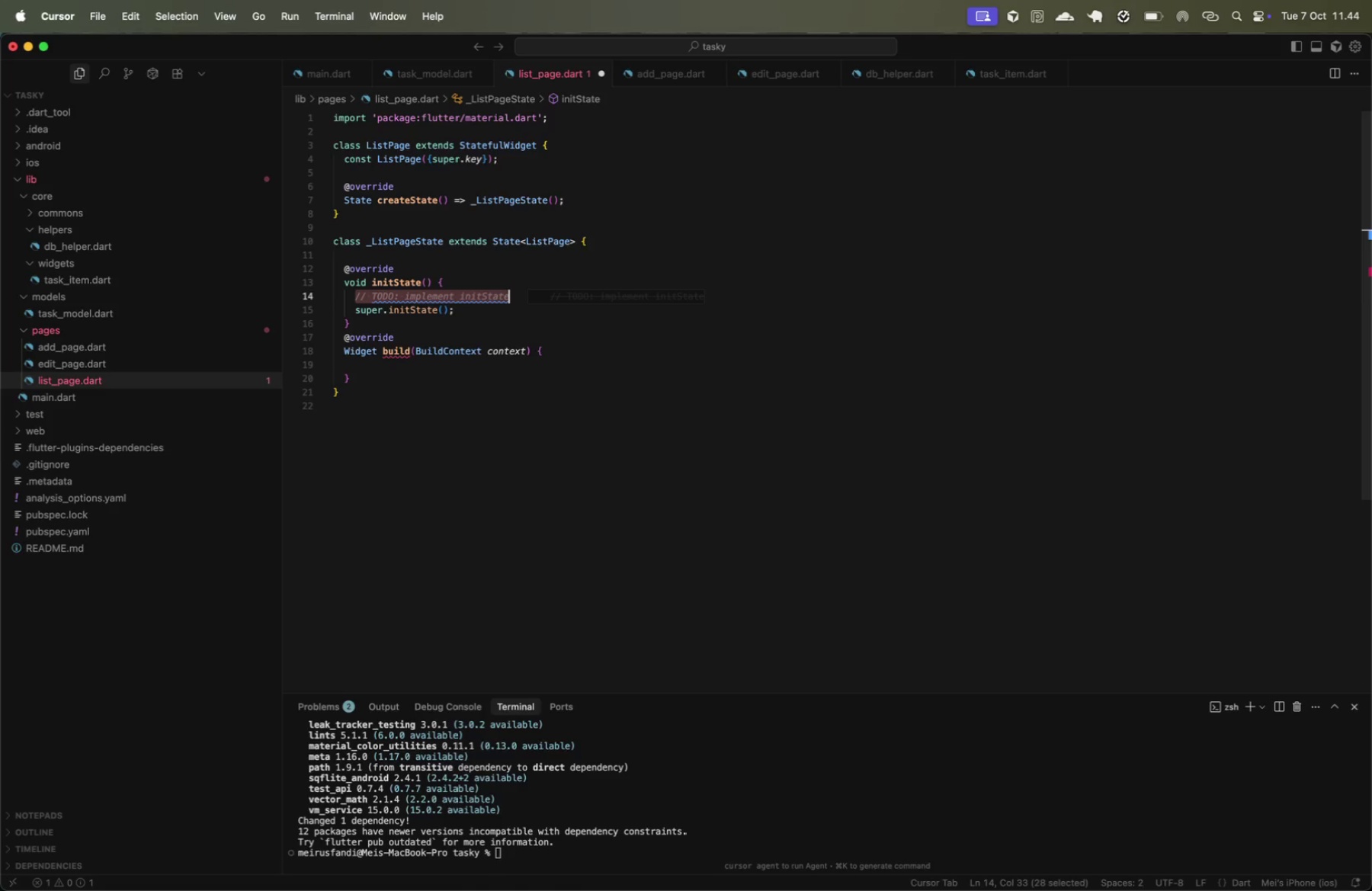 
key(Backspace)
 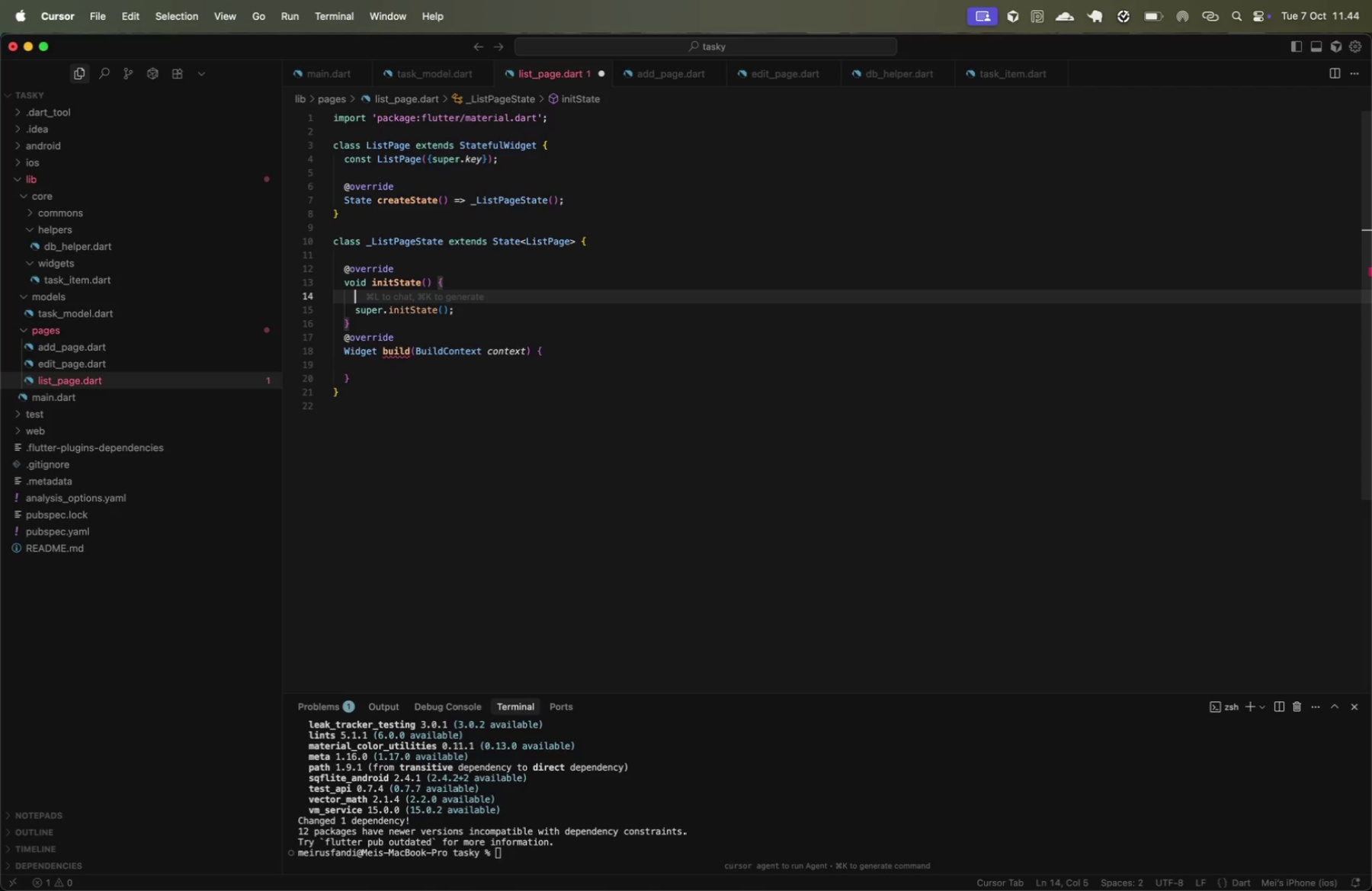 
key(Shift+ArrowUp)
 